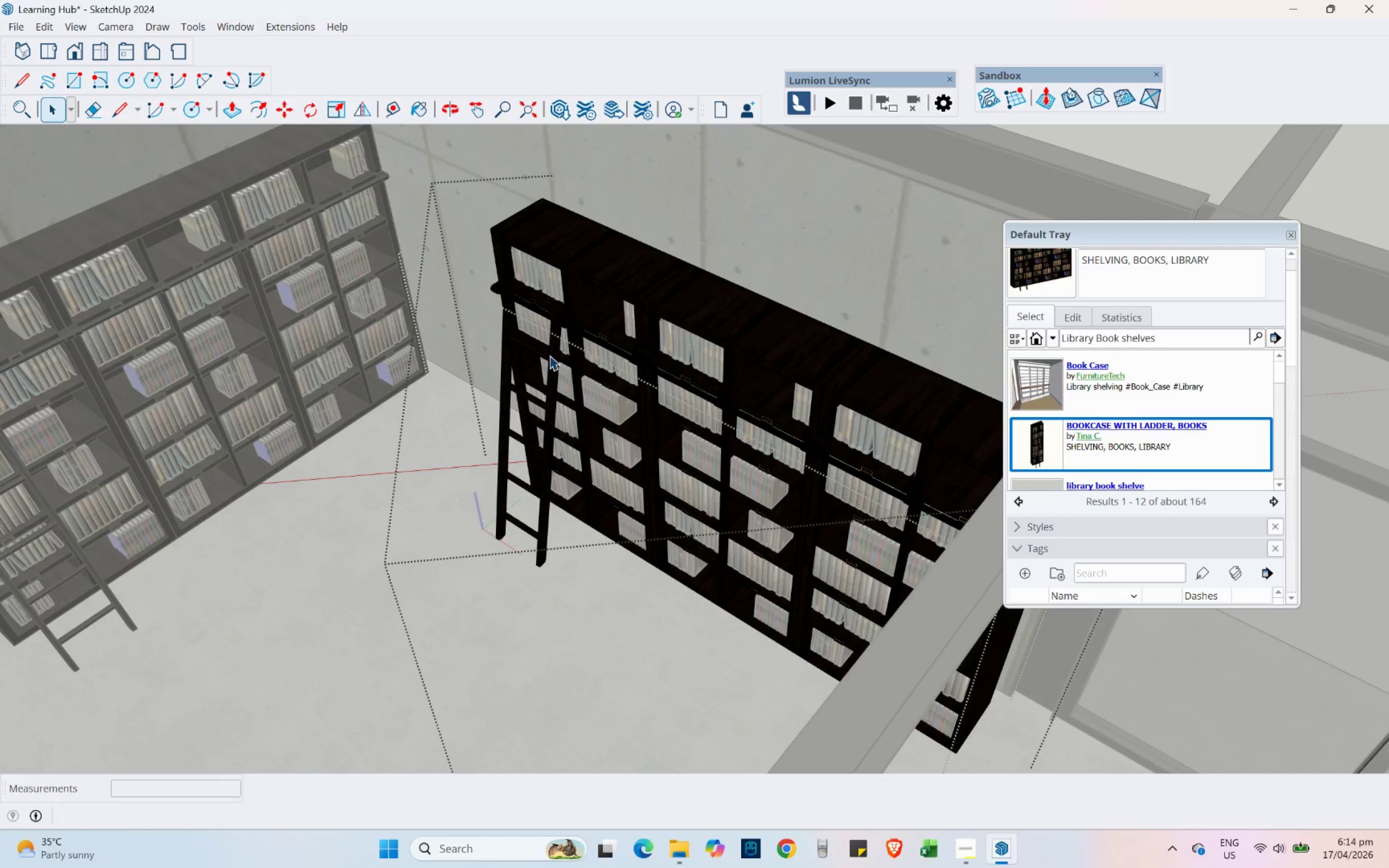 
triple_click([550, 356])
 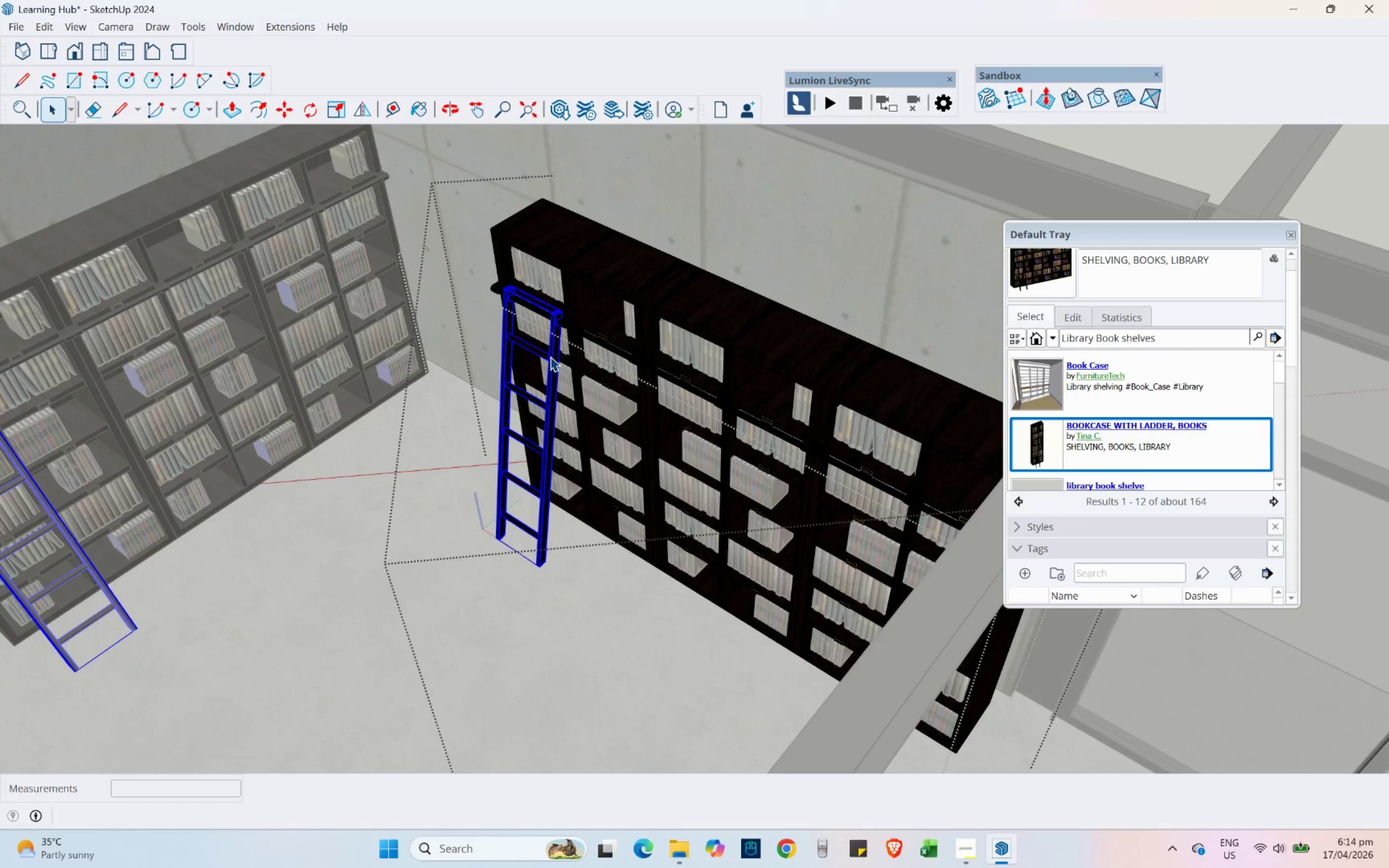 
scroll: coordinate [600, 341], scroll_direction: down, amount: 4.0
 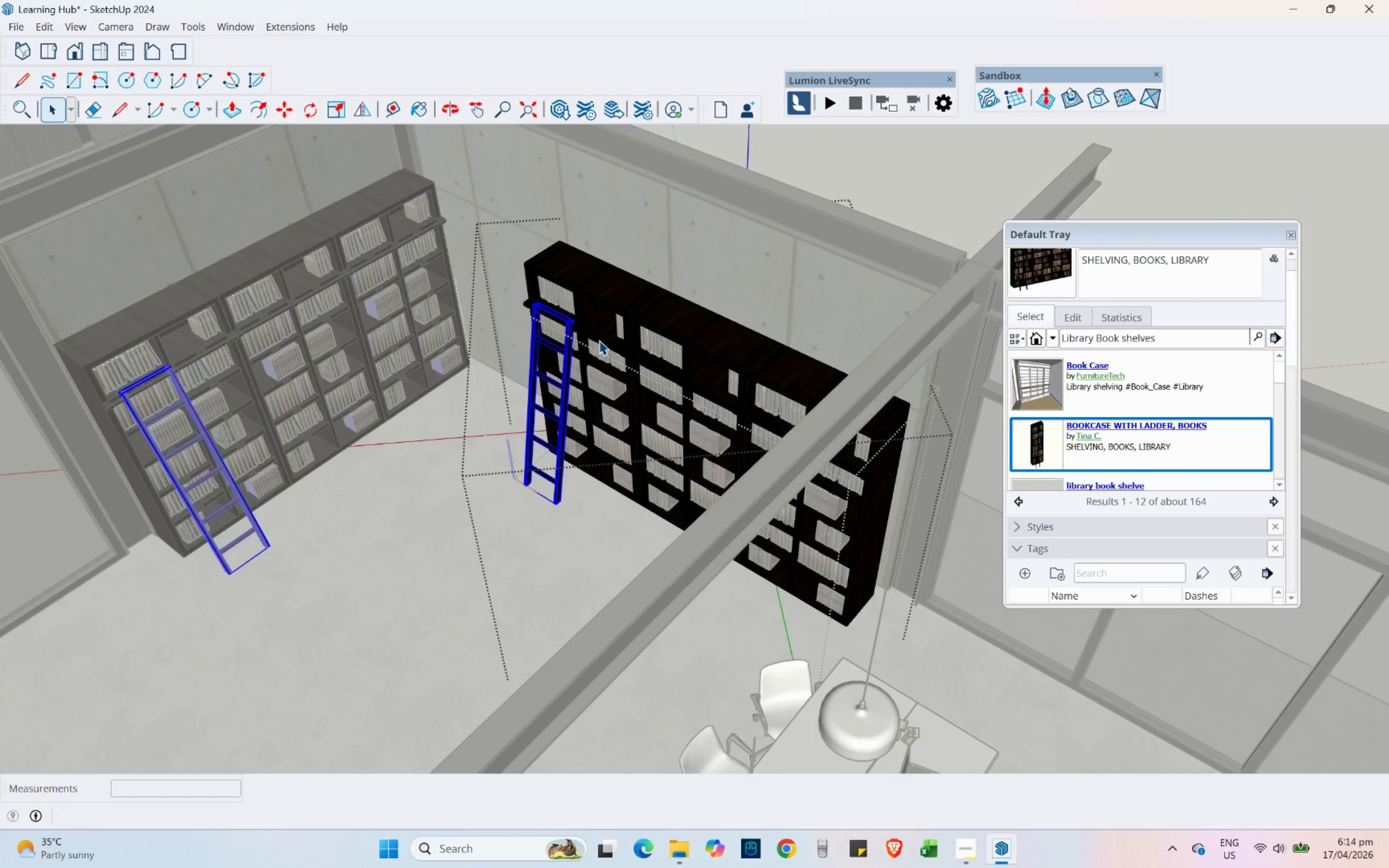 
wait(7.94)
 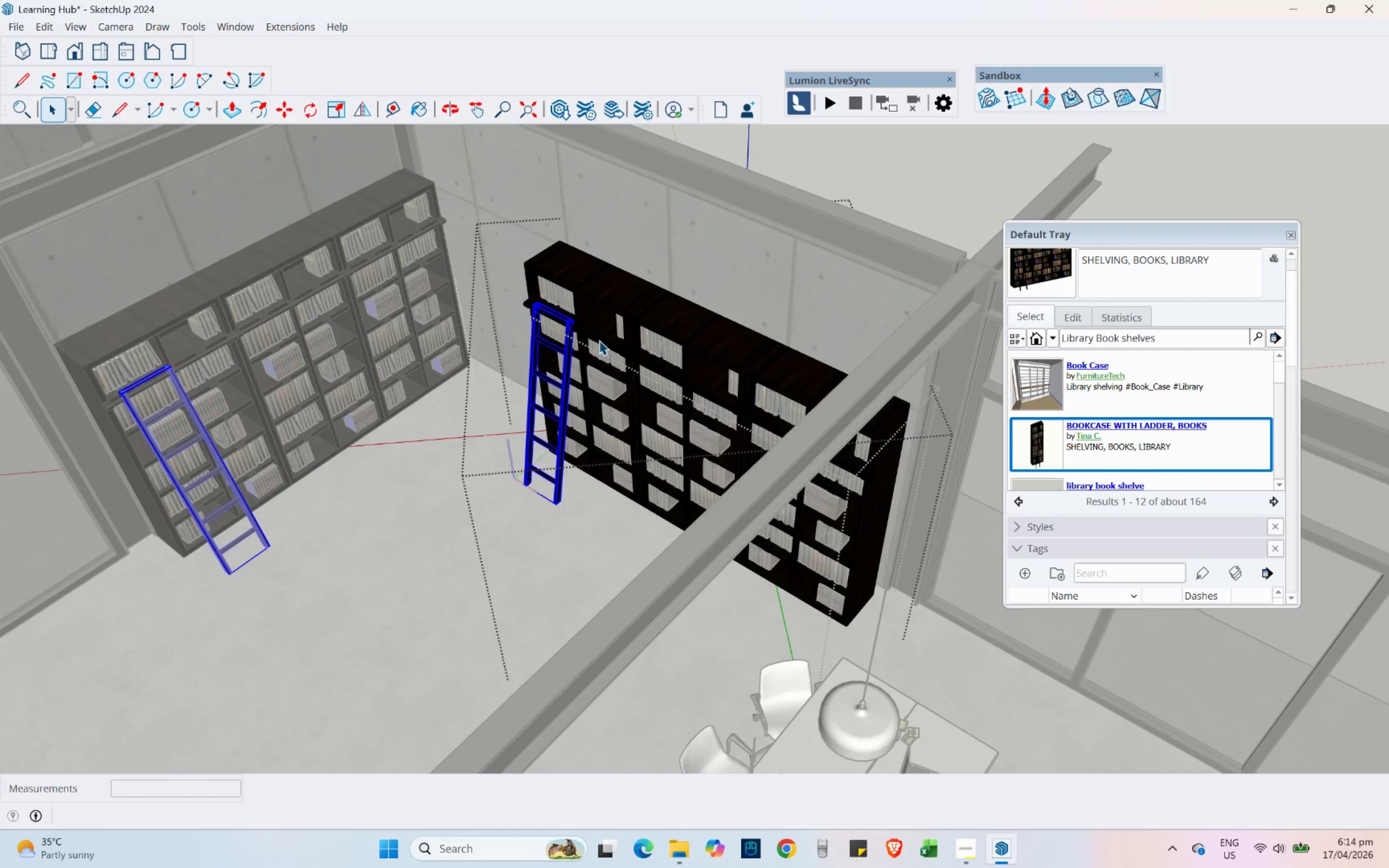 
key(Escape)
 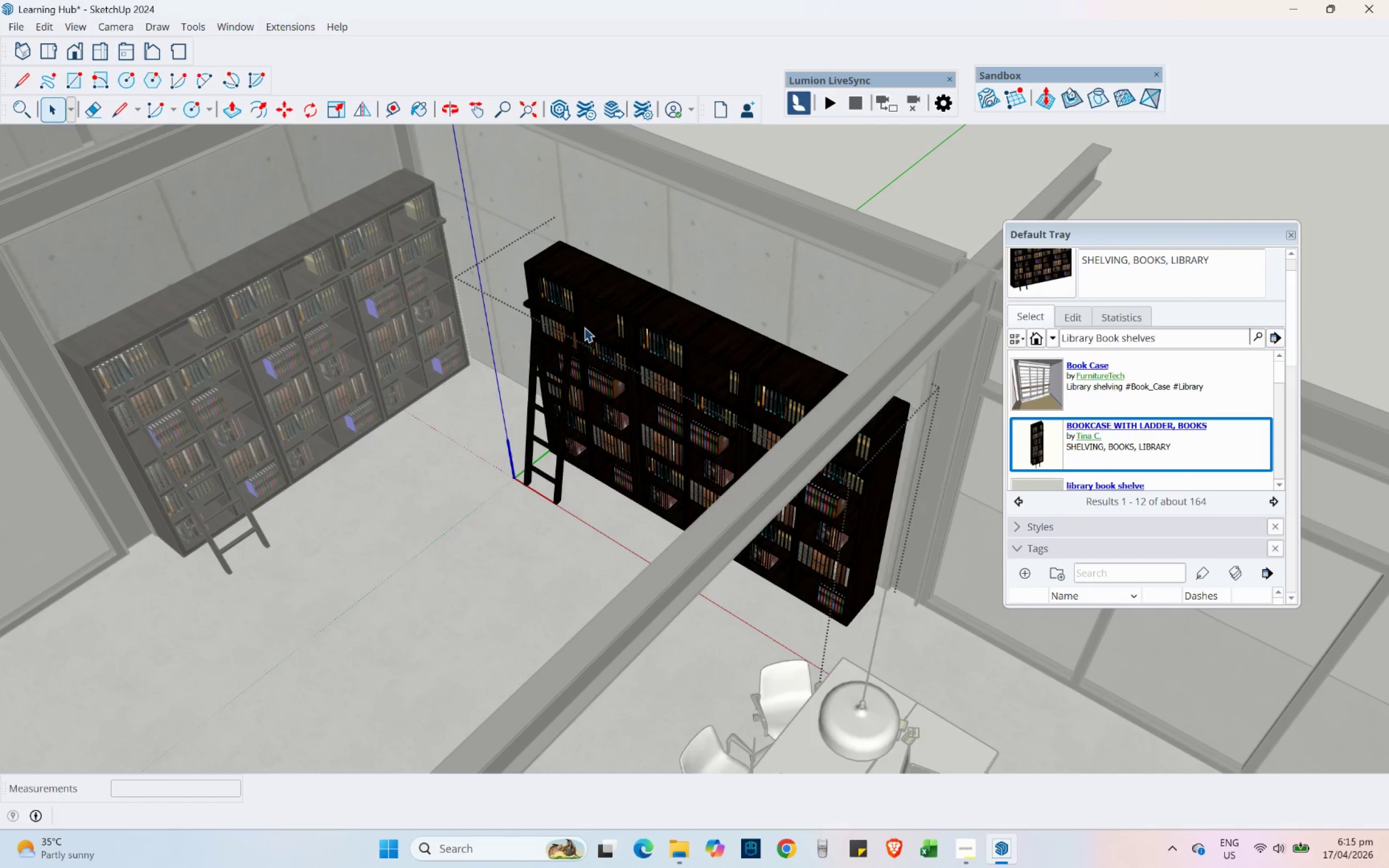 
left_click([584, 326])
 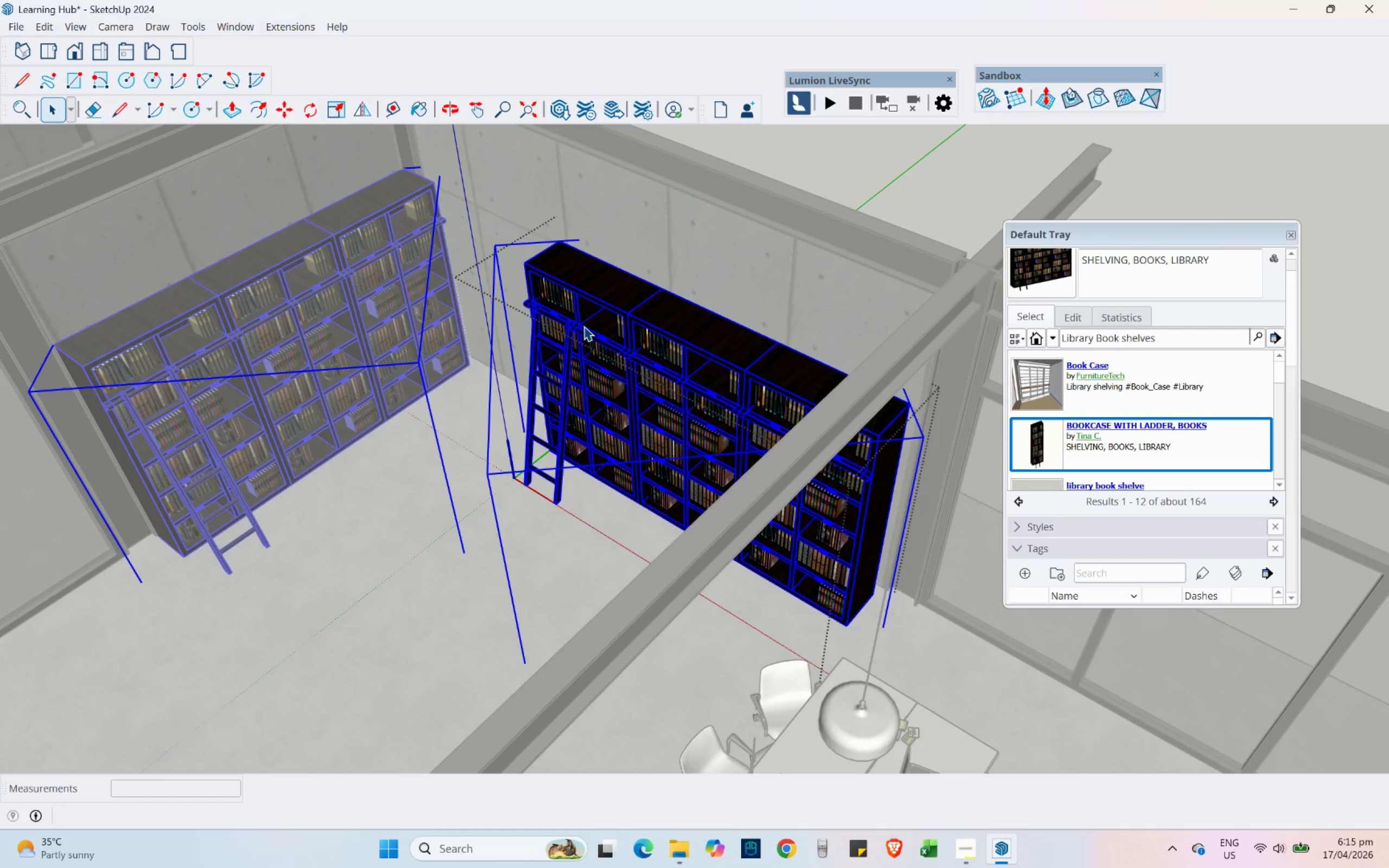 
key(Escape)
 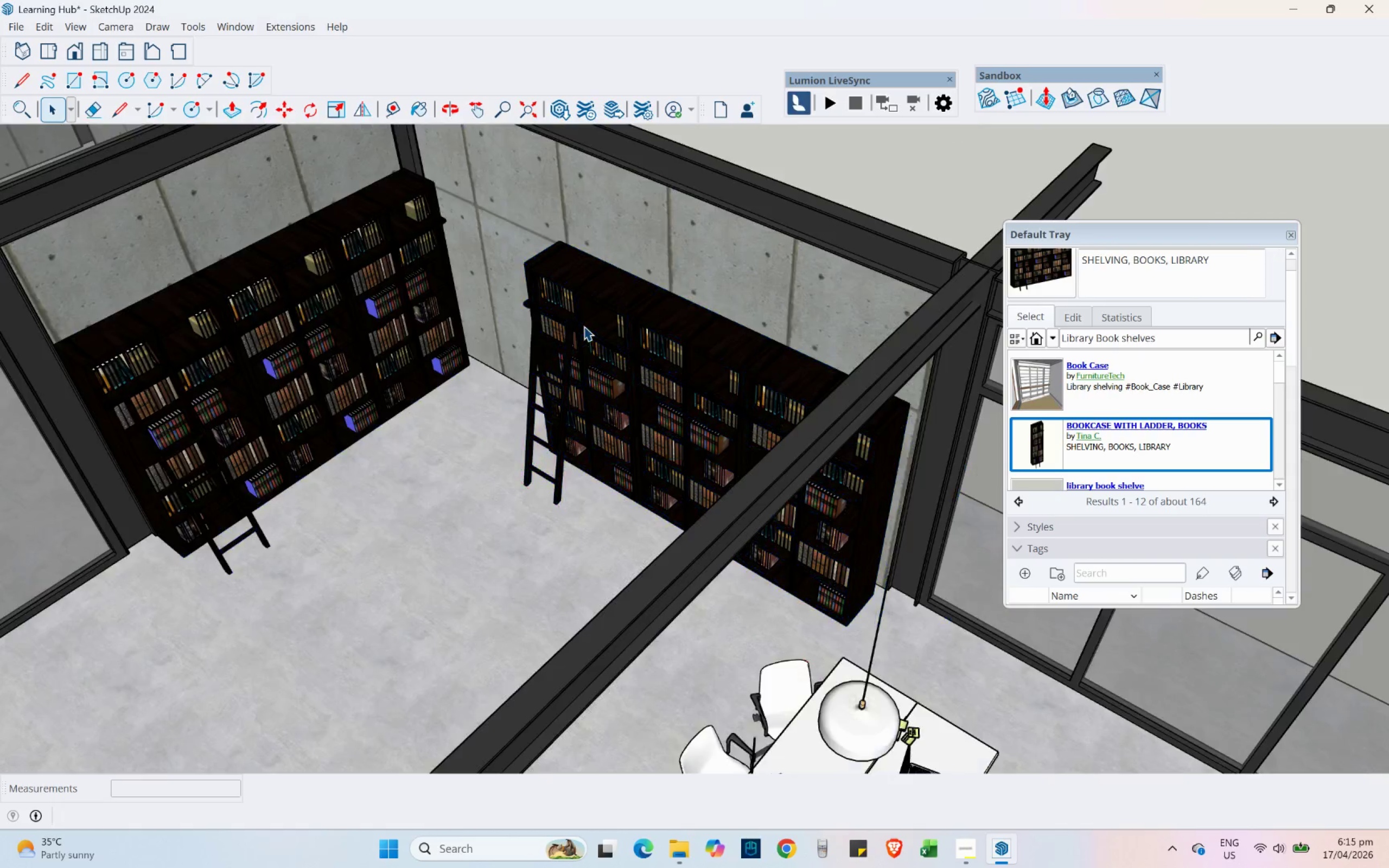 
key(Escape)
 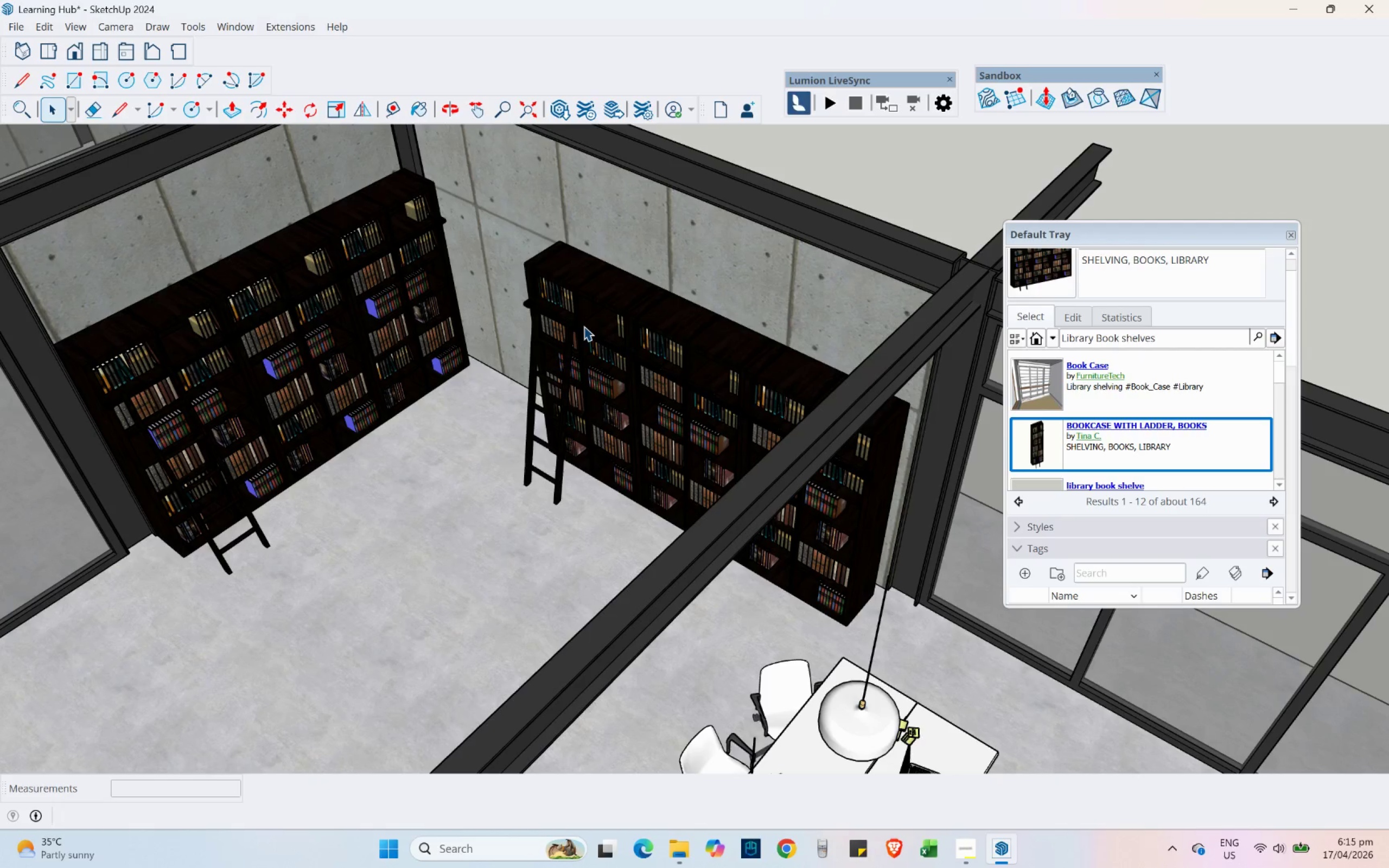 
left_click([584, 326])
 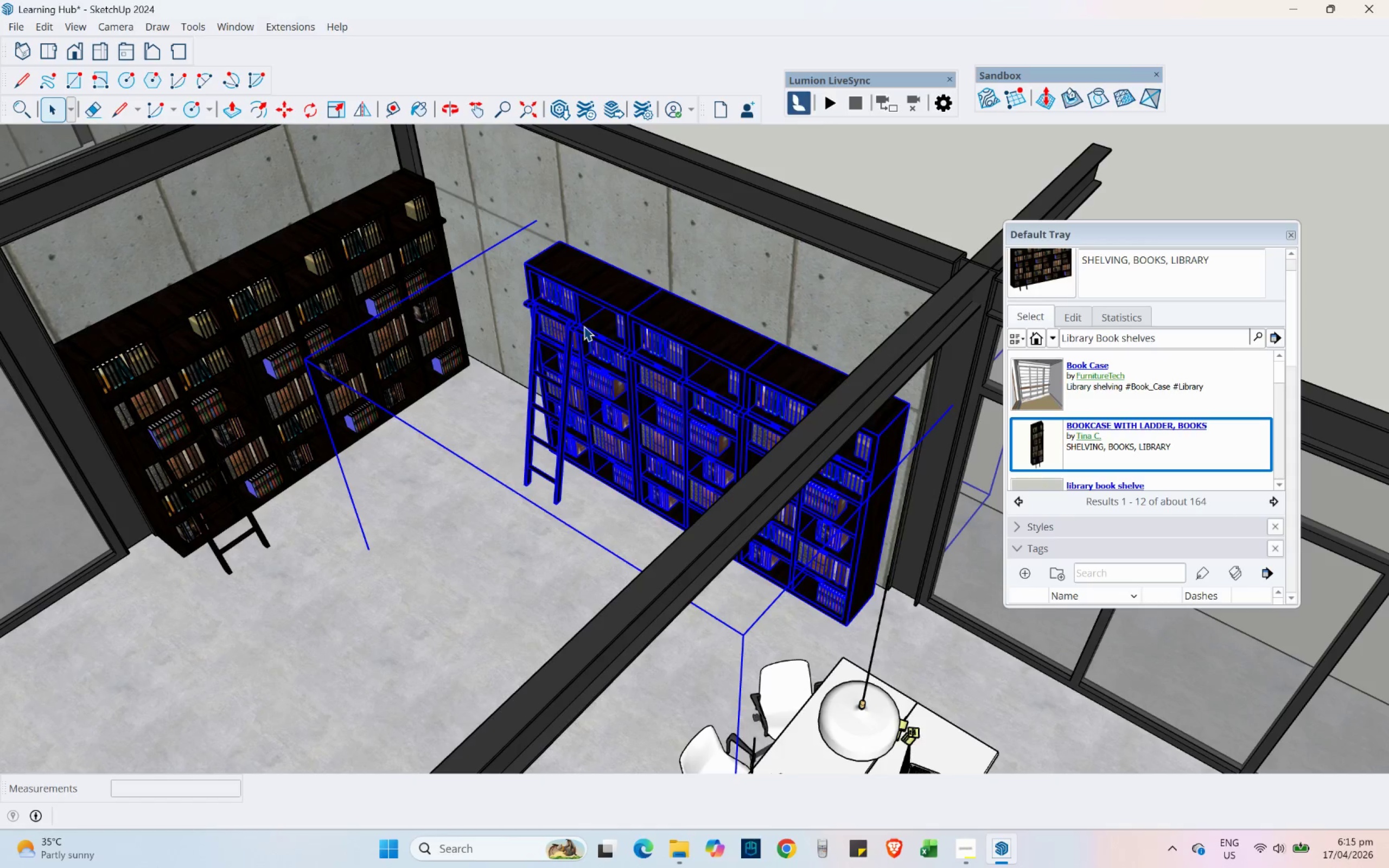 
key(Delete)
 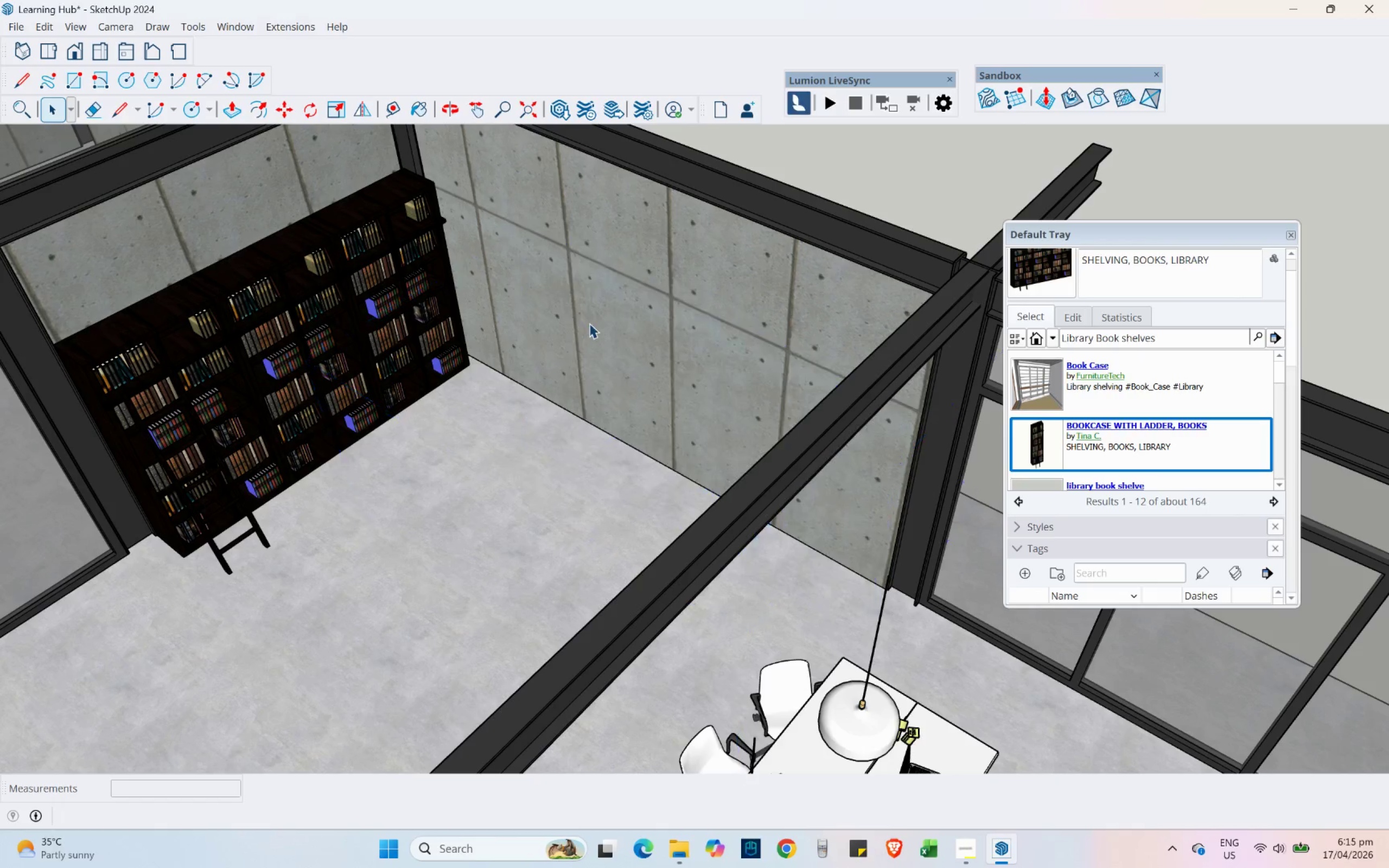 
scroll: coordinate [589, 323], scroll_direction: down, amount: 3.0
 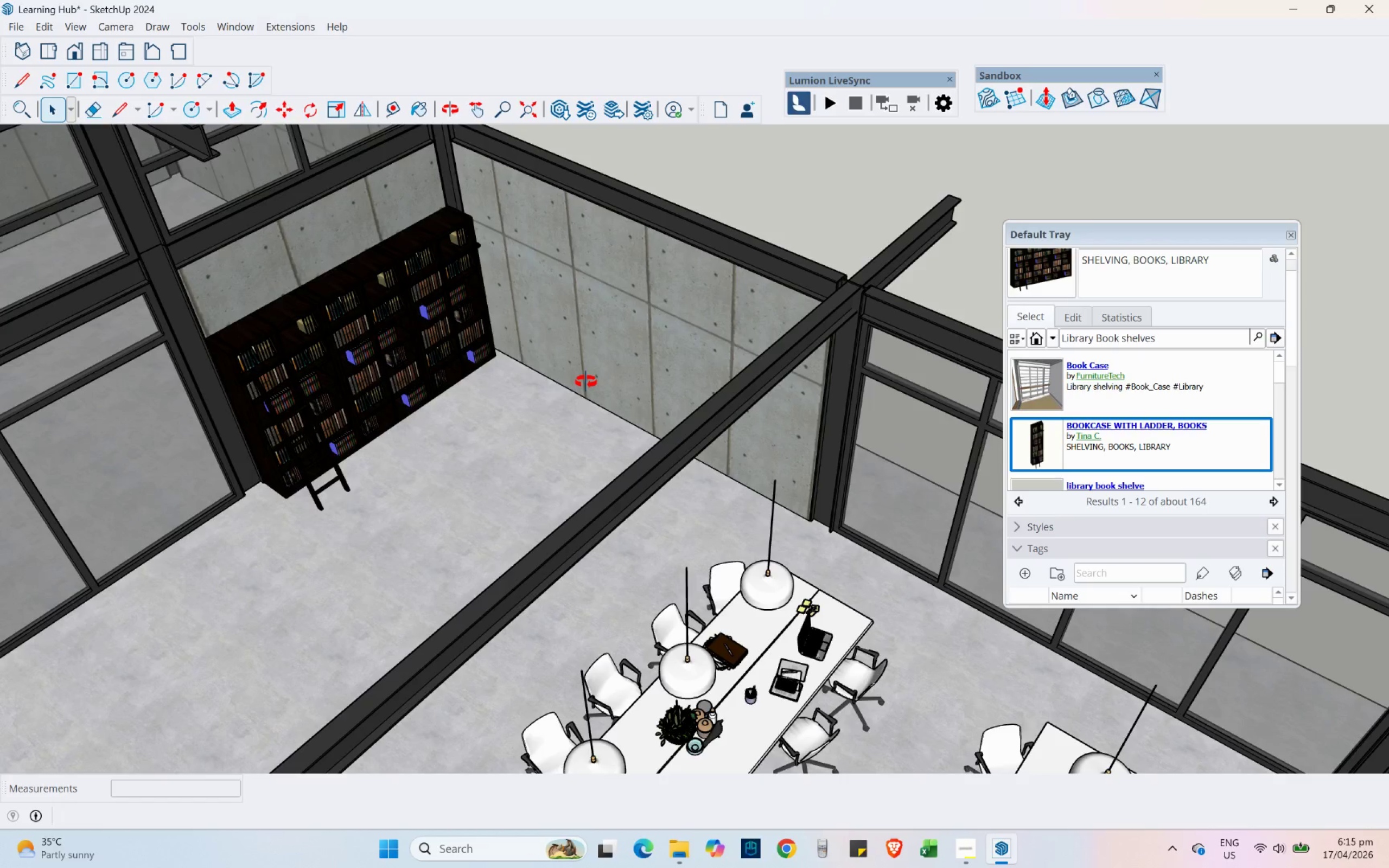 
double_click([422, 308])
 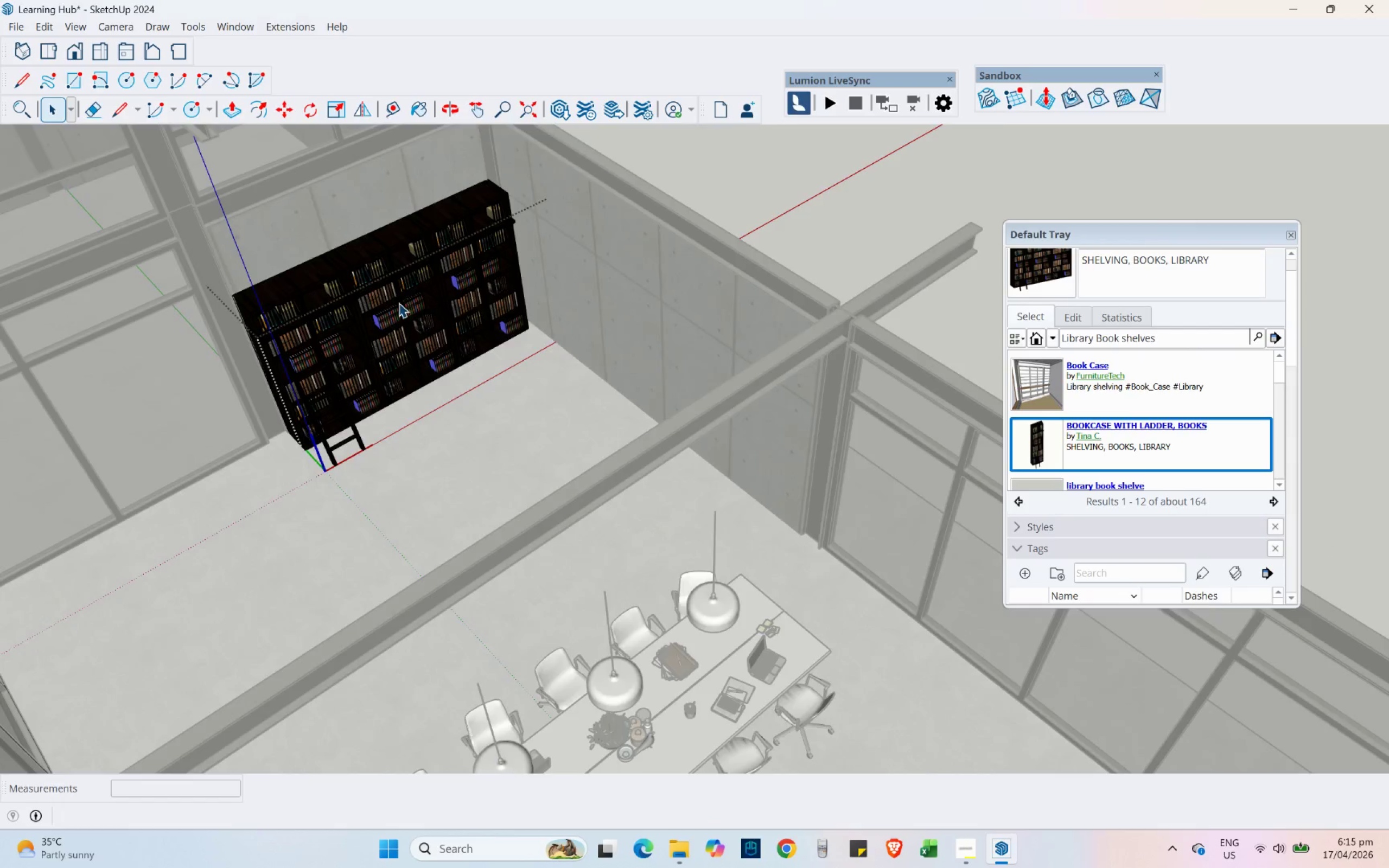 
left_click([291, 288])
 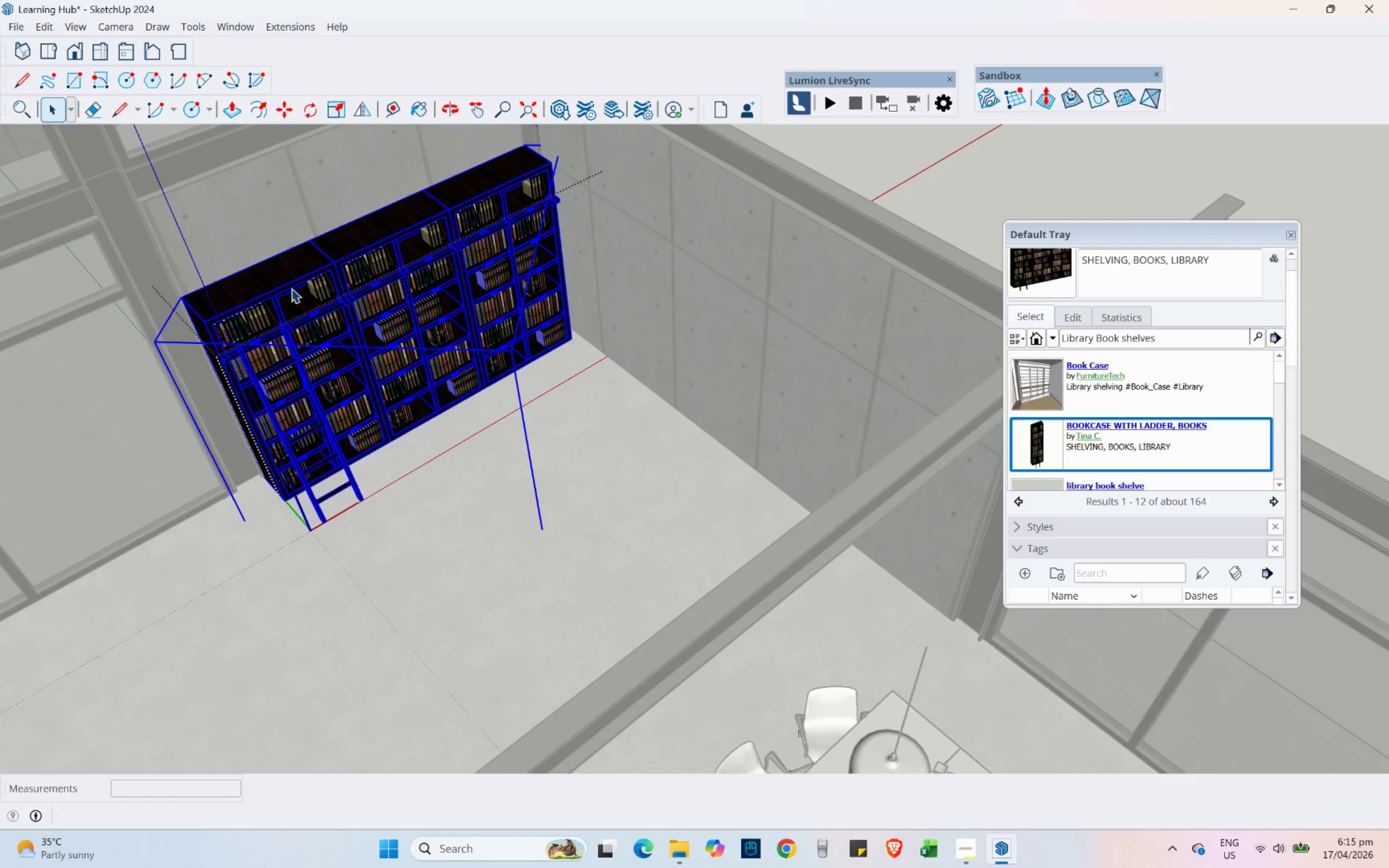 
scroll: coordinate [291, 288], scroll_direction: up, amount: 7.0
 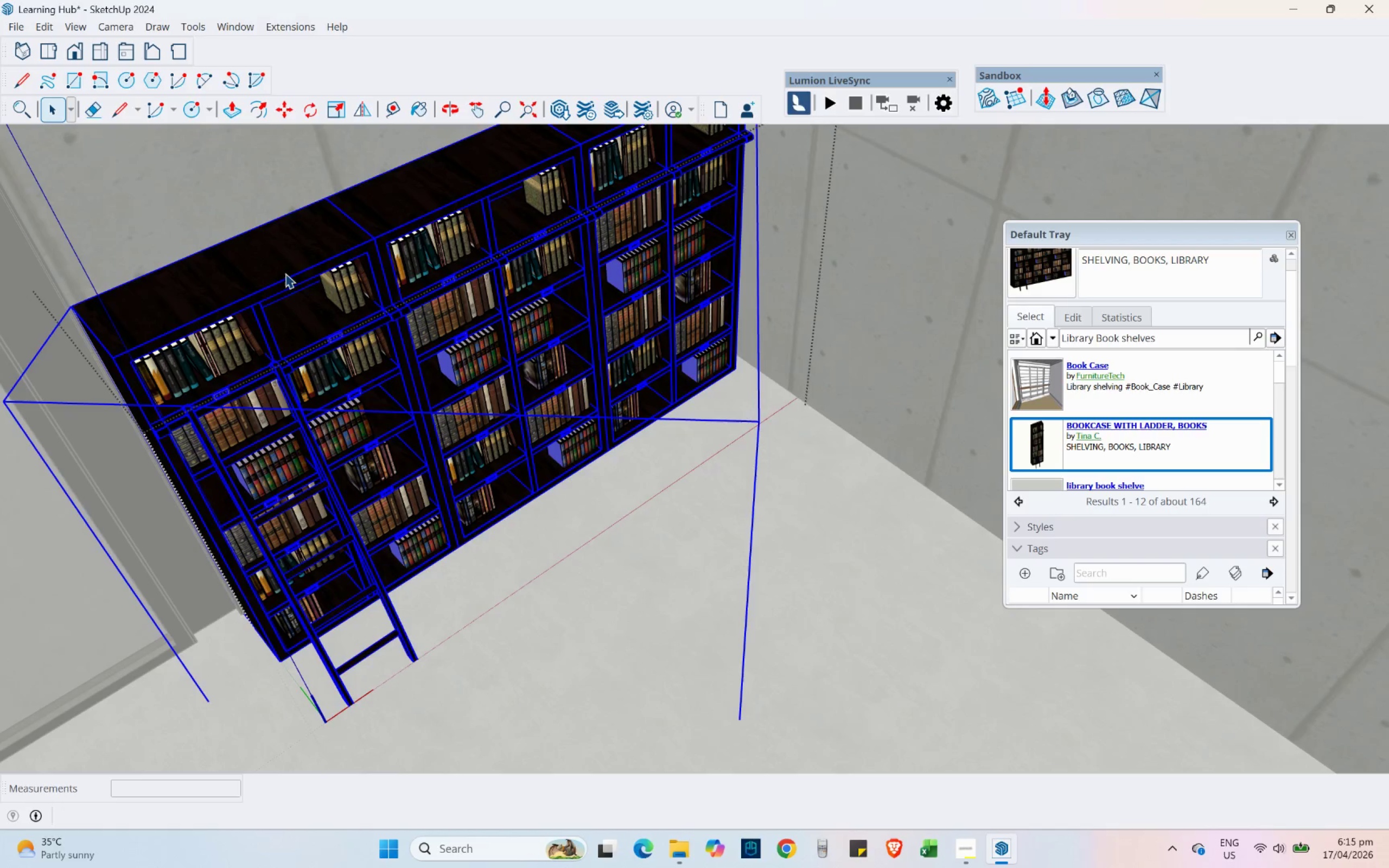 
double_click([285, 273])
 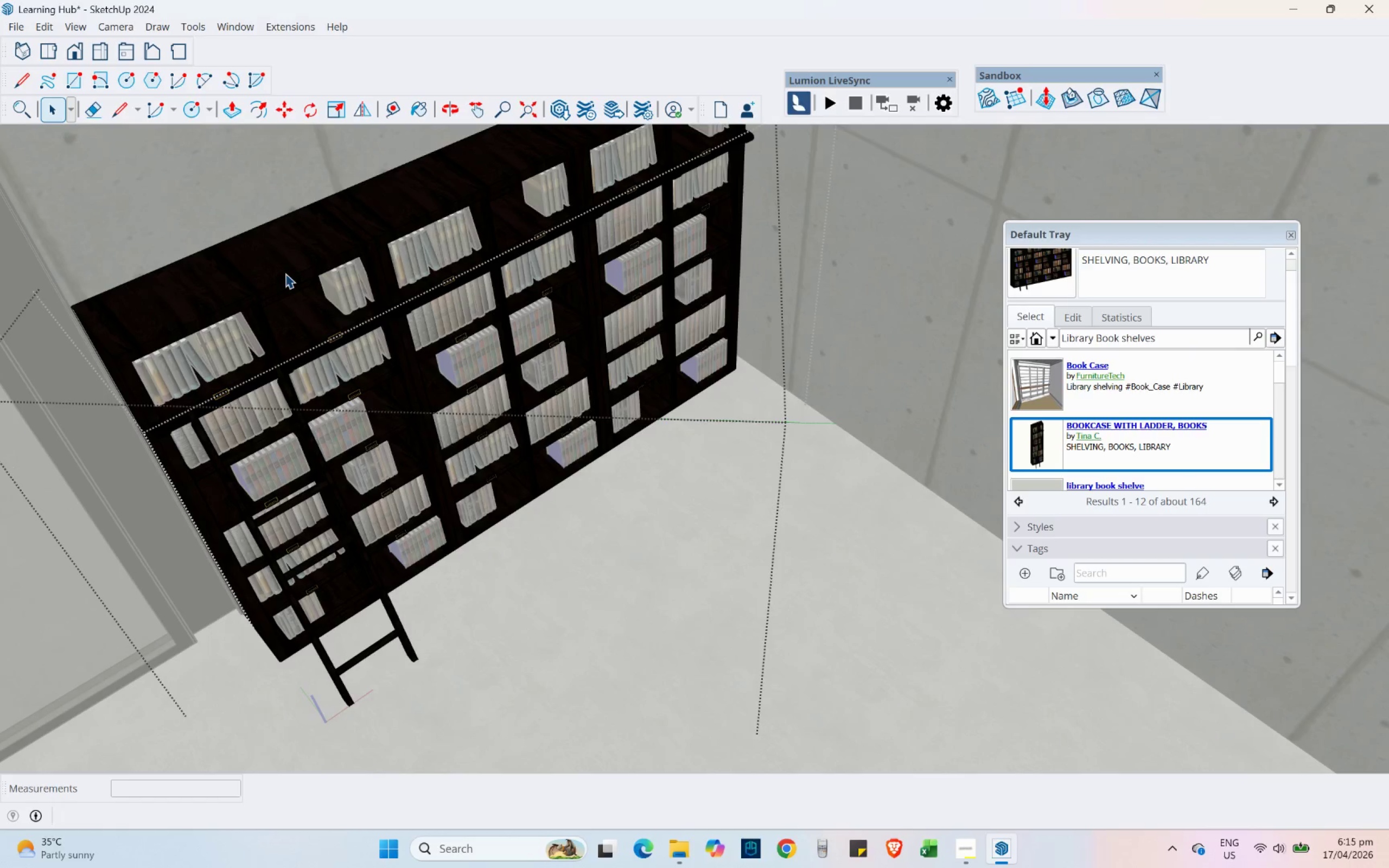 
scroll: coordinate [285, 273], scroll_direction: down, amount: 4.0
 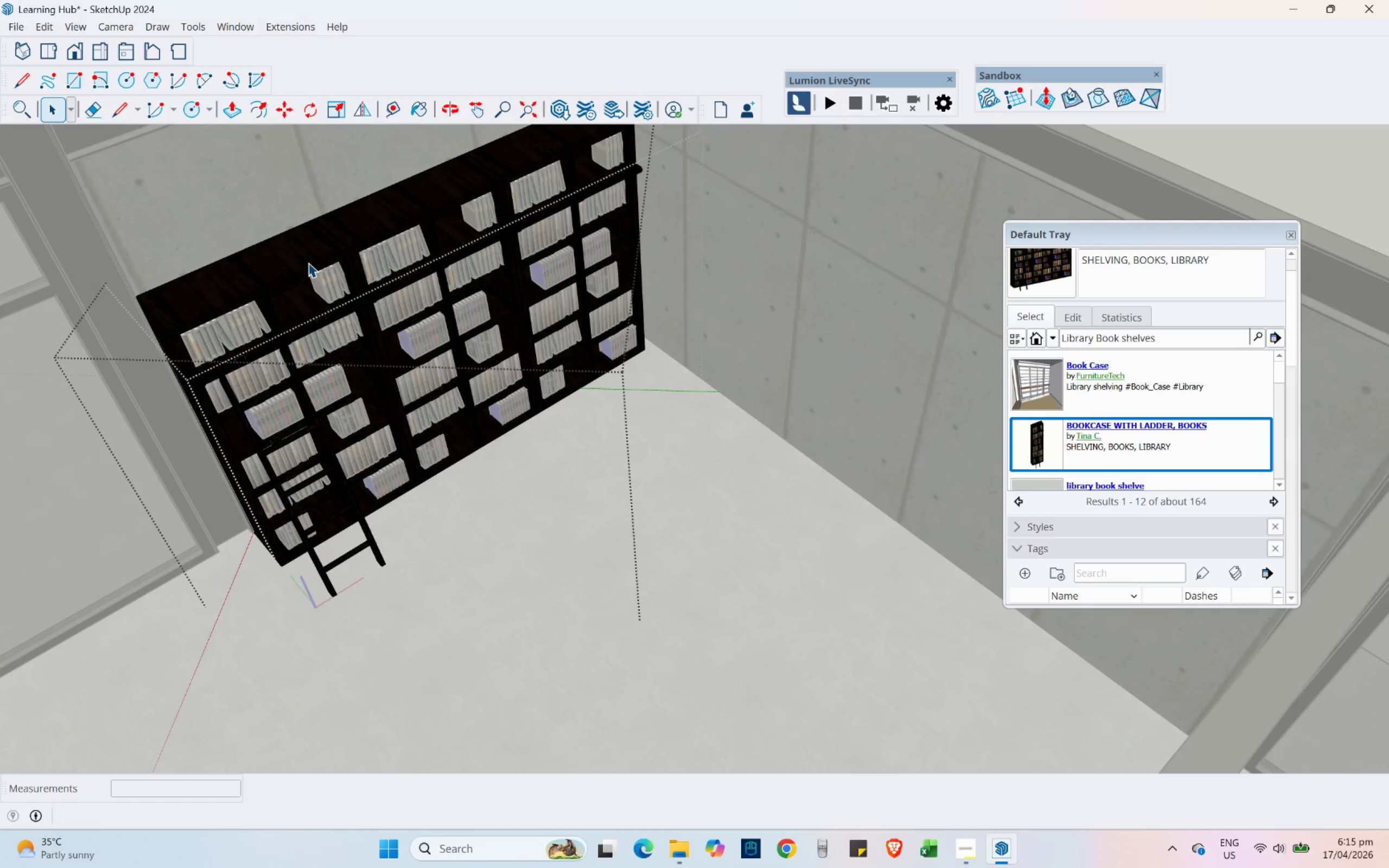 
left_click([308, 263])
 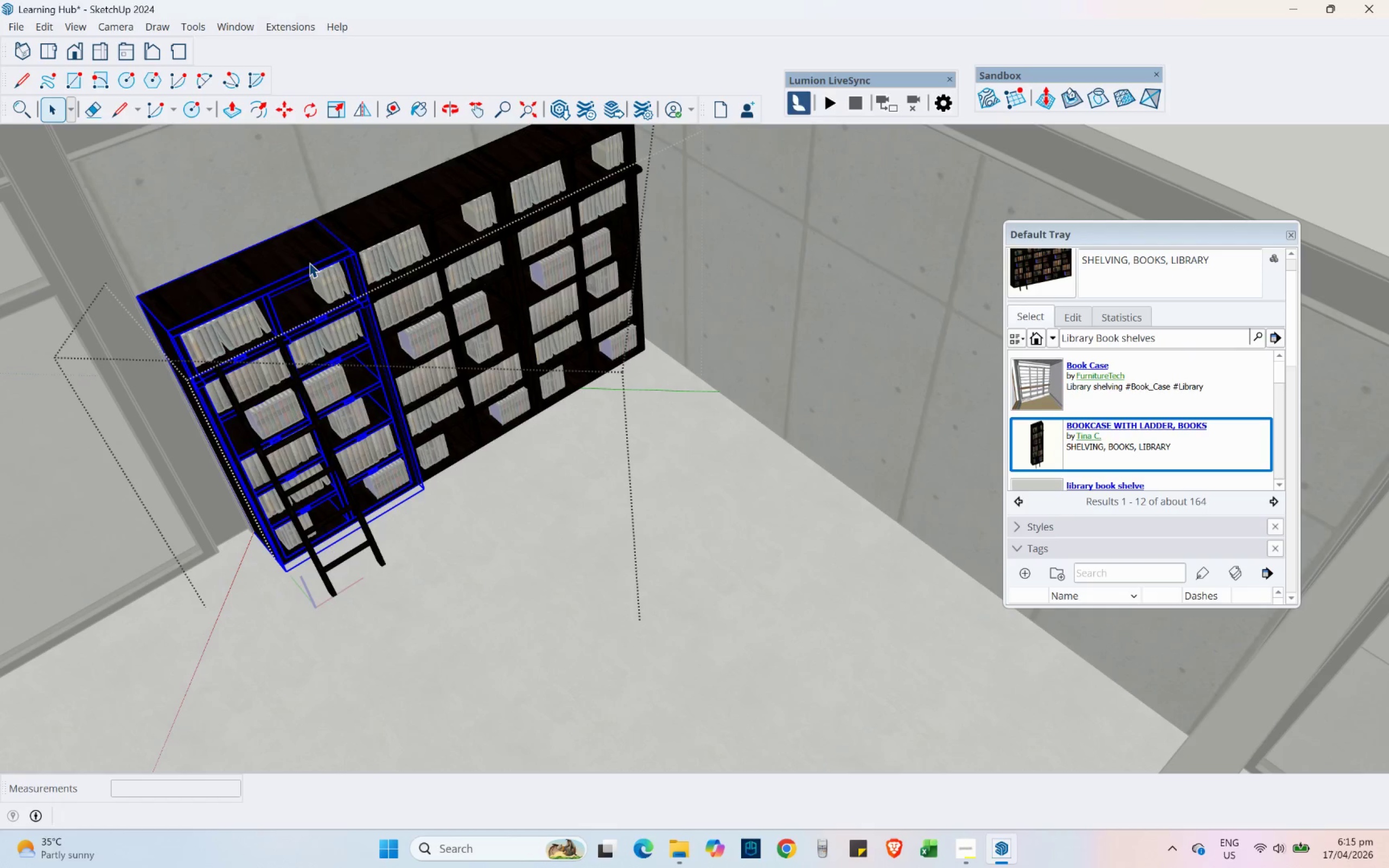 
hold_key(key=ControlLeft, duration=1.05)
left_click([365, 231])
 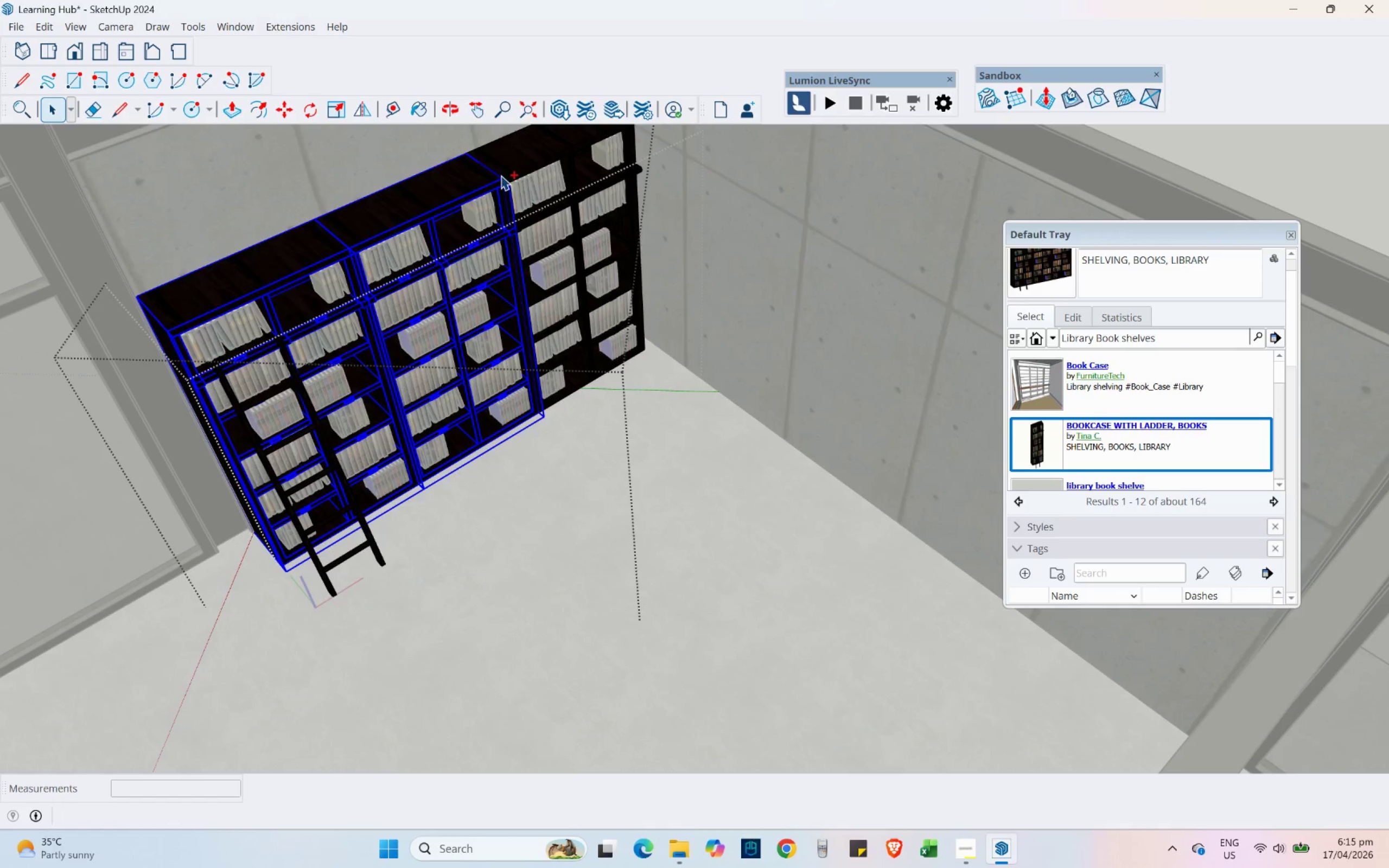 
left_click([515, 169])
 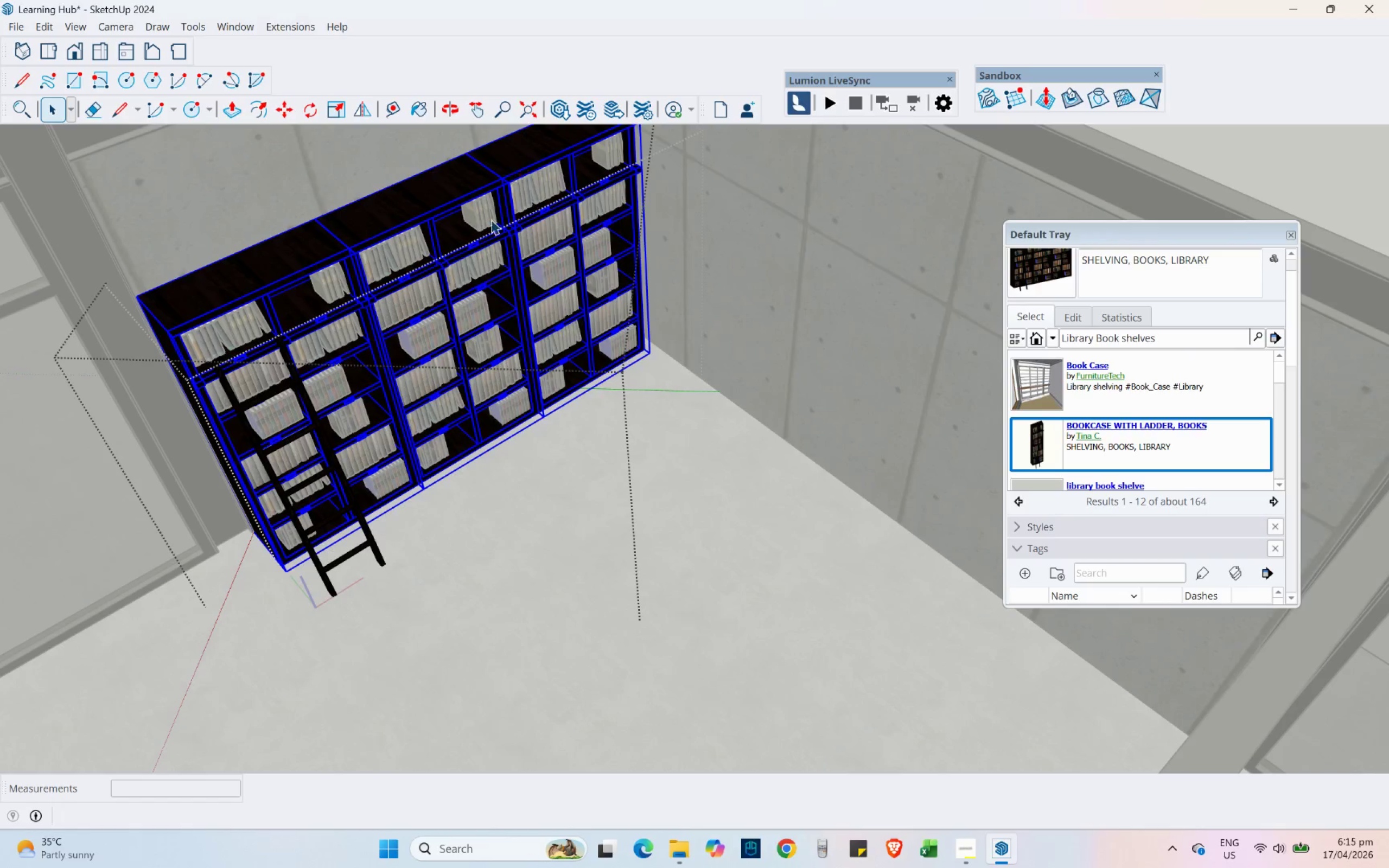 
scroll: coordinate [466, 289], scroll_direction: down, amount: 2.0
 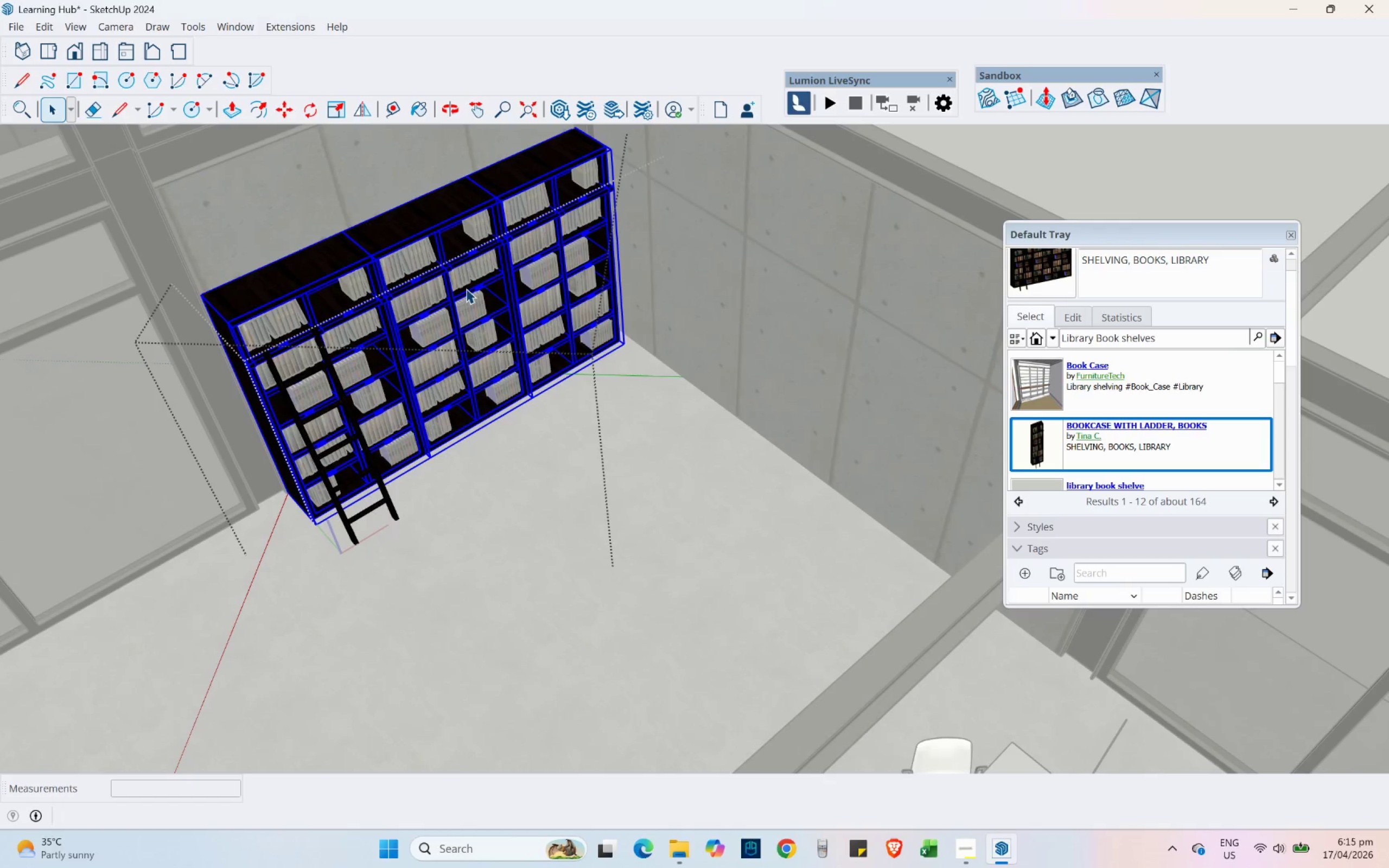 
key(M)
 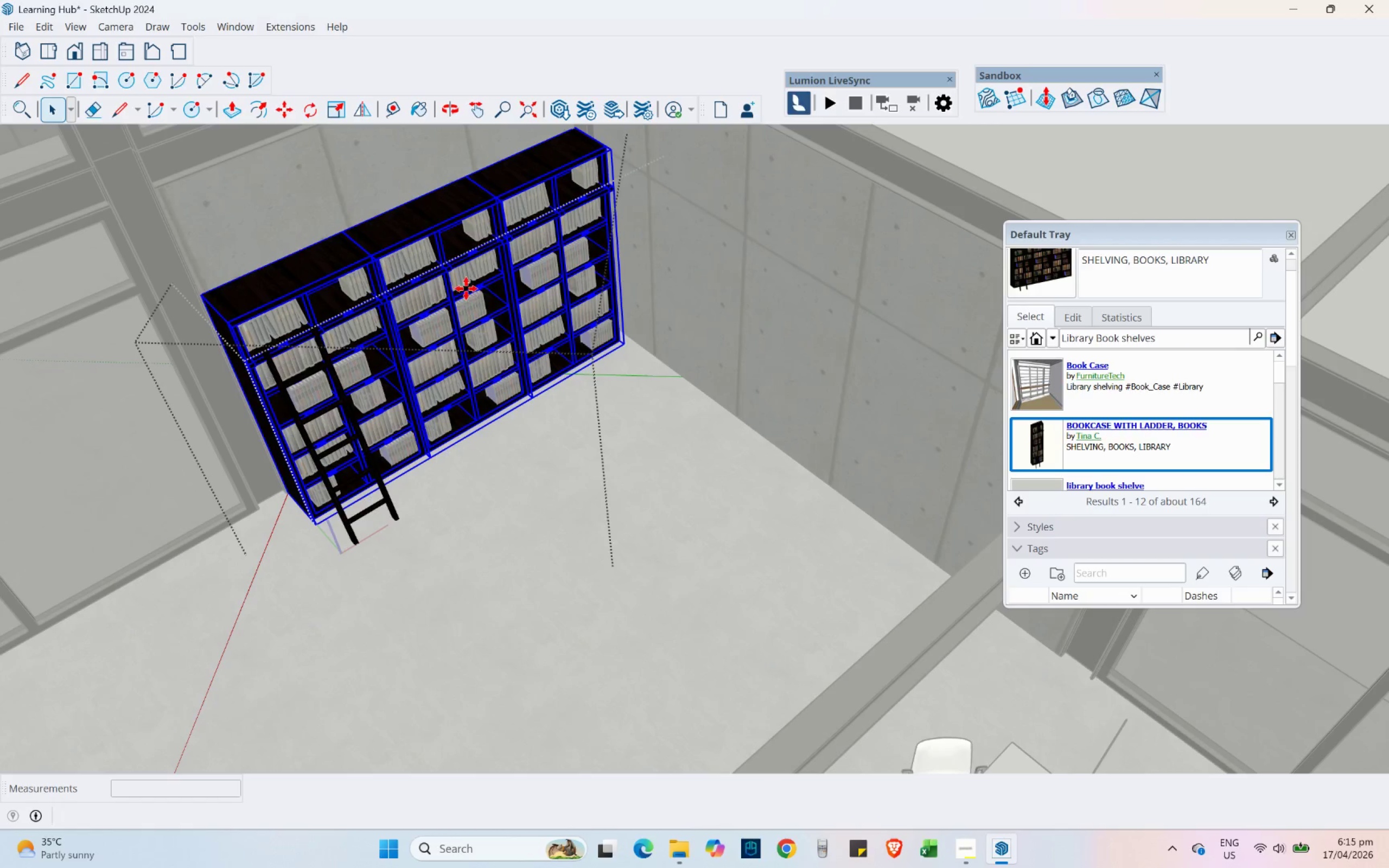 
key(Control+ControlLeft)
 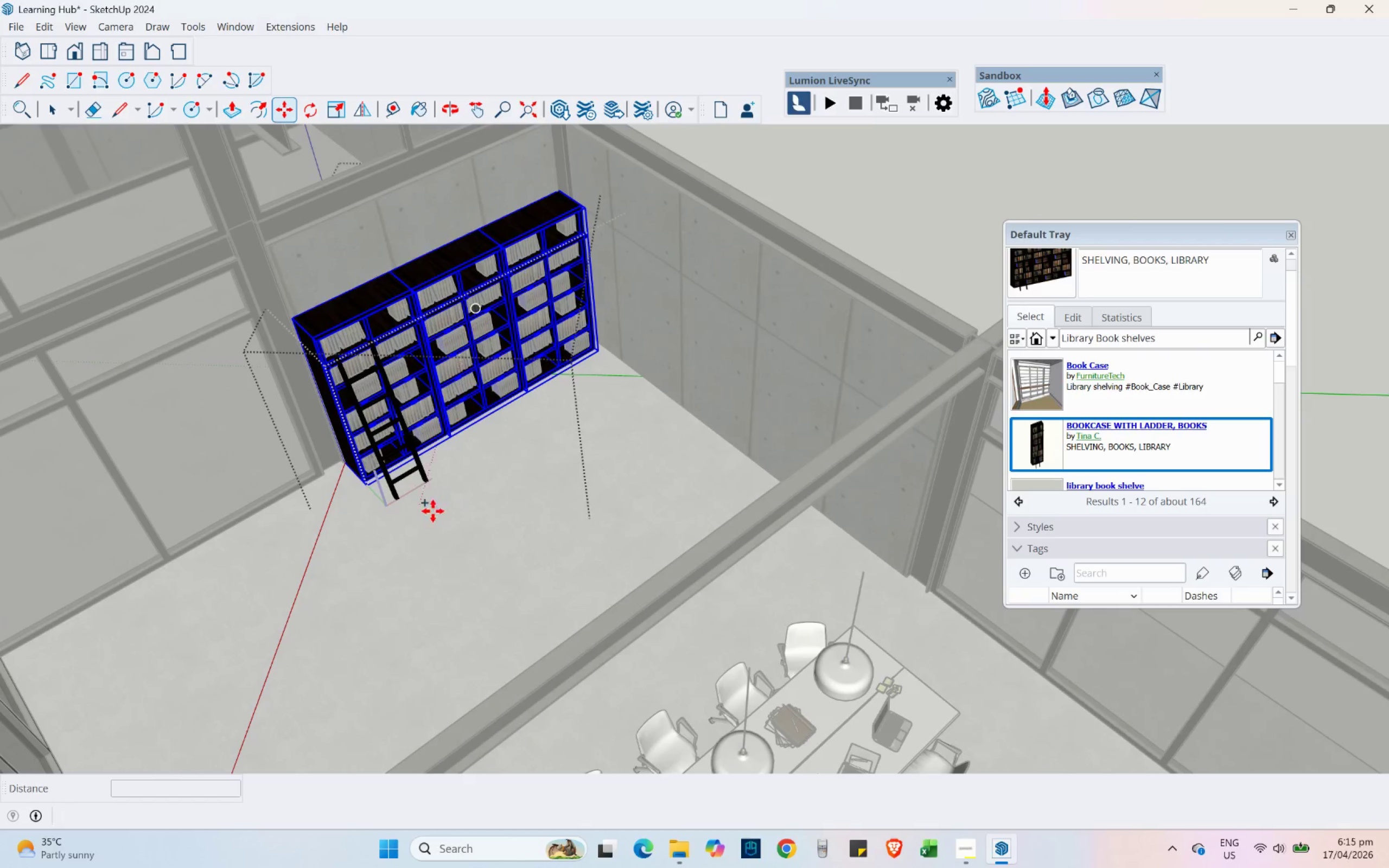 
scroll: coordinate [417, 515], scroll_direction: down, amount: 5.0
 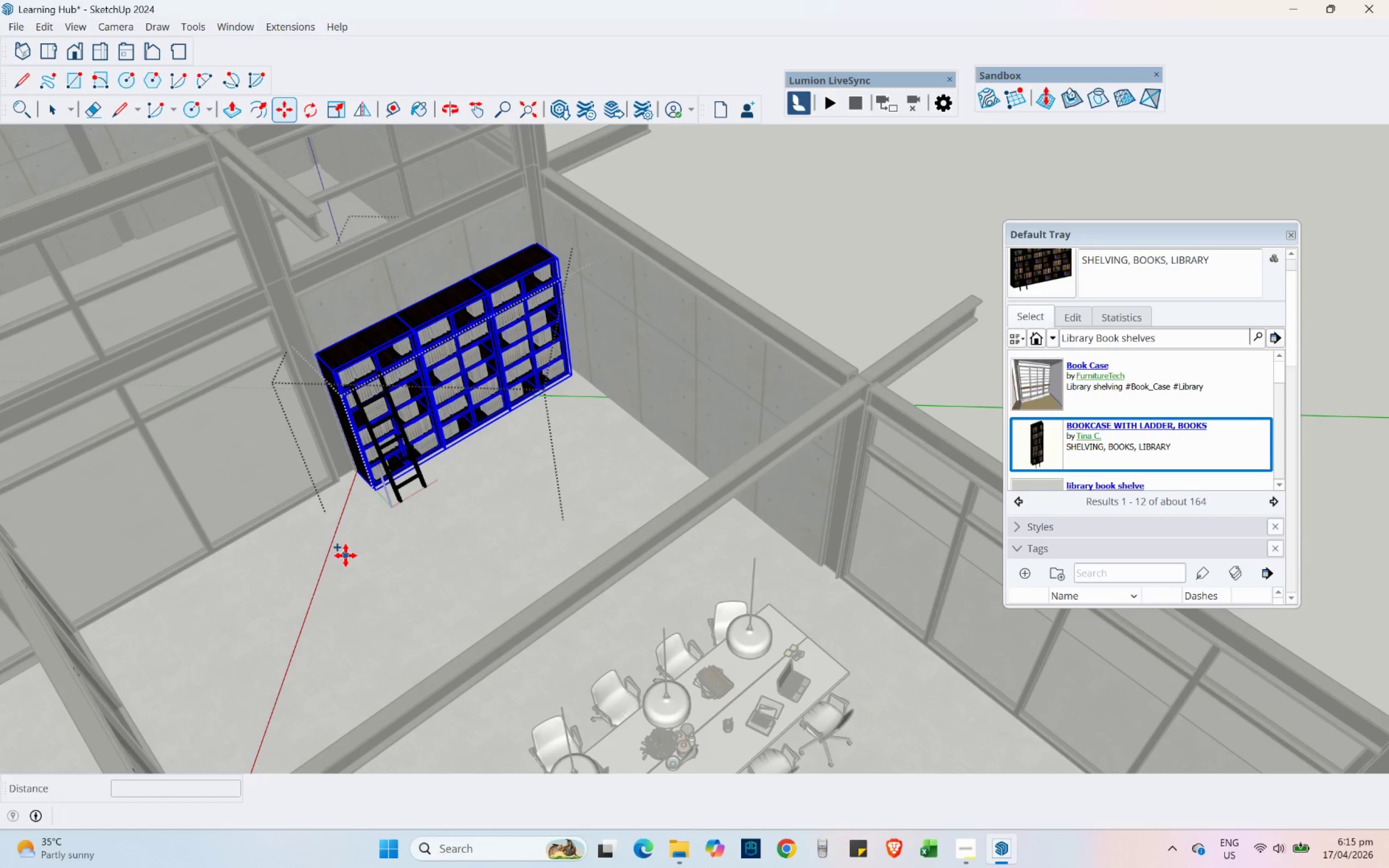 
left_click([346, 556])
 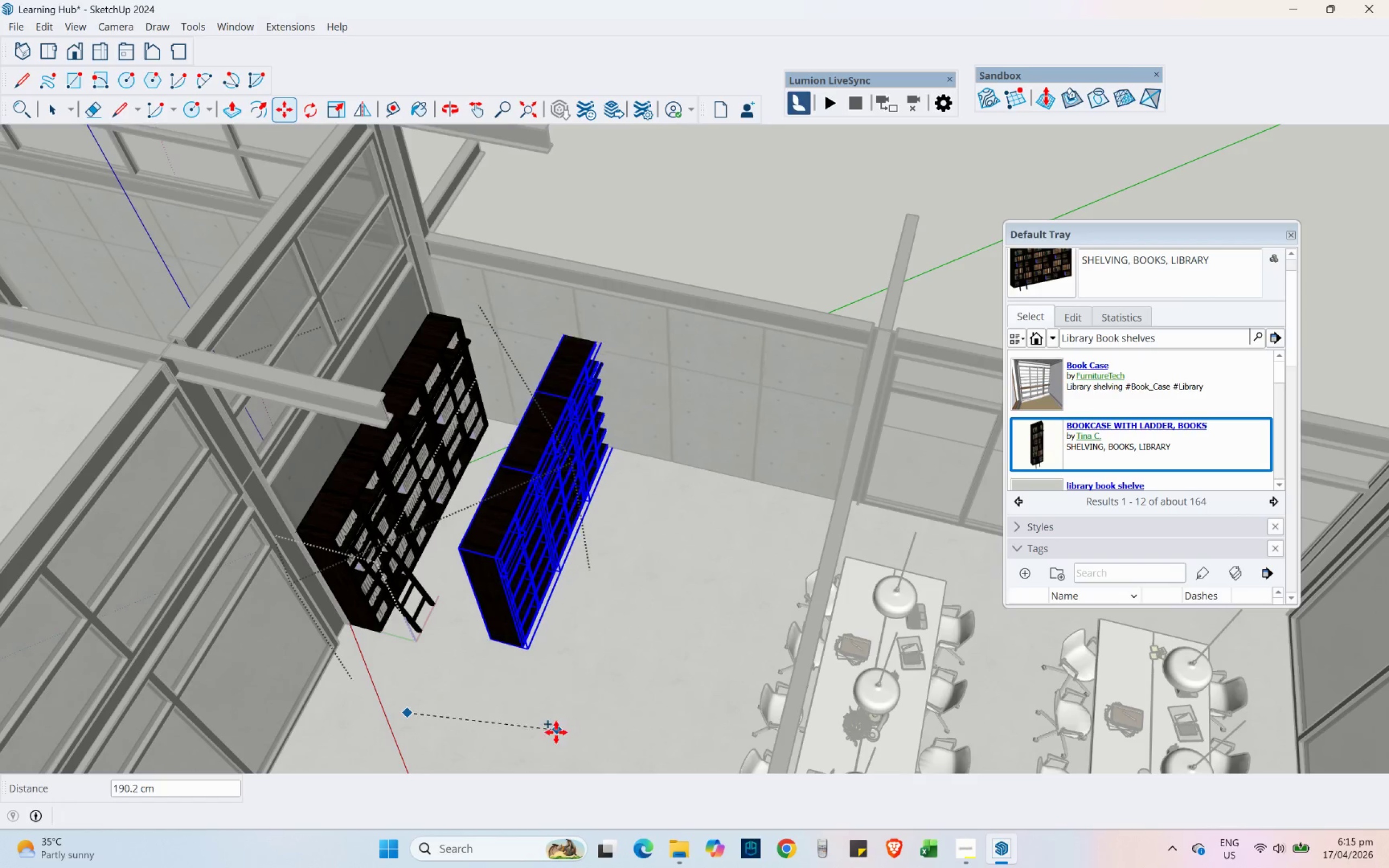 
hold_key(key=ShiftLeft, duration=0.77)
 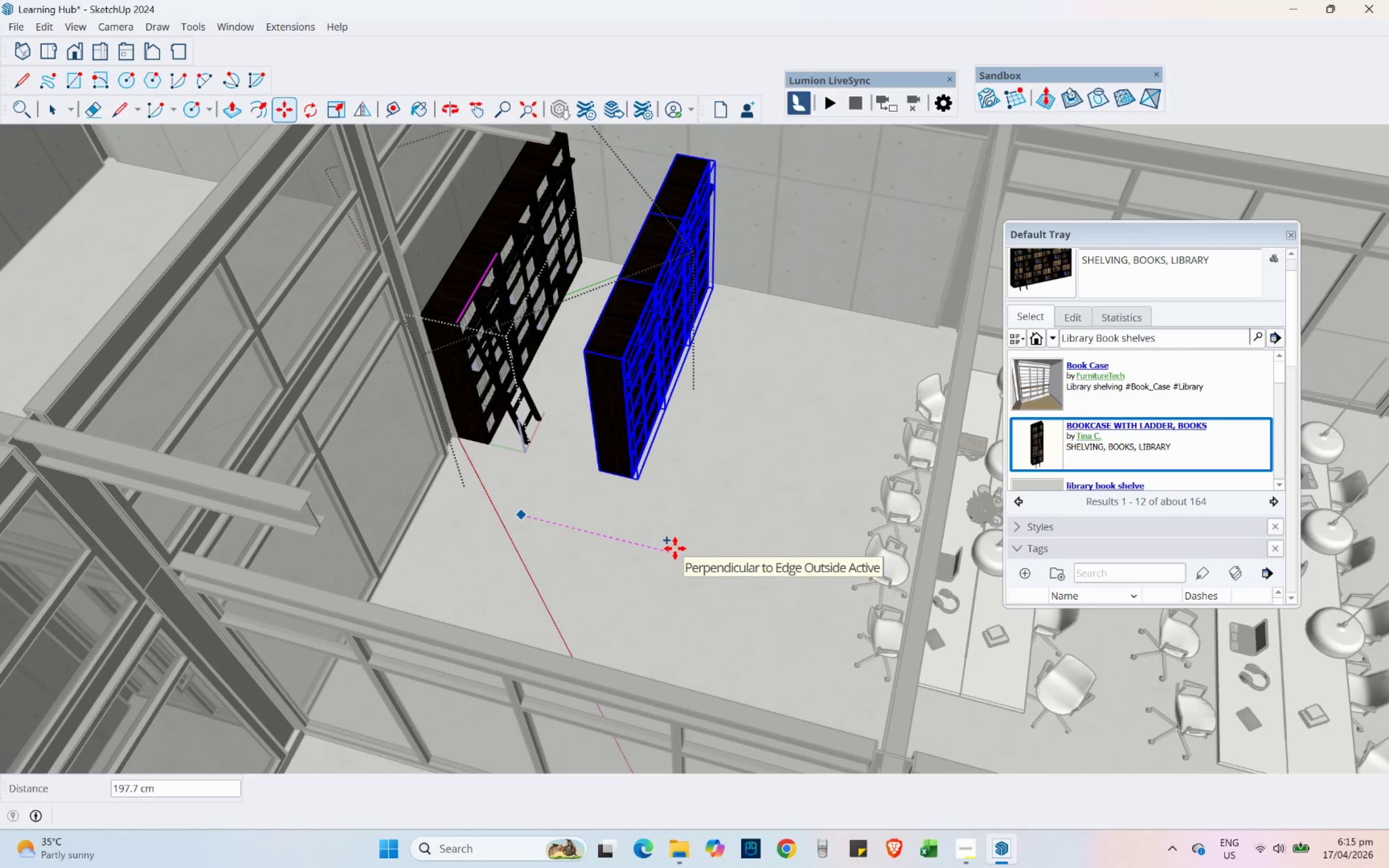 
left_click([675, 548])
 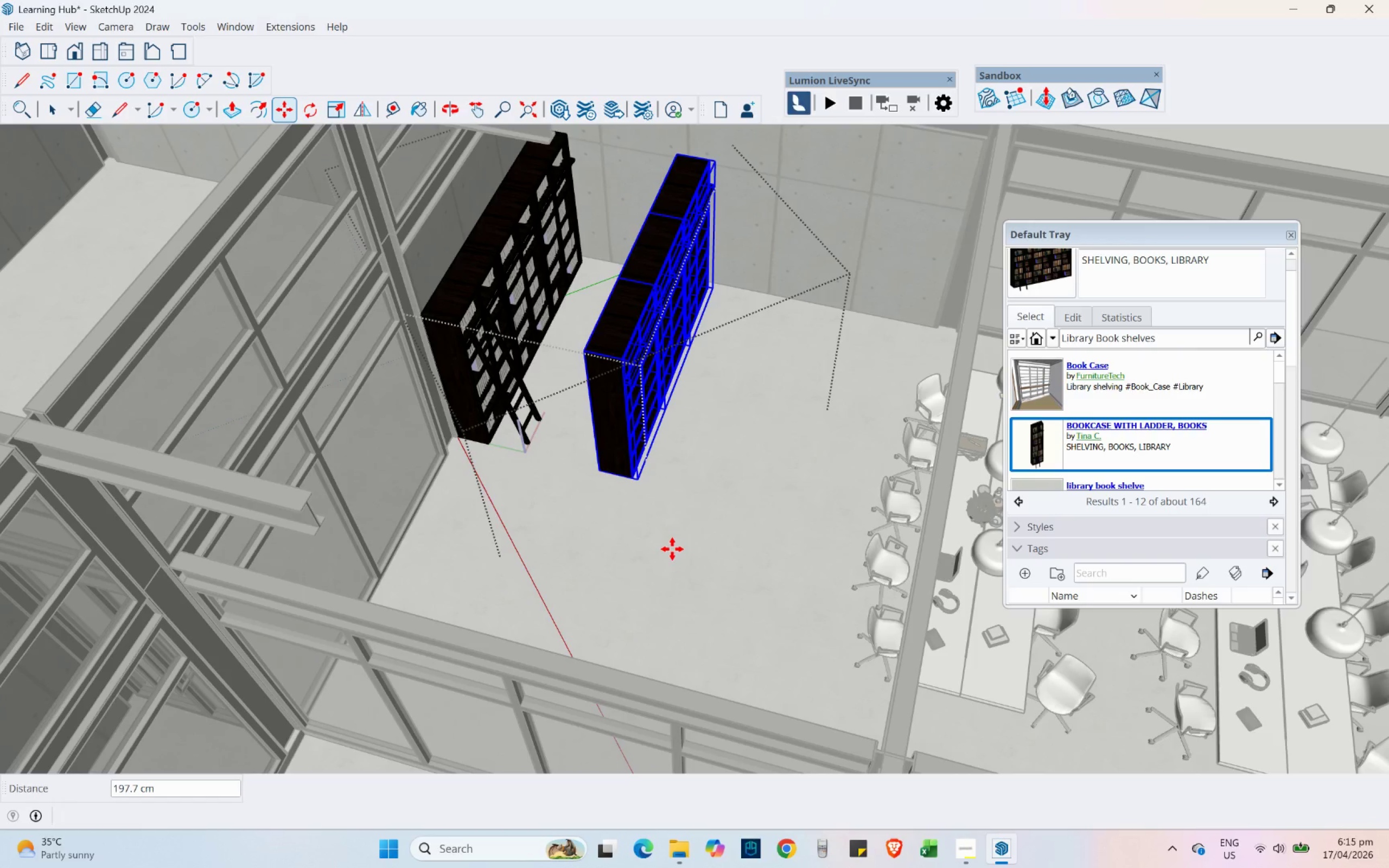 
key(Control+ControlLeft)
 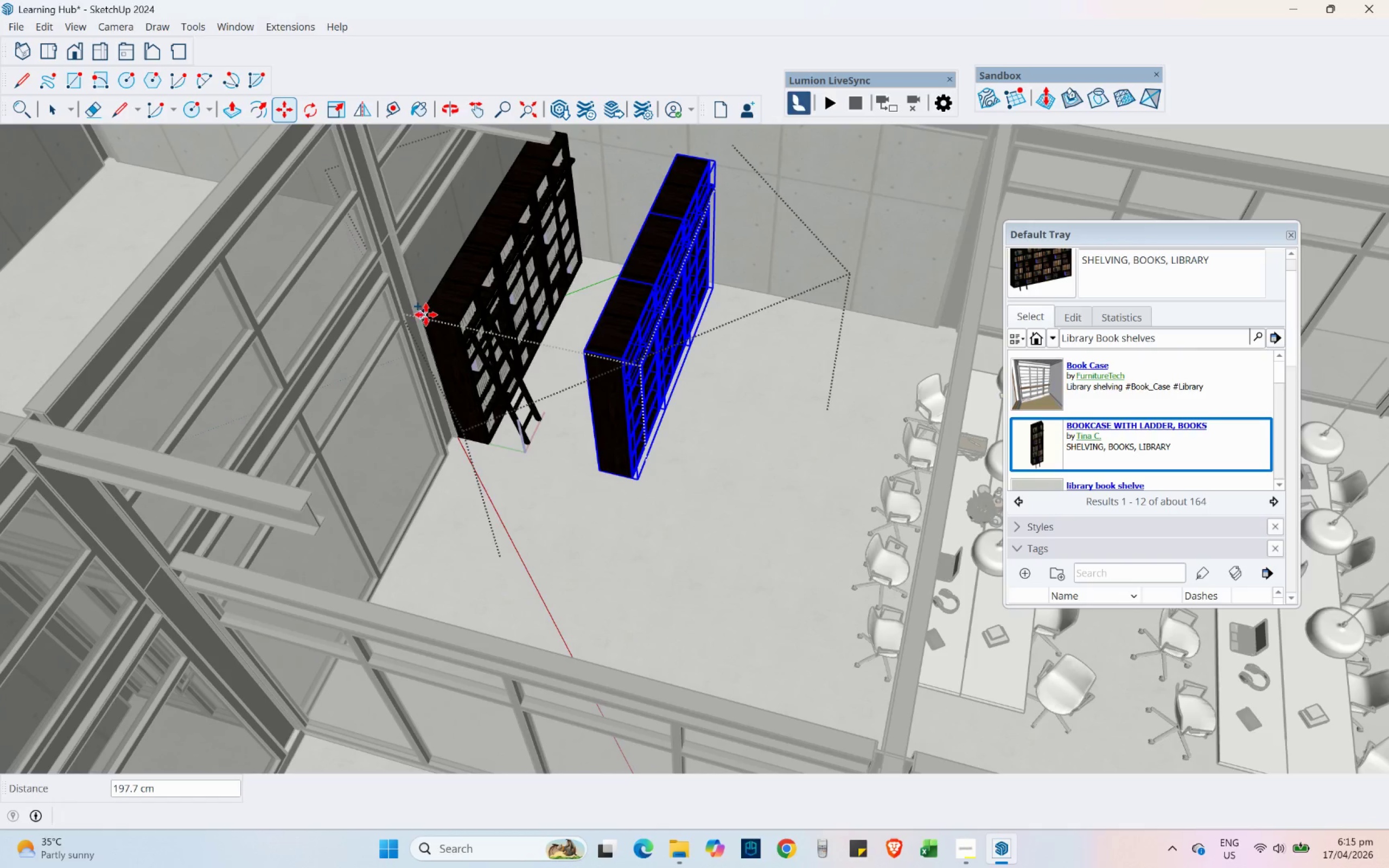 
left_click([426, 315])
 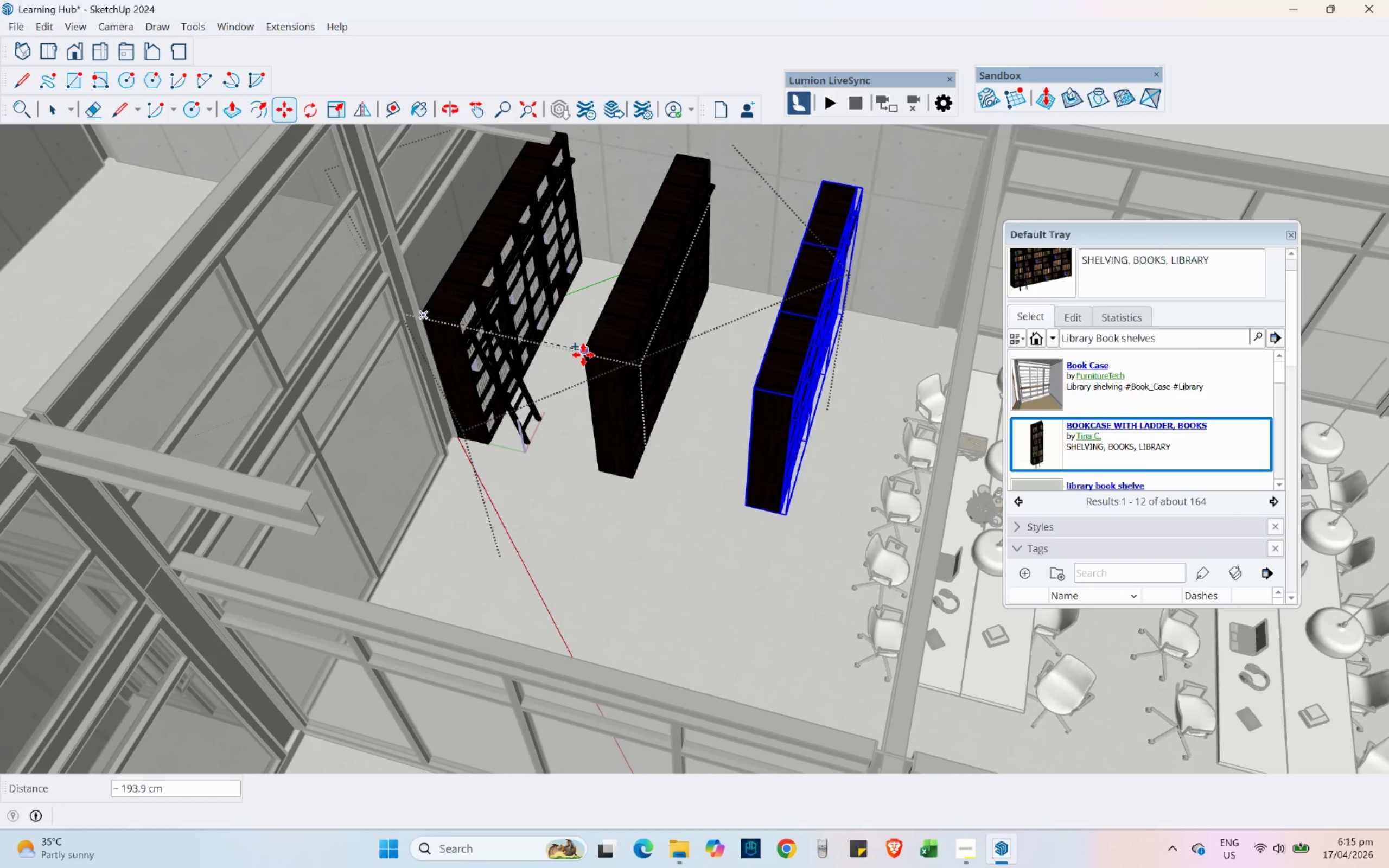 
left_click([583, 355])
 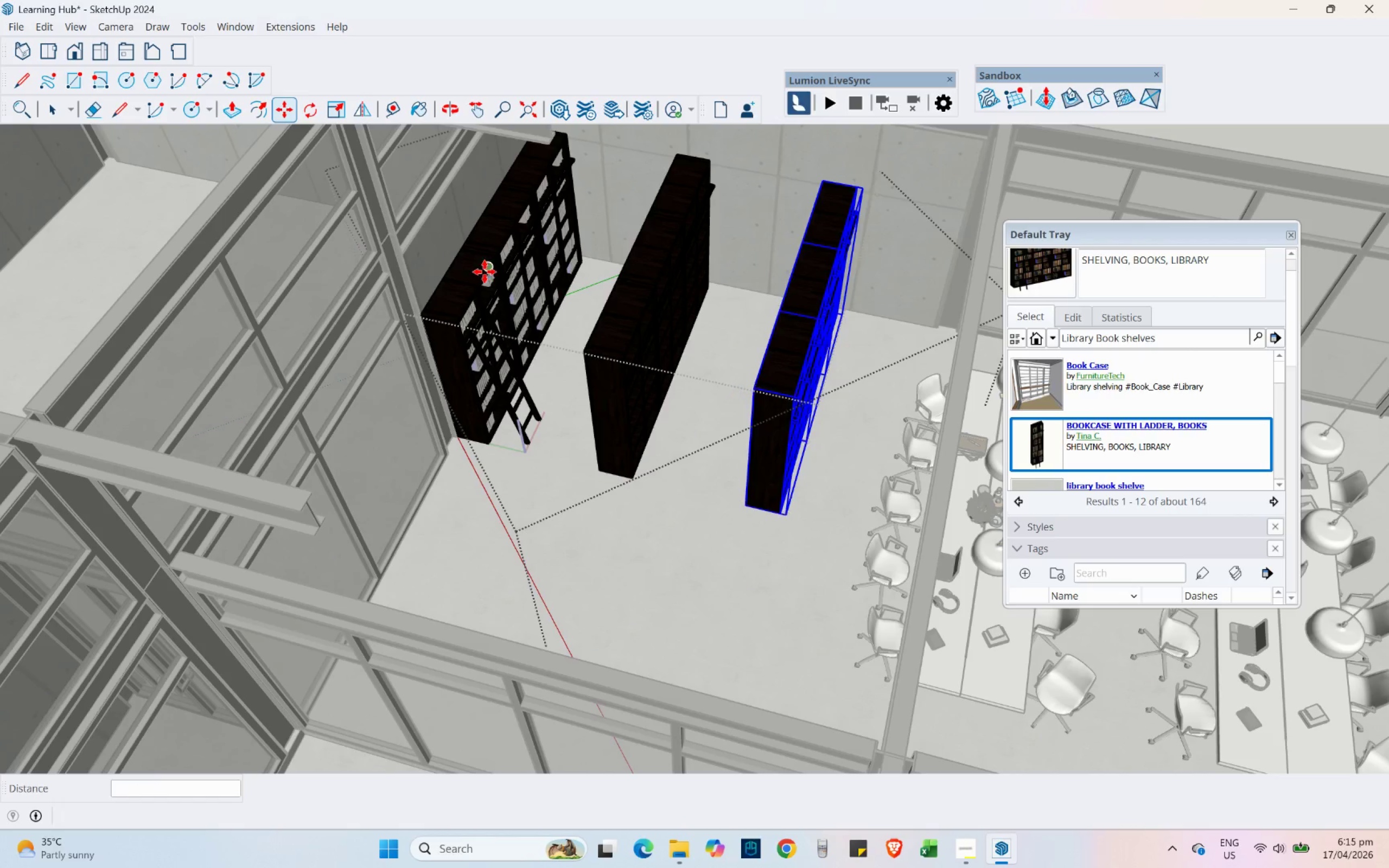 
scroll: coordinate [669, 419], scroll_direction: down, amount: 16.0
 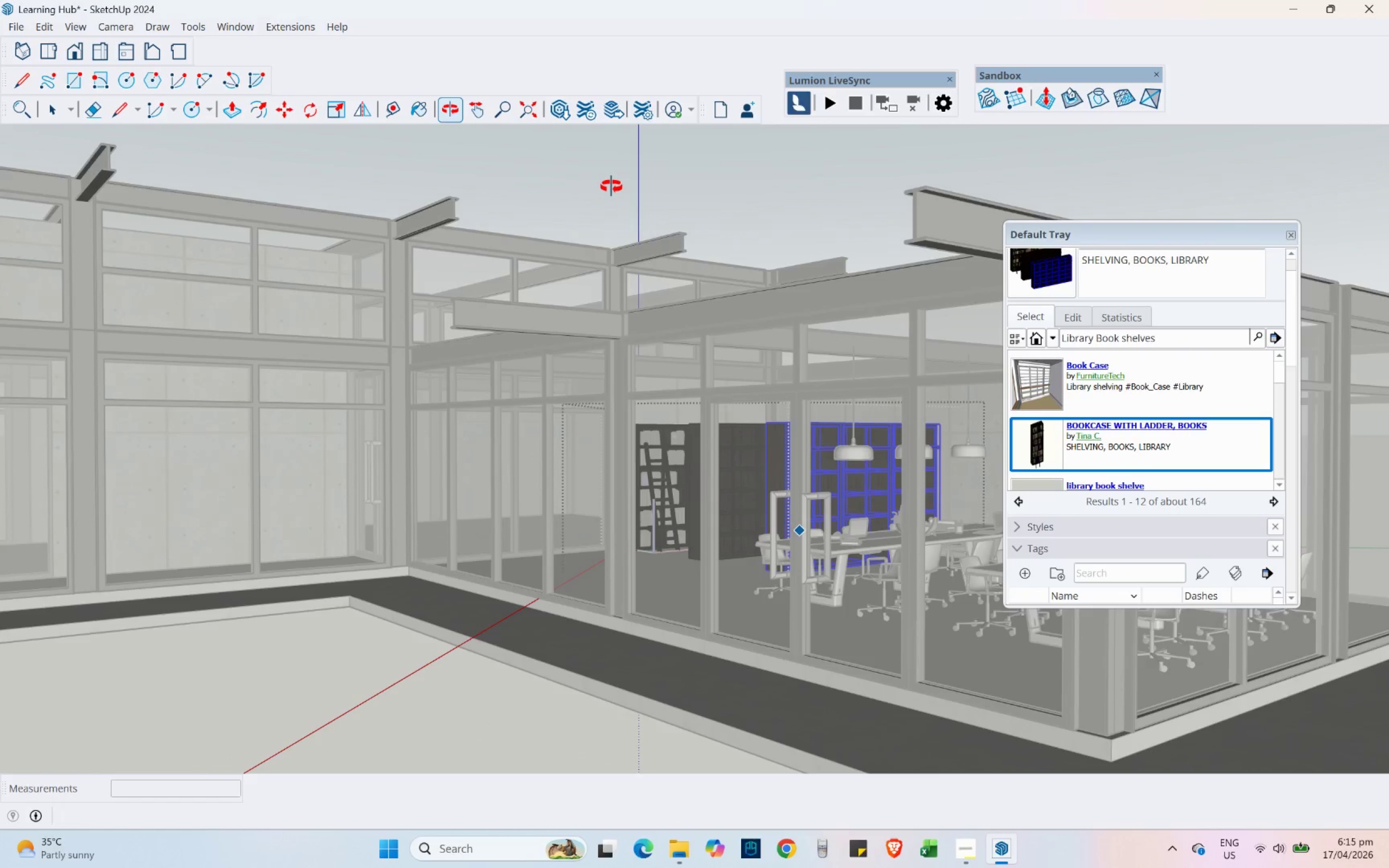 
scroll: coordinate [724, 280], scroll_direction: up, amount: 8.0
 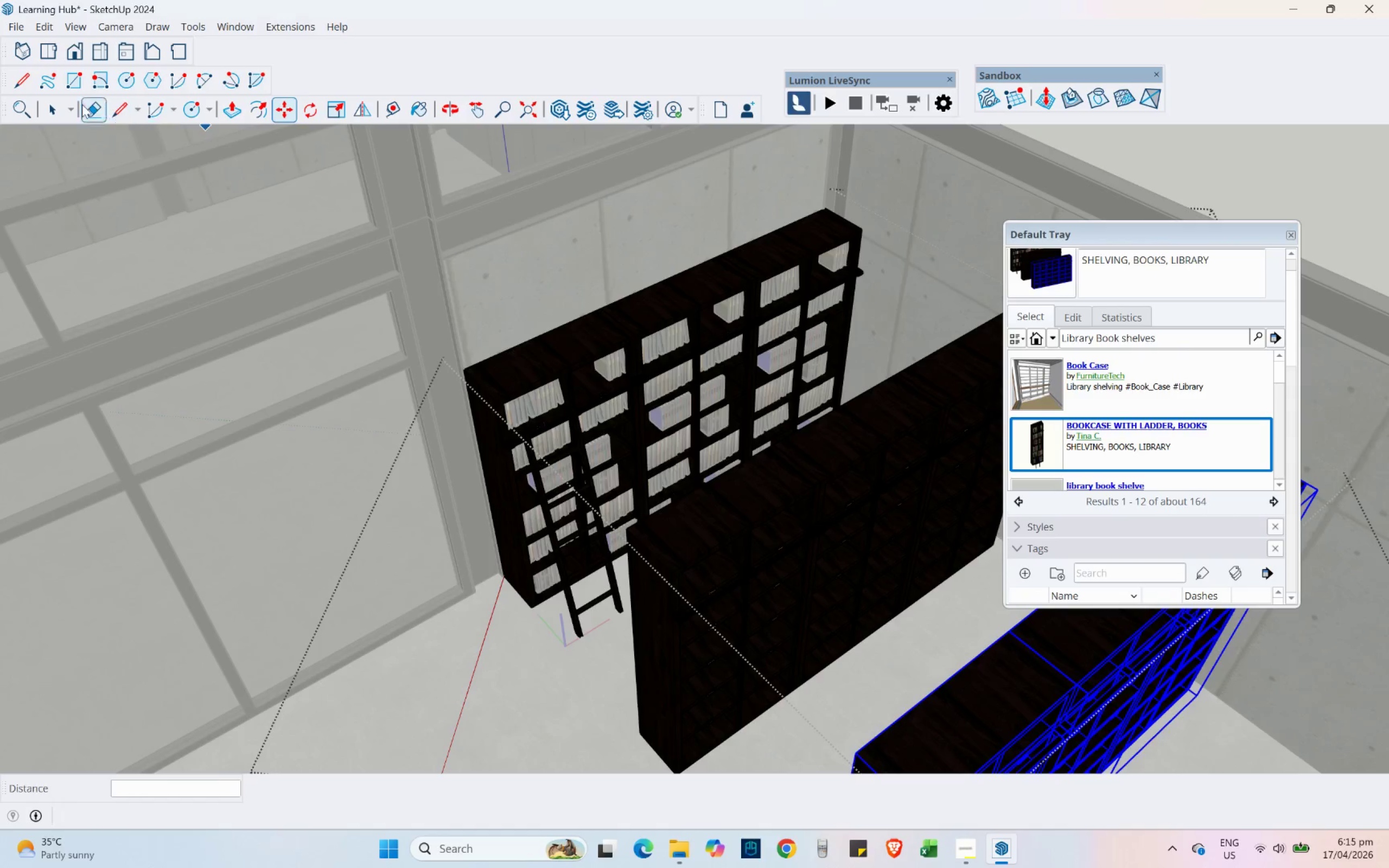 
left_click([53, 110])
 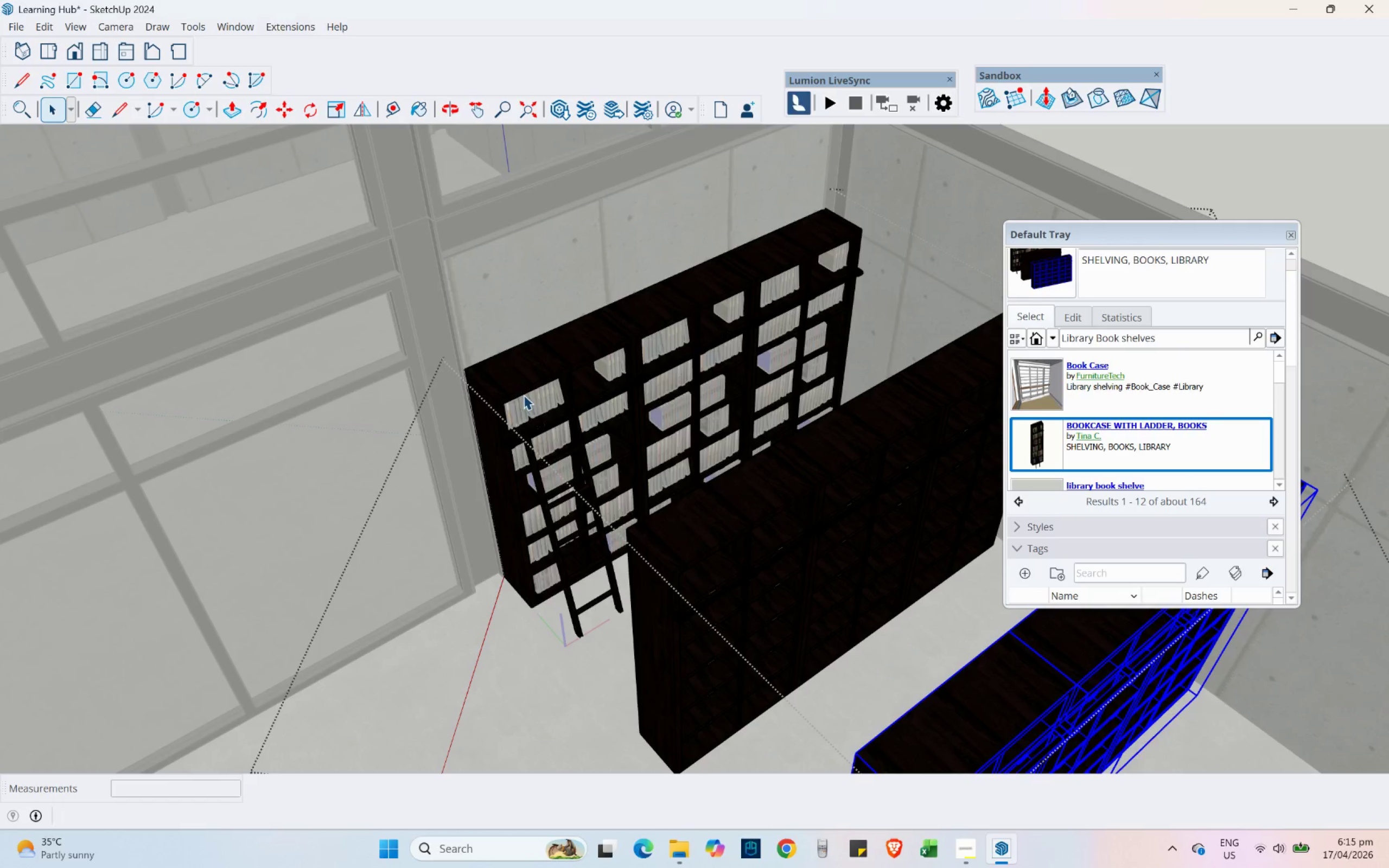 
left_click([530, 399])
 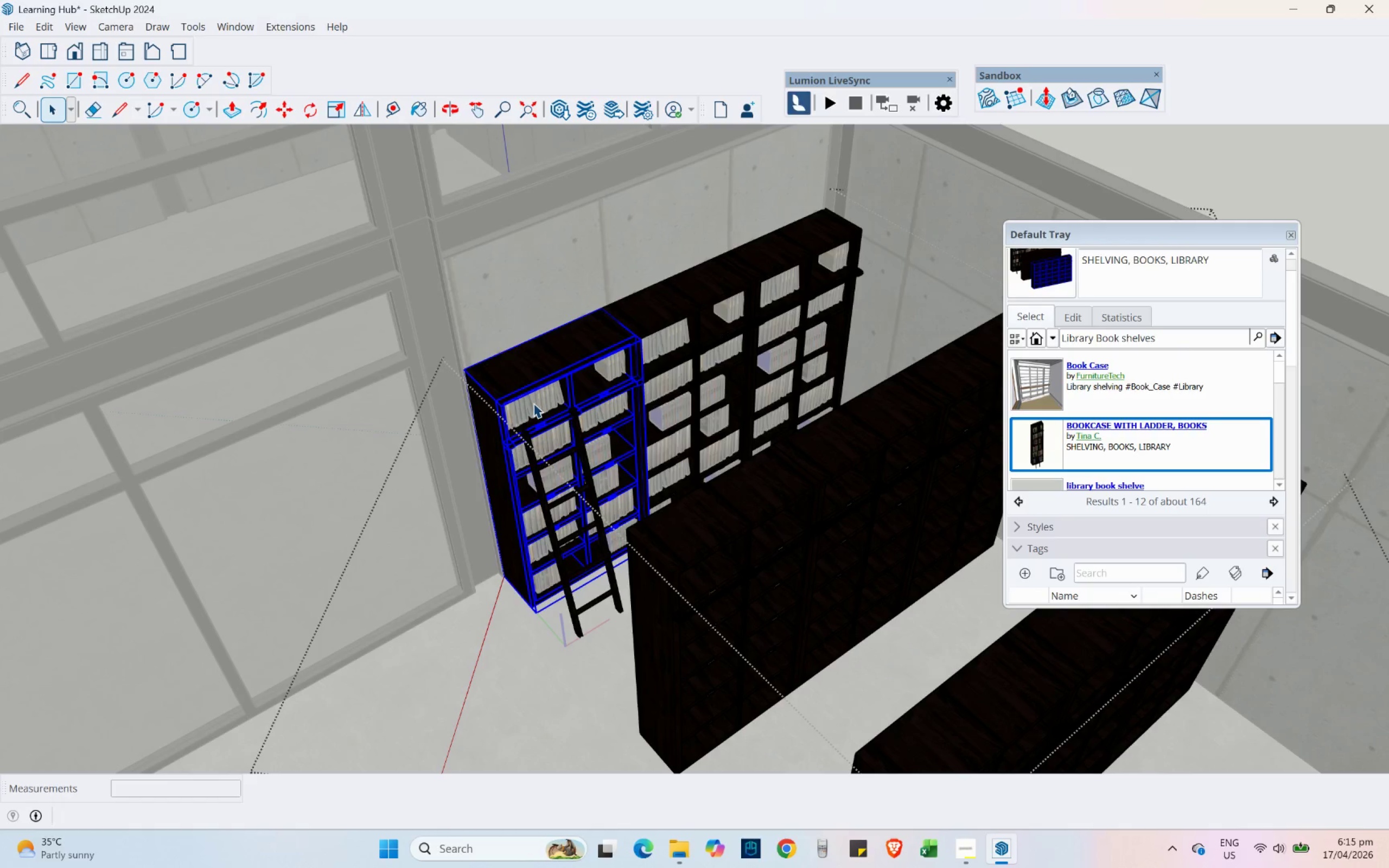 
double_click([533, 403])
 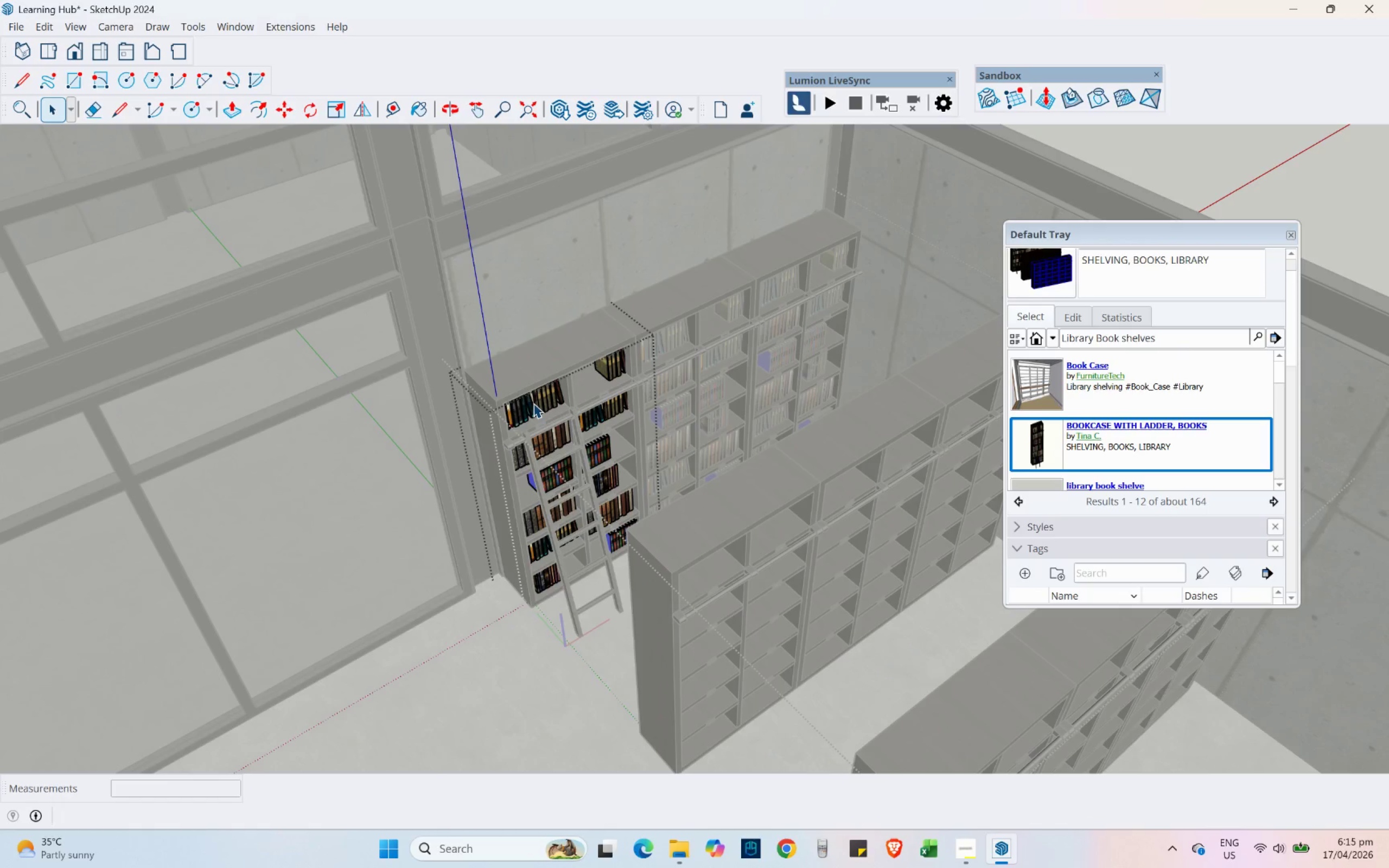 
left_click([533, 403])
 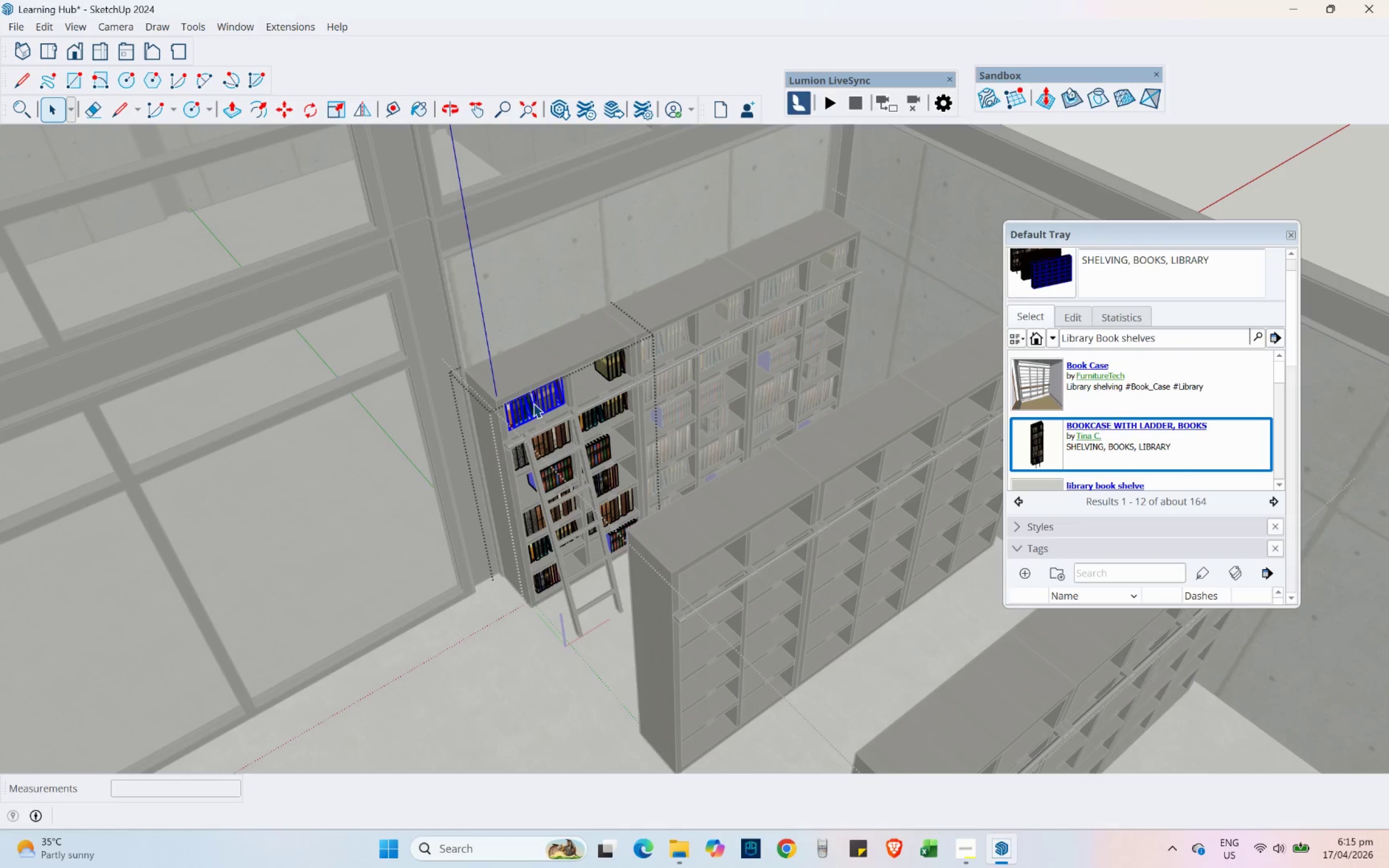 
scroll: coordinate [604, 399], scroll_direction: up, amount: 2.0
 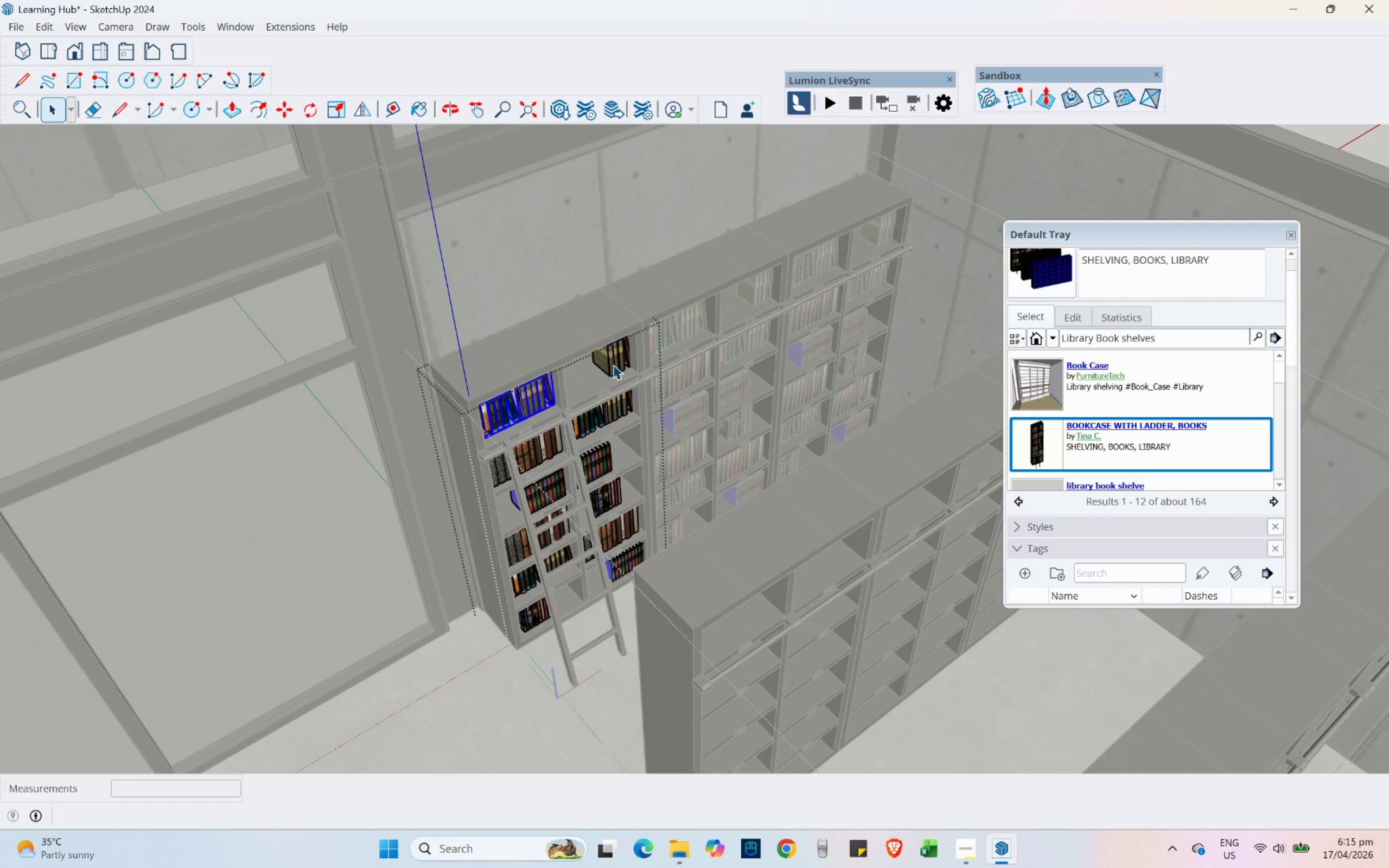 
key(Escape)
 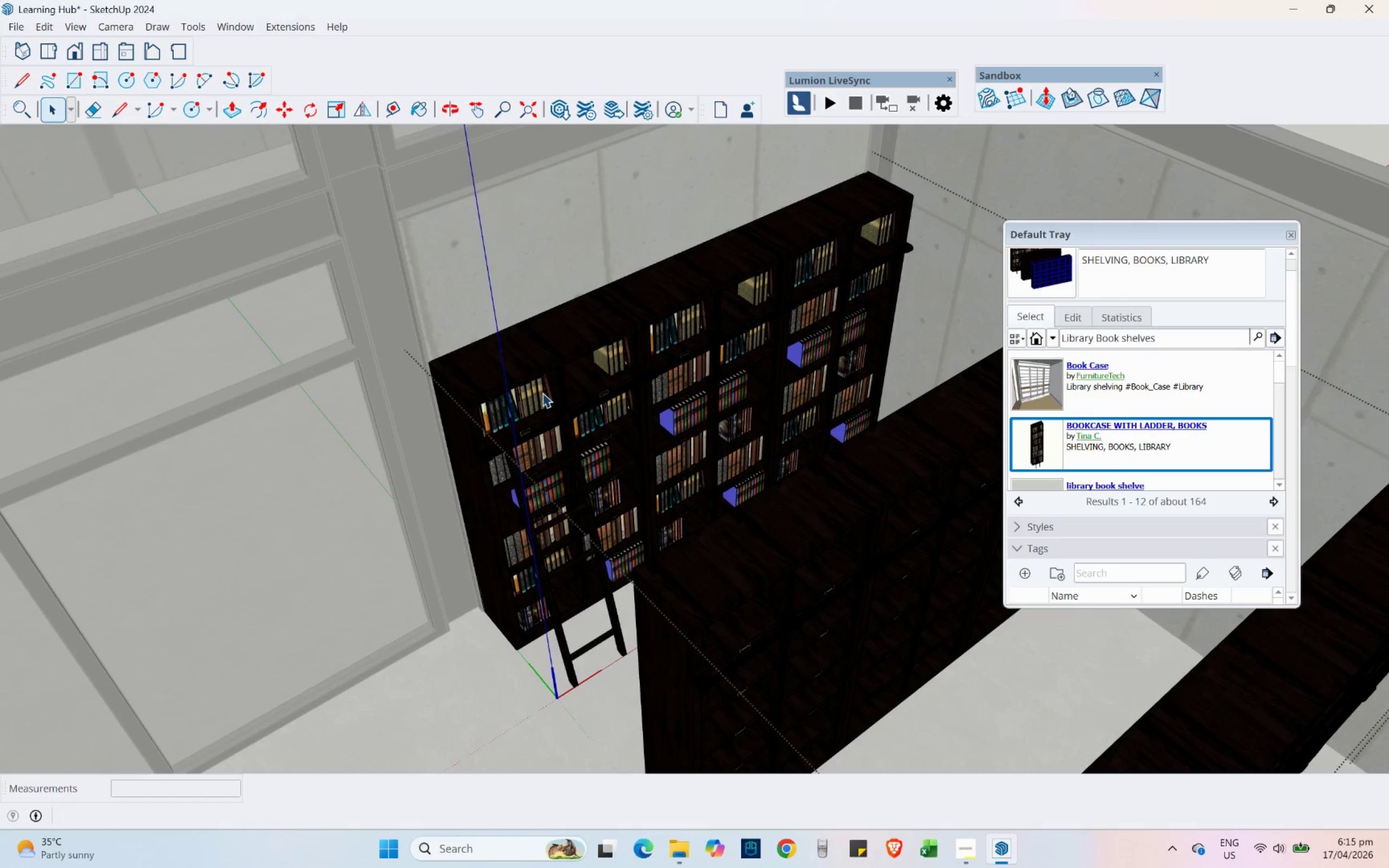 
left_click([543, 393])
 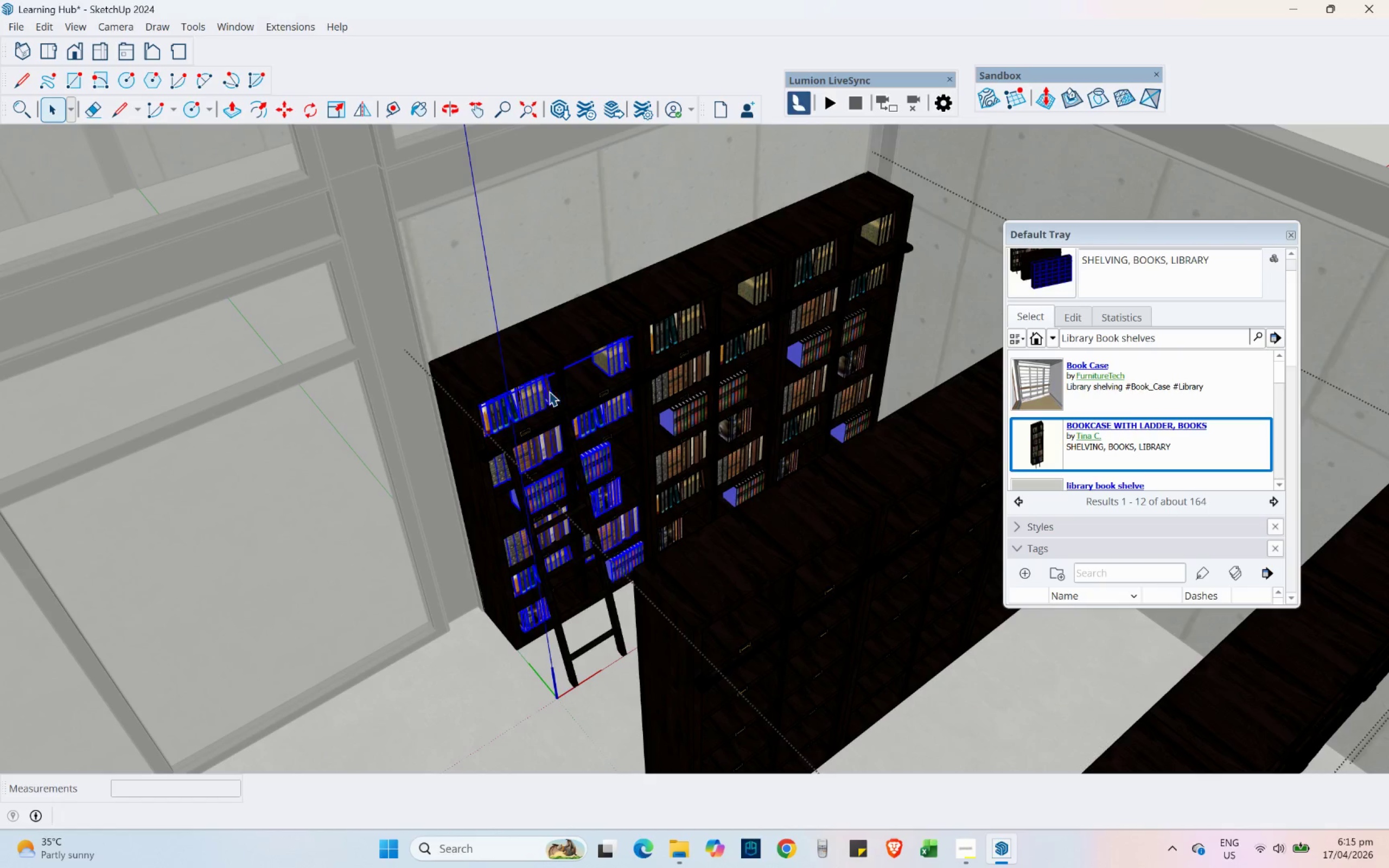 
hold_key(key=ControlLeft, duration=1.34)
left_click([678, 334])
 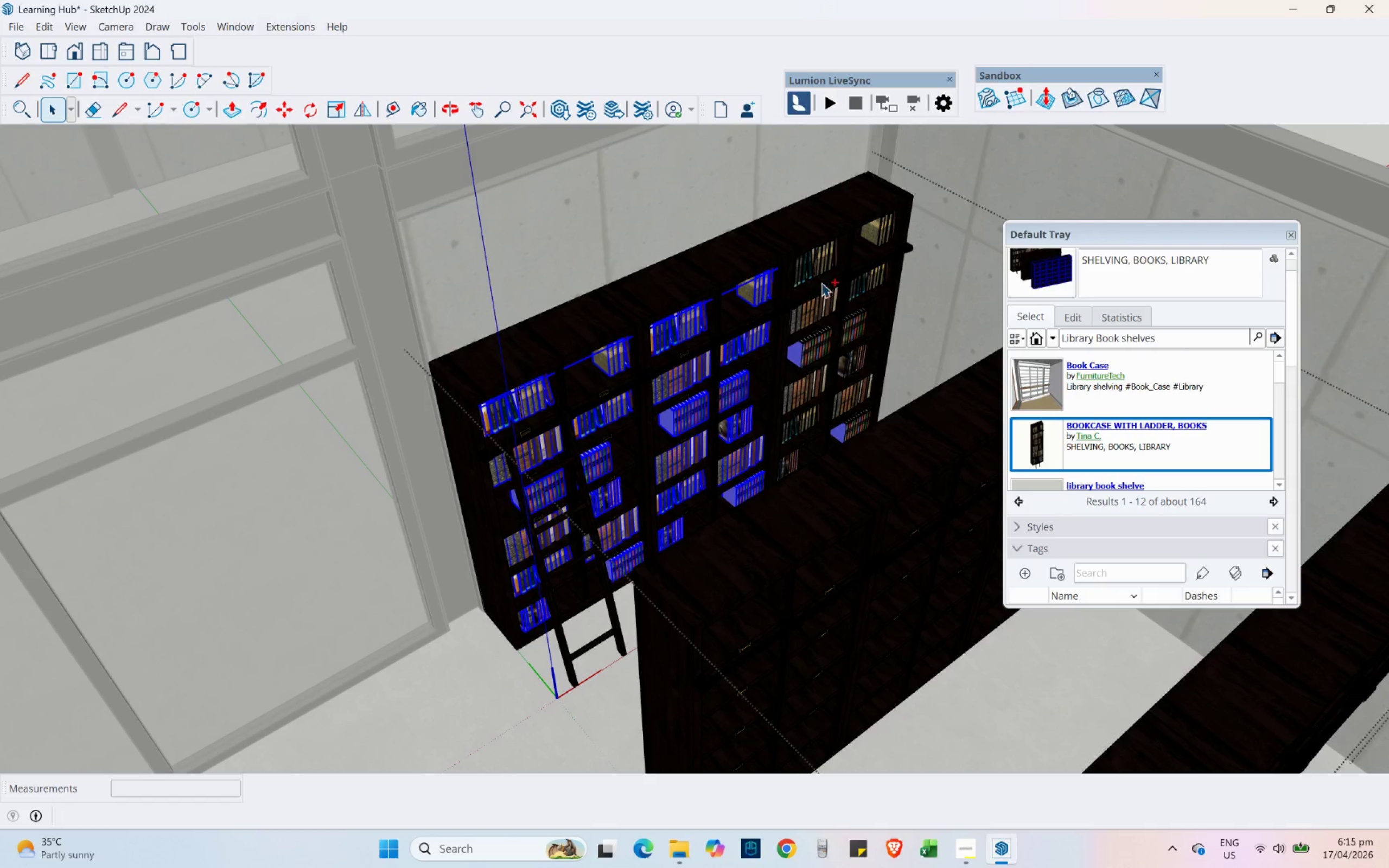 
left_click([821, 267])
 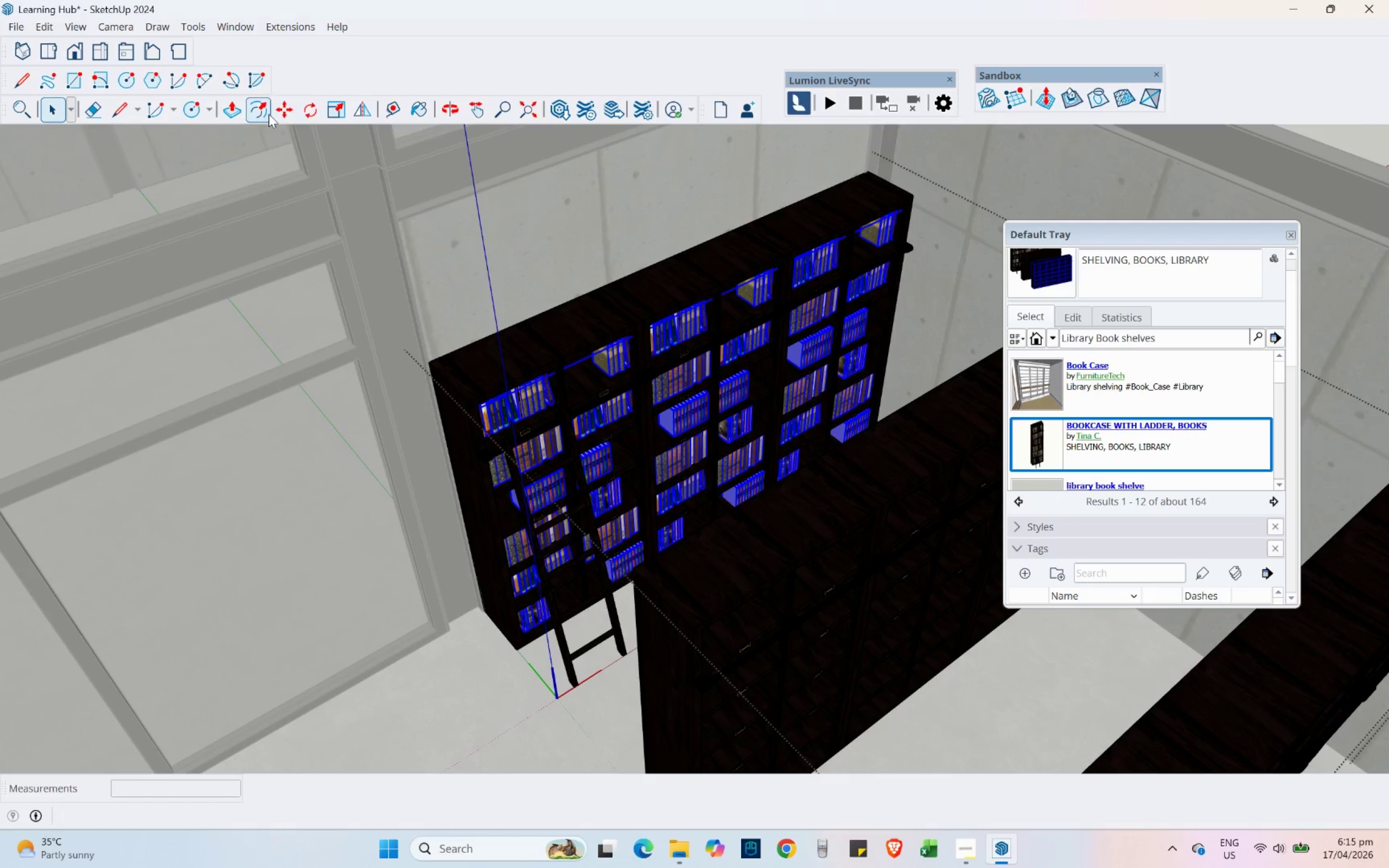 
left_click([276, 111])
 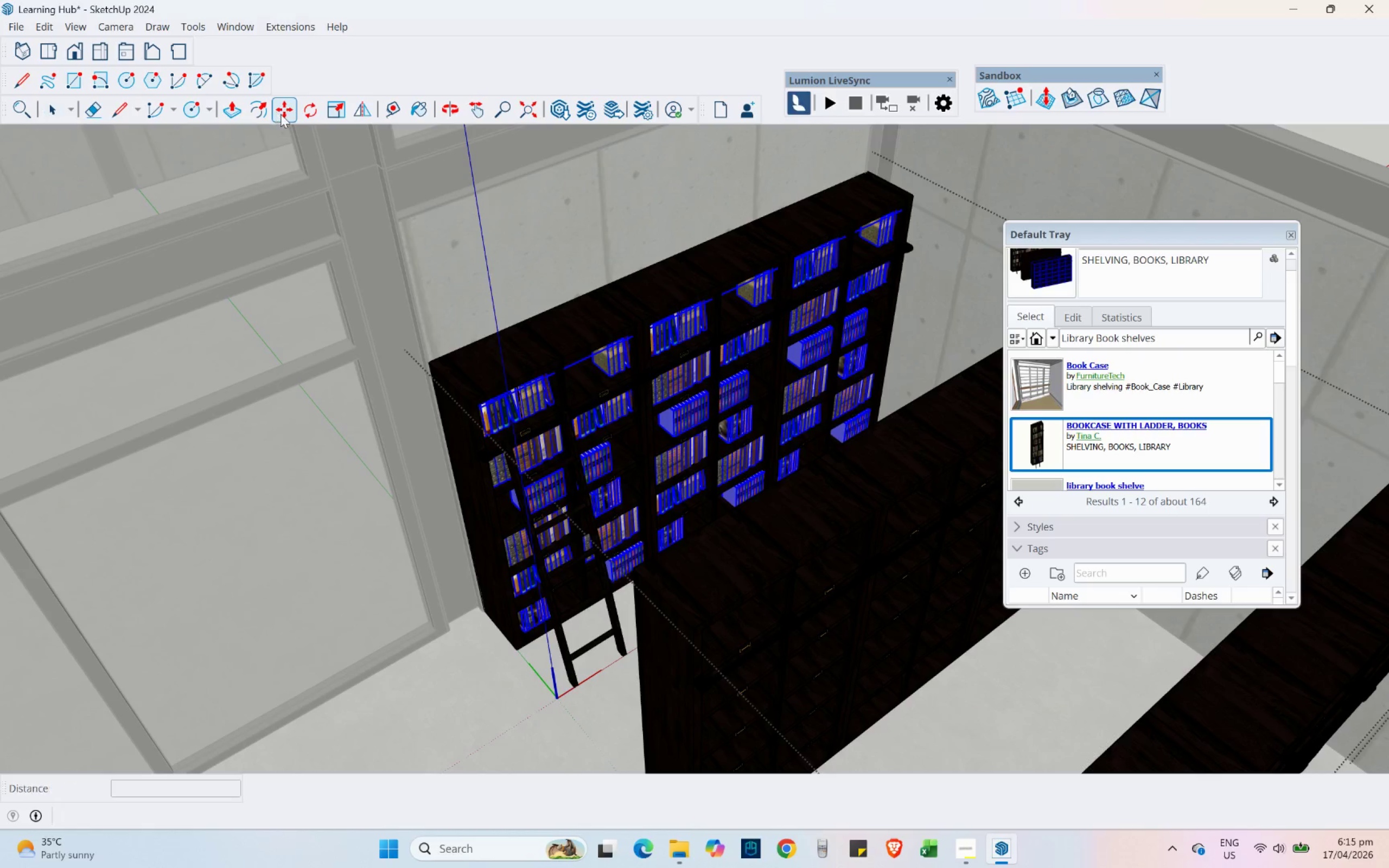 
key(Control+ControlLeft)
 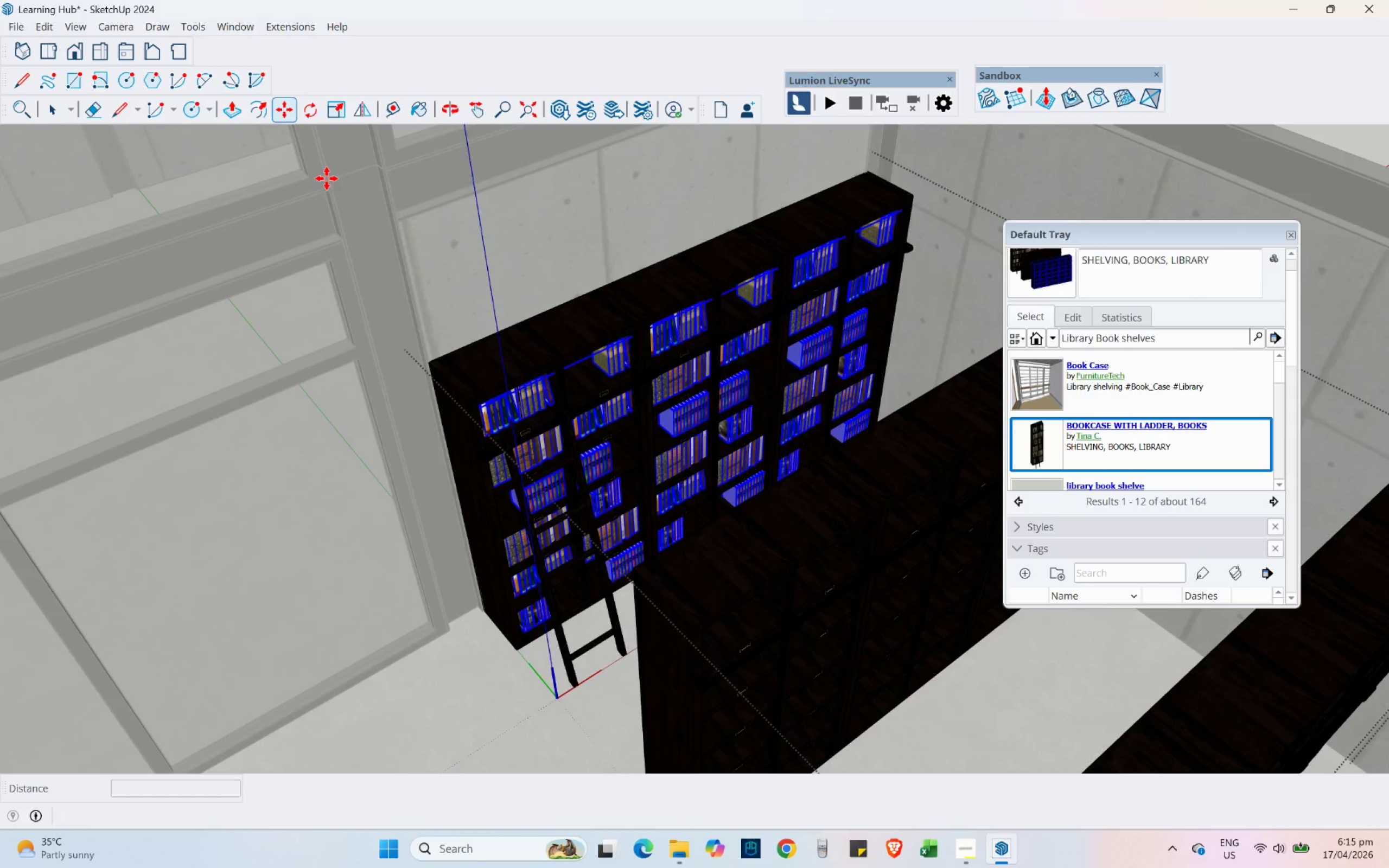 
scroll: coordinate [426, 354], scroll_direction: up, amount: 4.0
 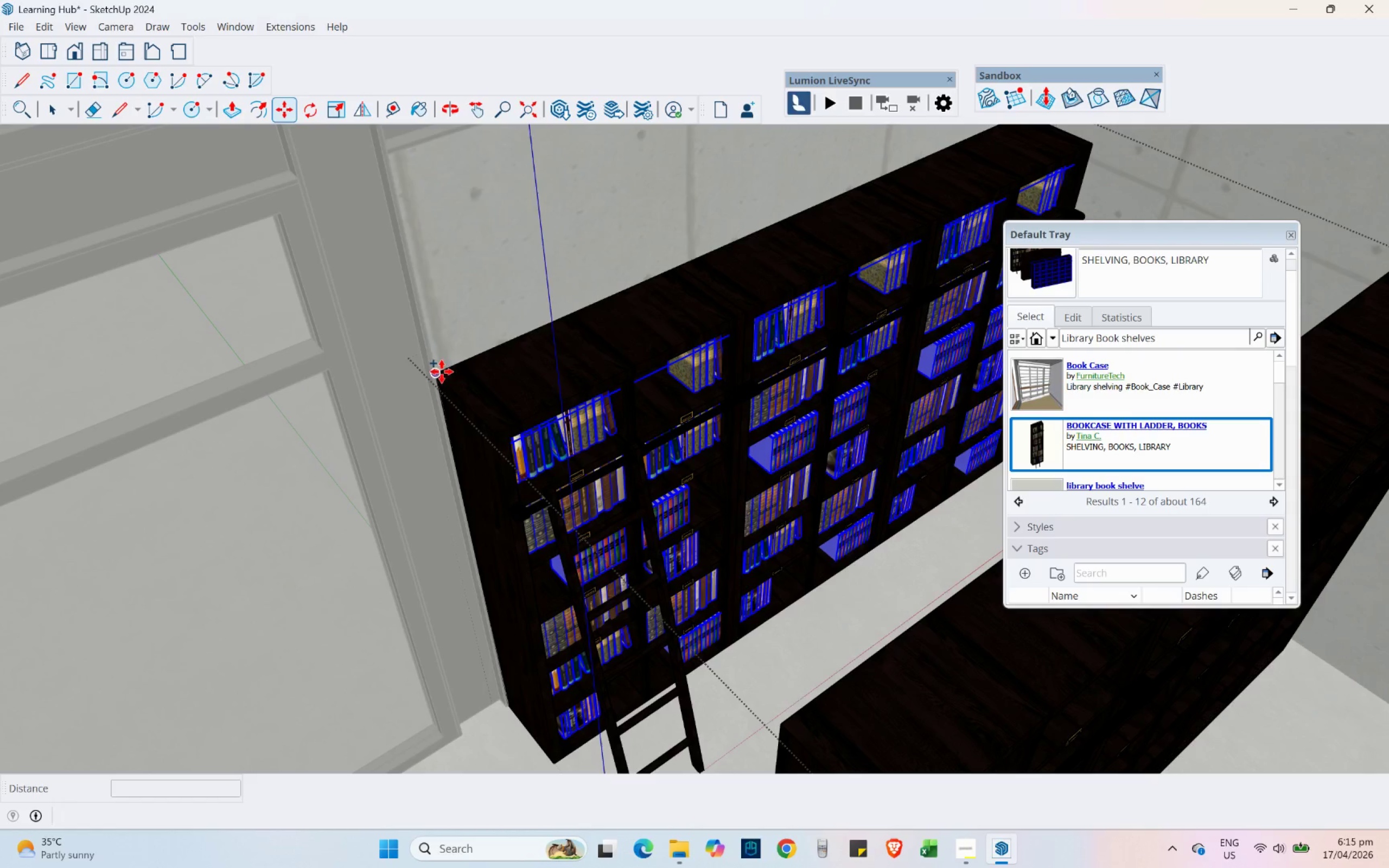 
left_click([442, 372])
 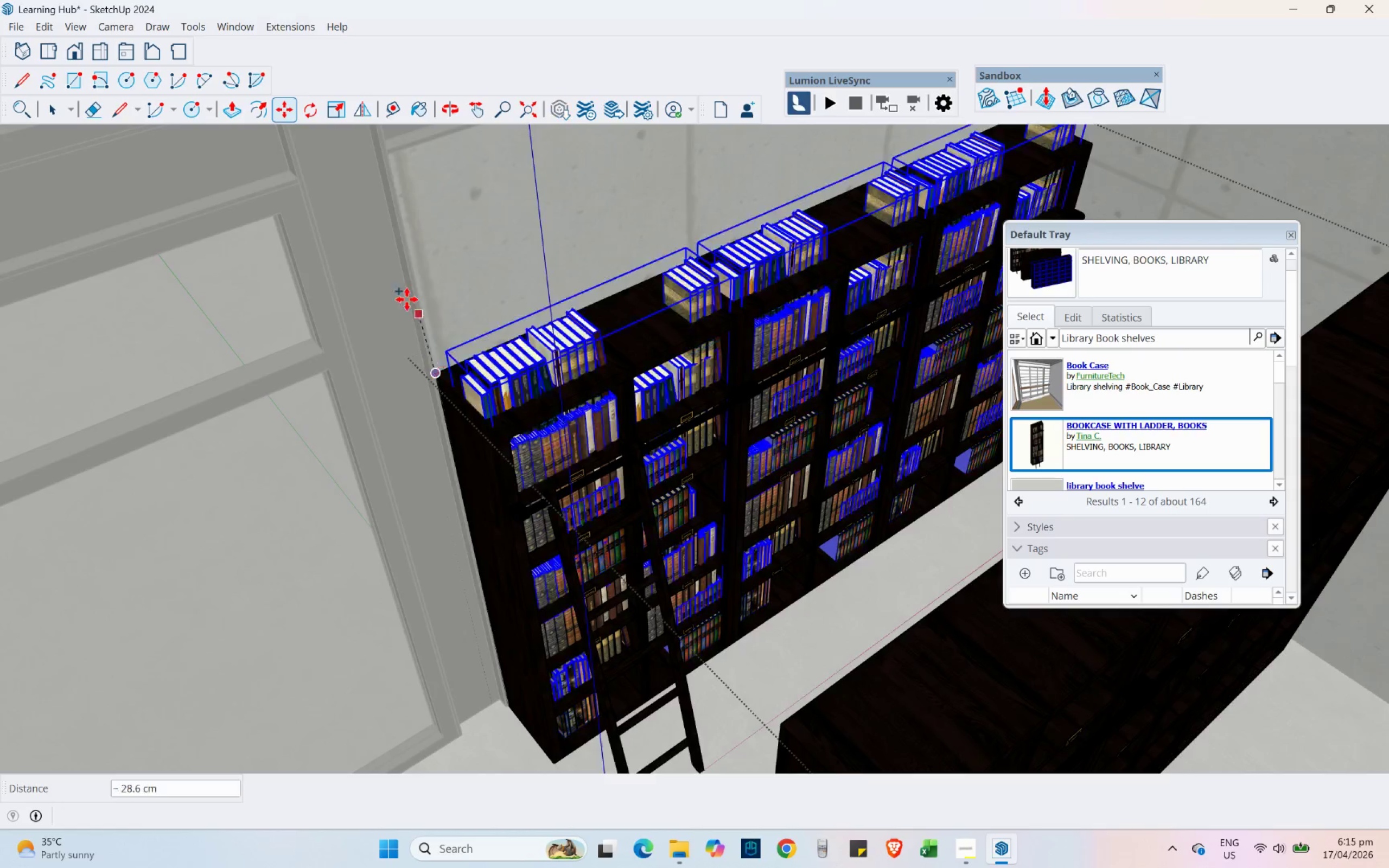 
scroll: coordinate [403, 293], scroll_direction: down, amount: 5.0
 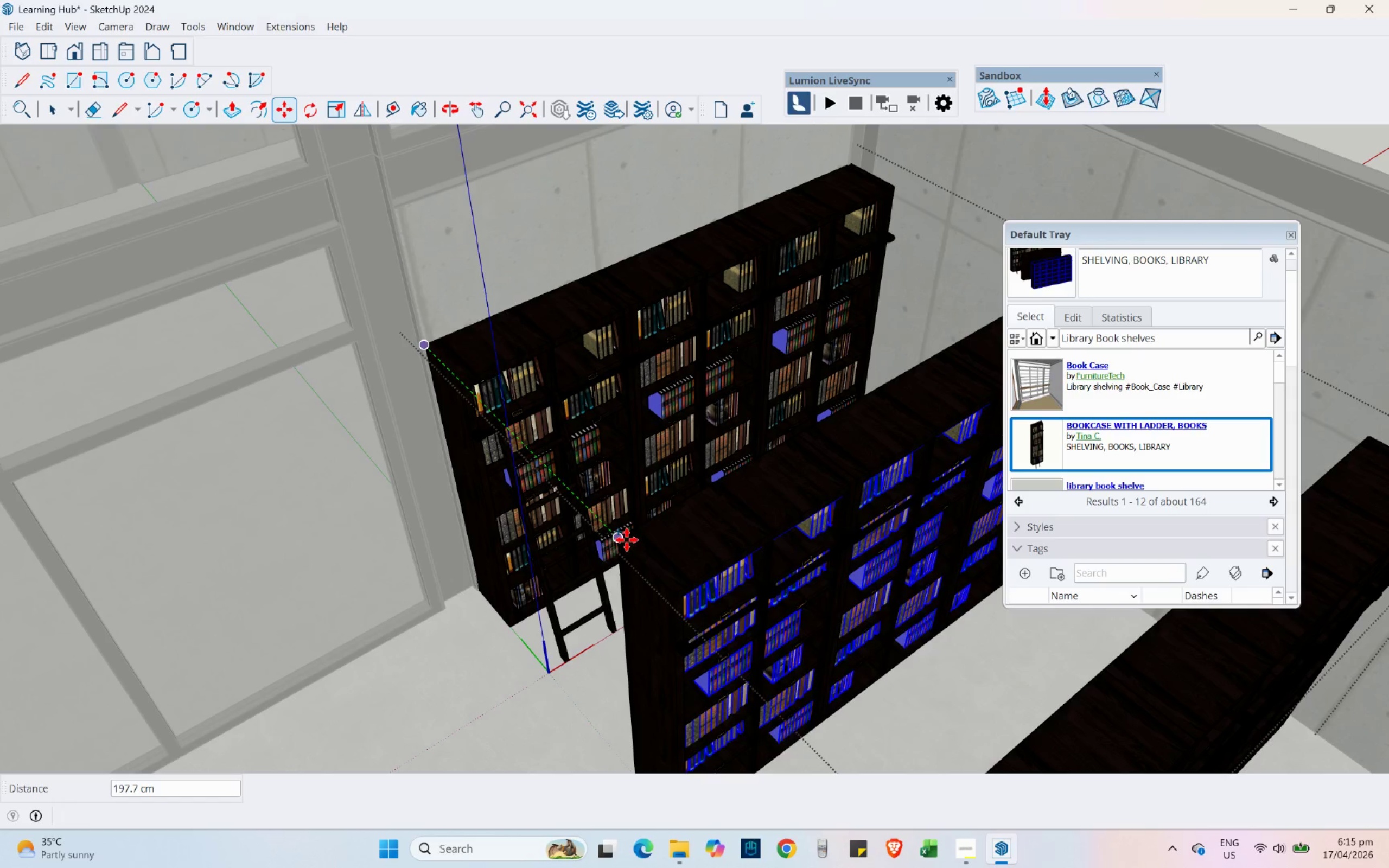 
left_click([623, 539])
 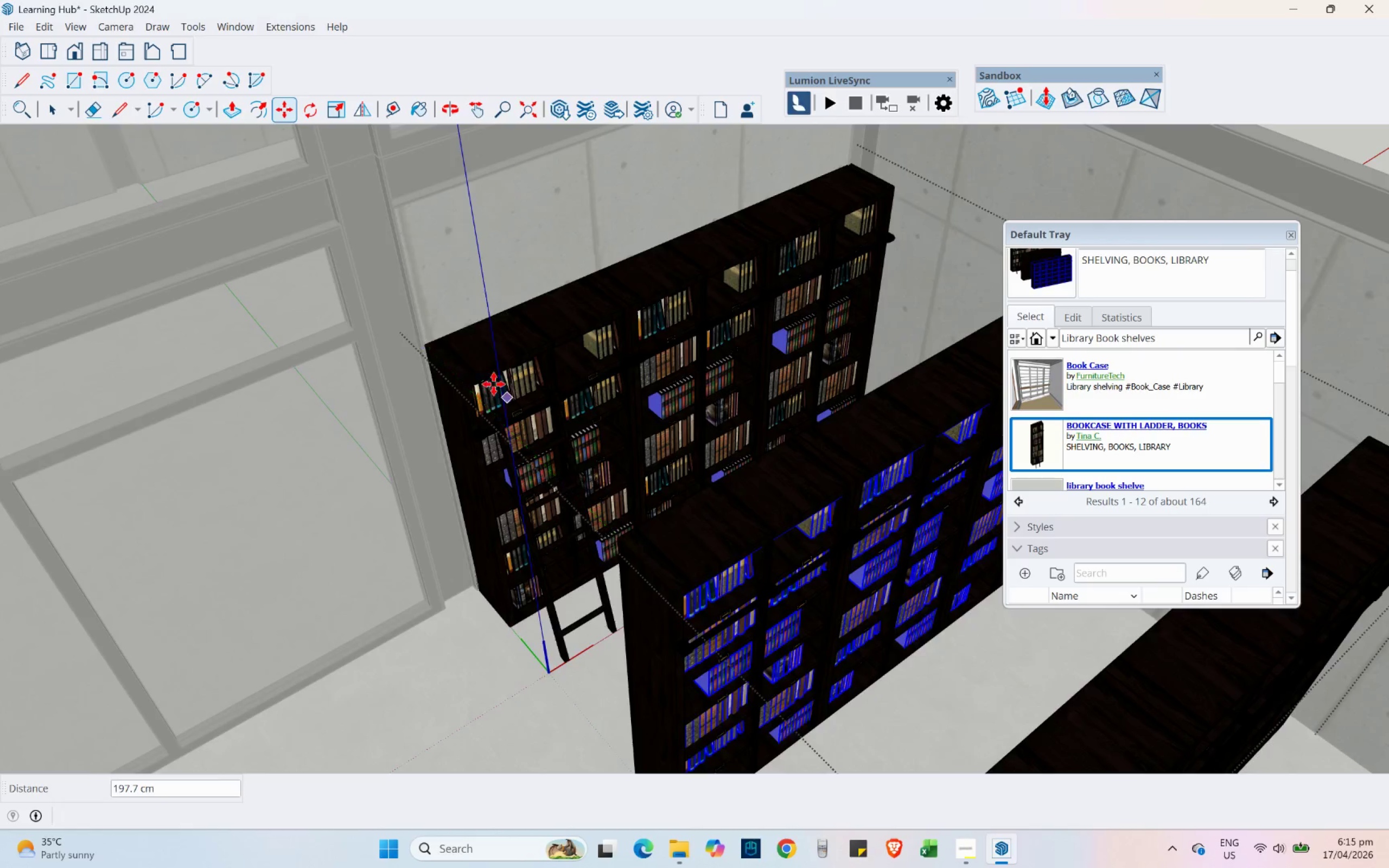 
key(Control+ControlLeft)
 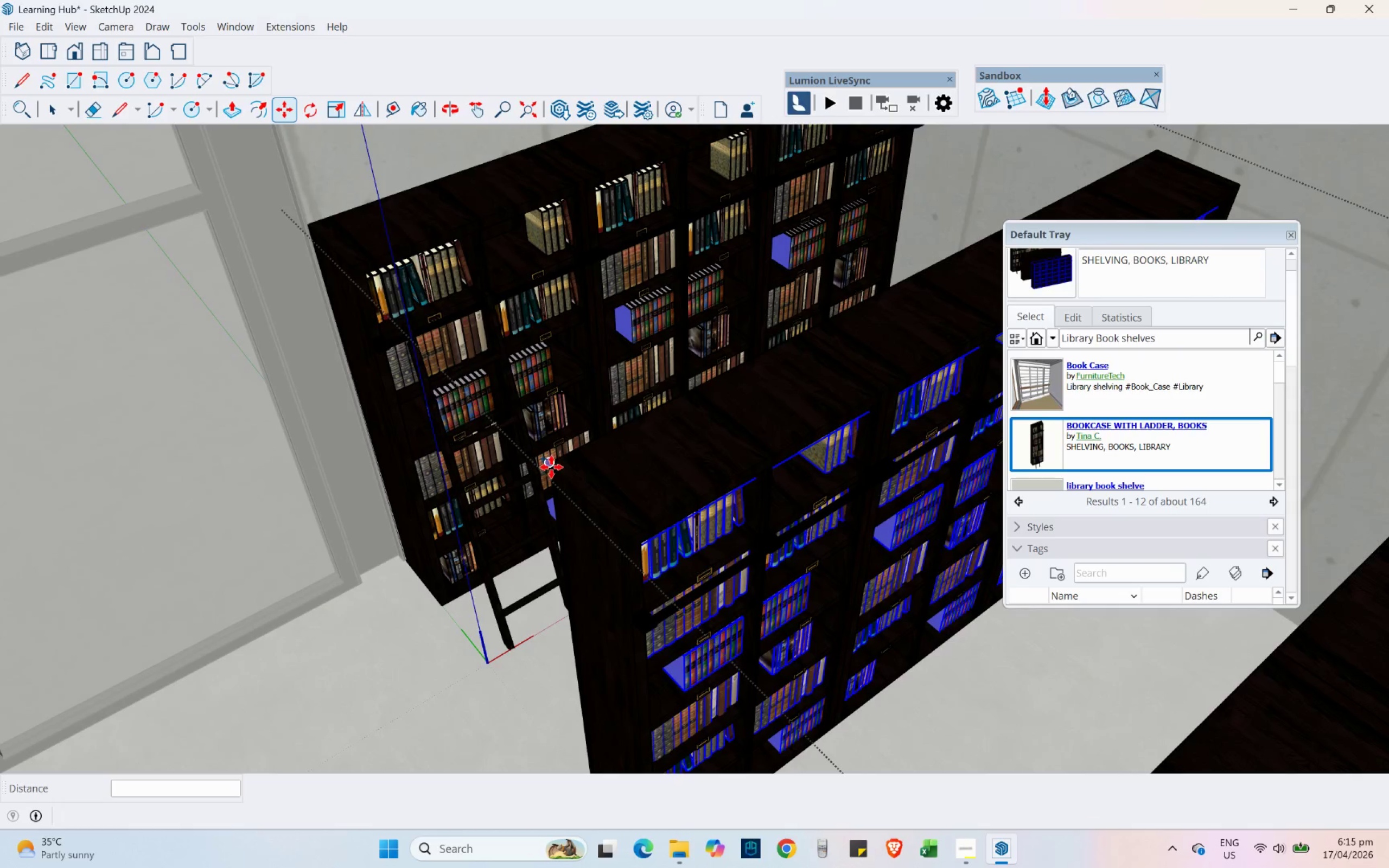 
scroll: coordinate [569, 470], scroll_direction: up, amount: 3.0
 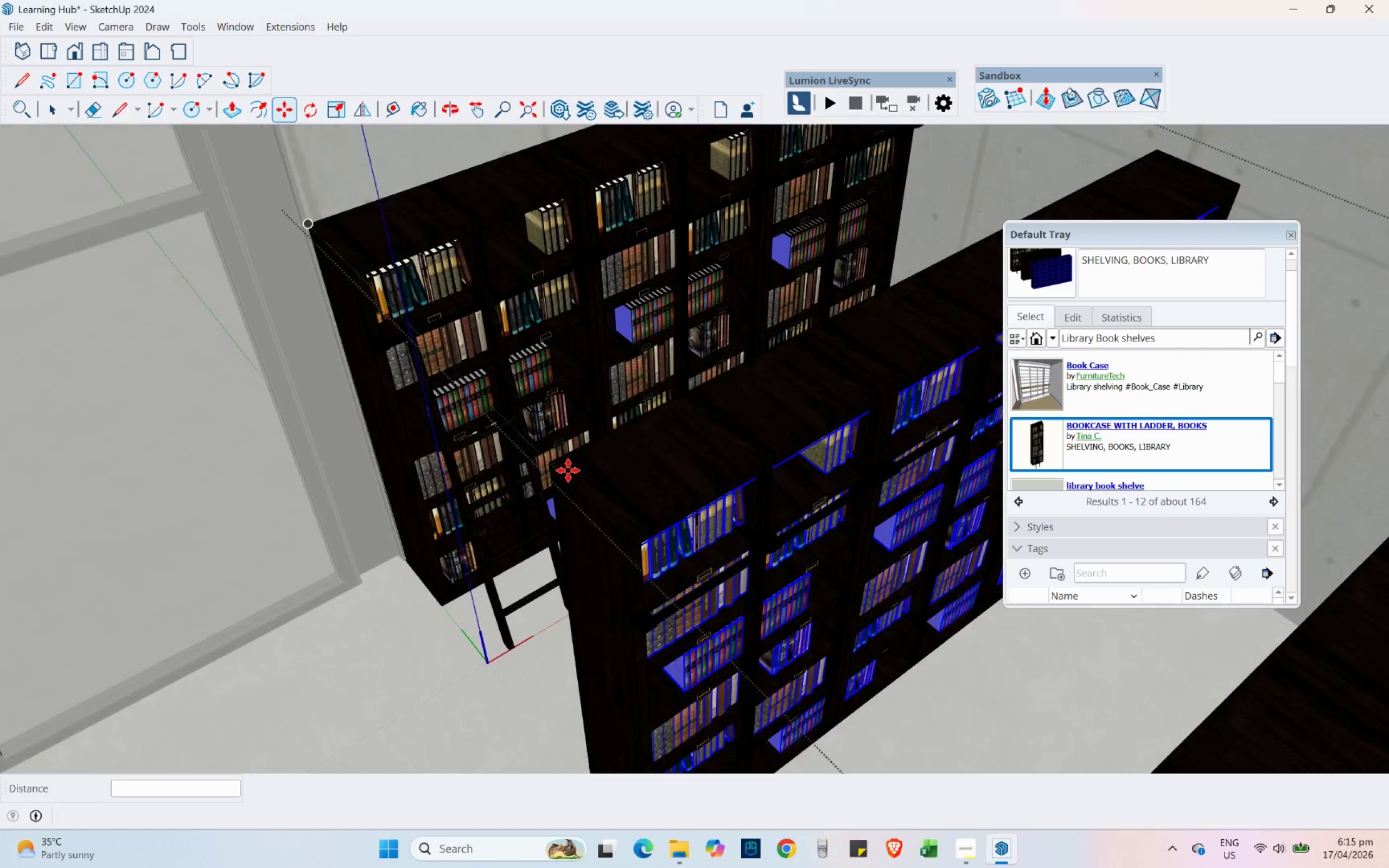 
left_click([551, 467])
 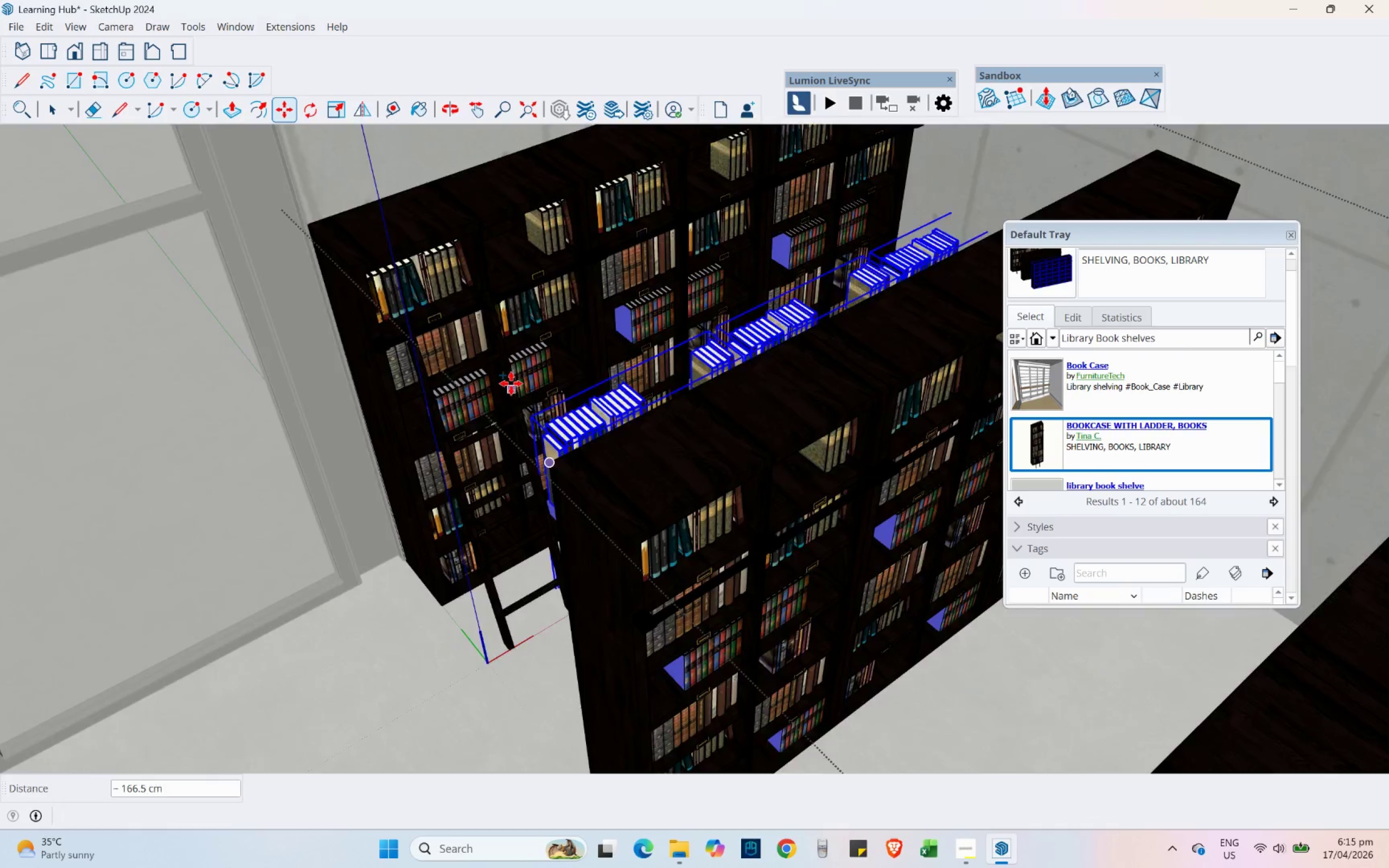 
scroll: coordinate [604, 497], scroll_direction: down, amount: 6.0
 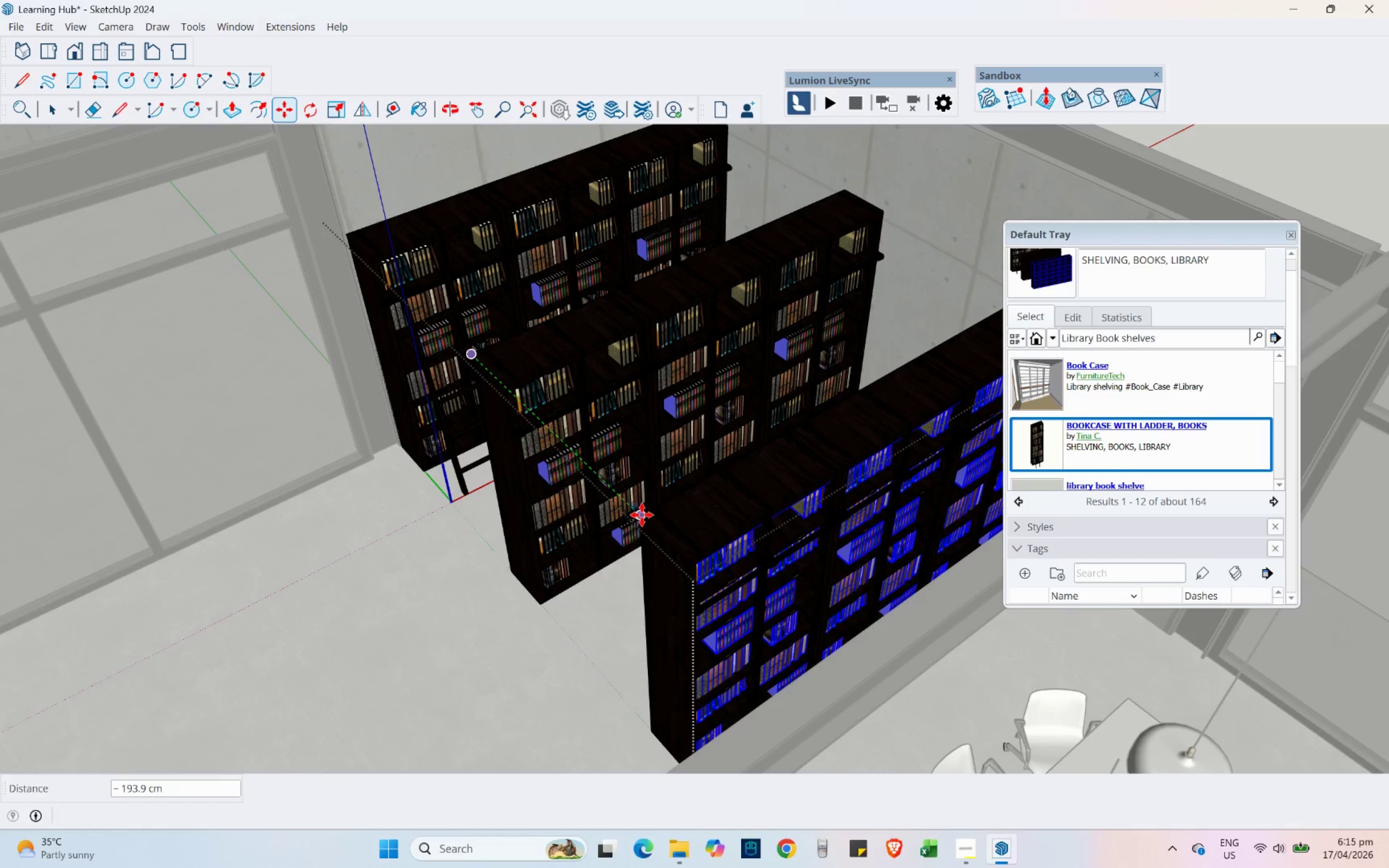 
left_click([642, 515])
 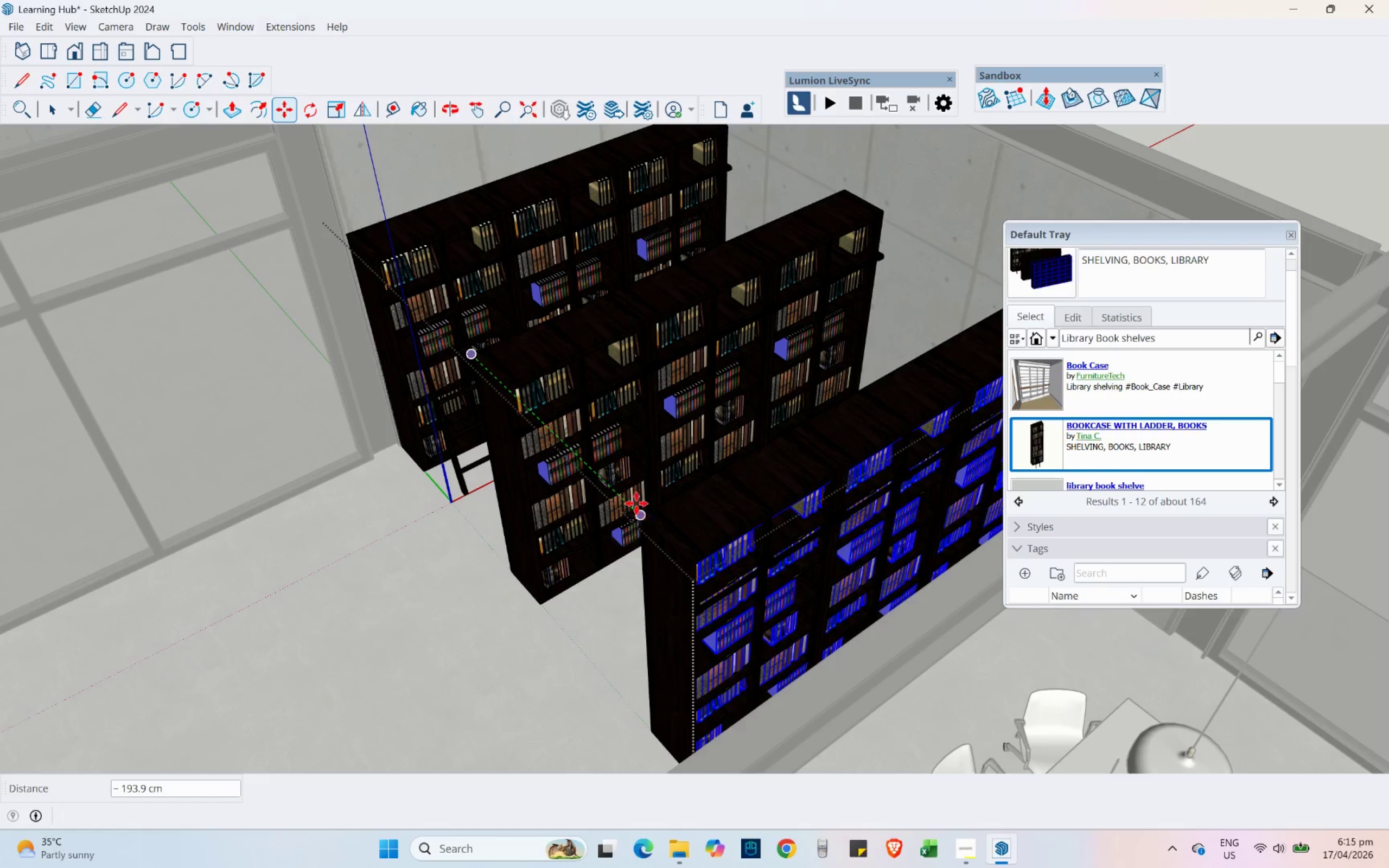 
scroll: coordinate [595, 375], scroll_direction: down, amount: 7.0
 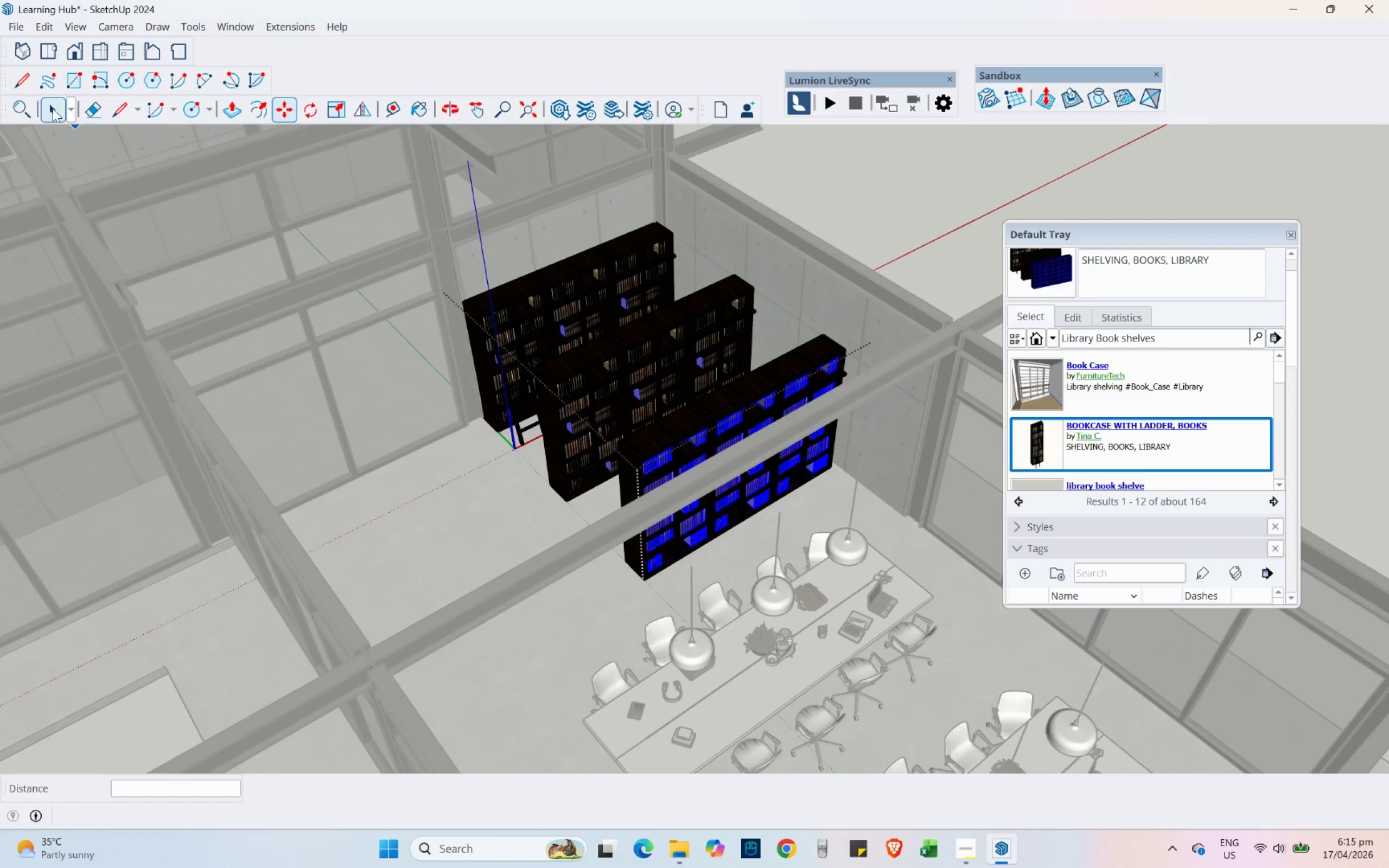 
left_click([53, 108])
 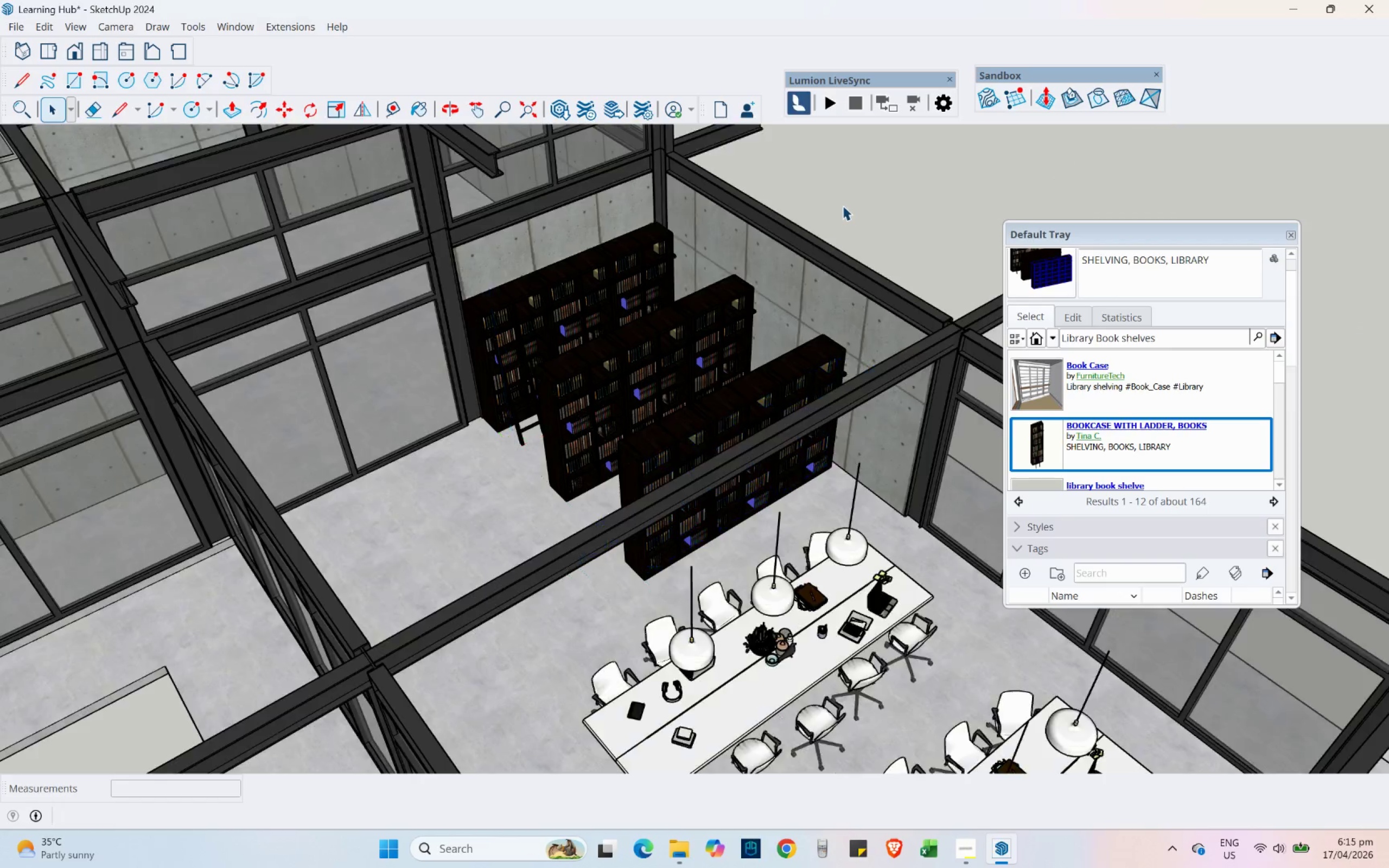 
scroll: coordinate [692, 366], scroll_direction: down, amount: 10.0
 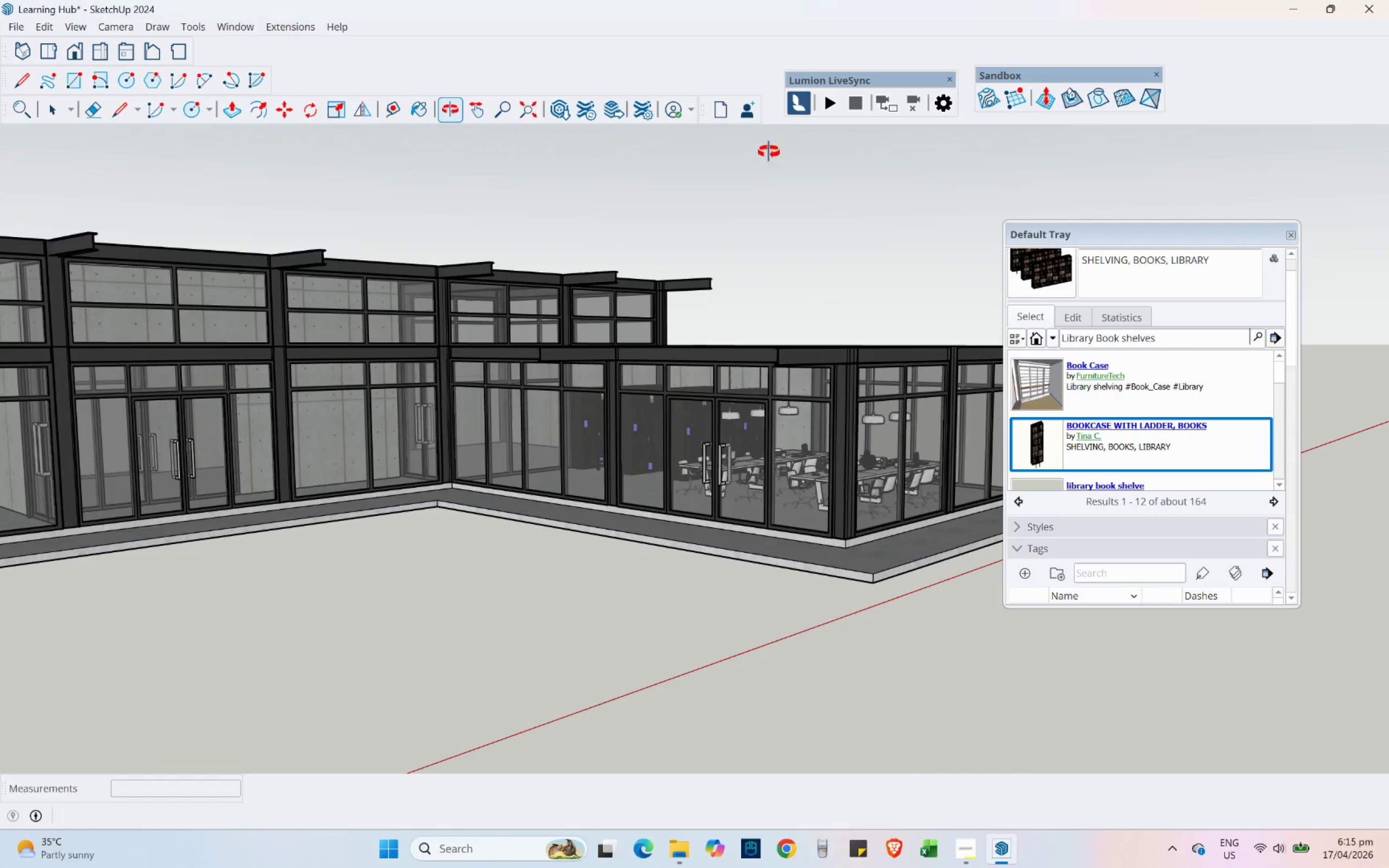 
key(Control+ControlLeft)
 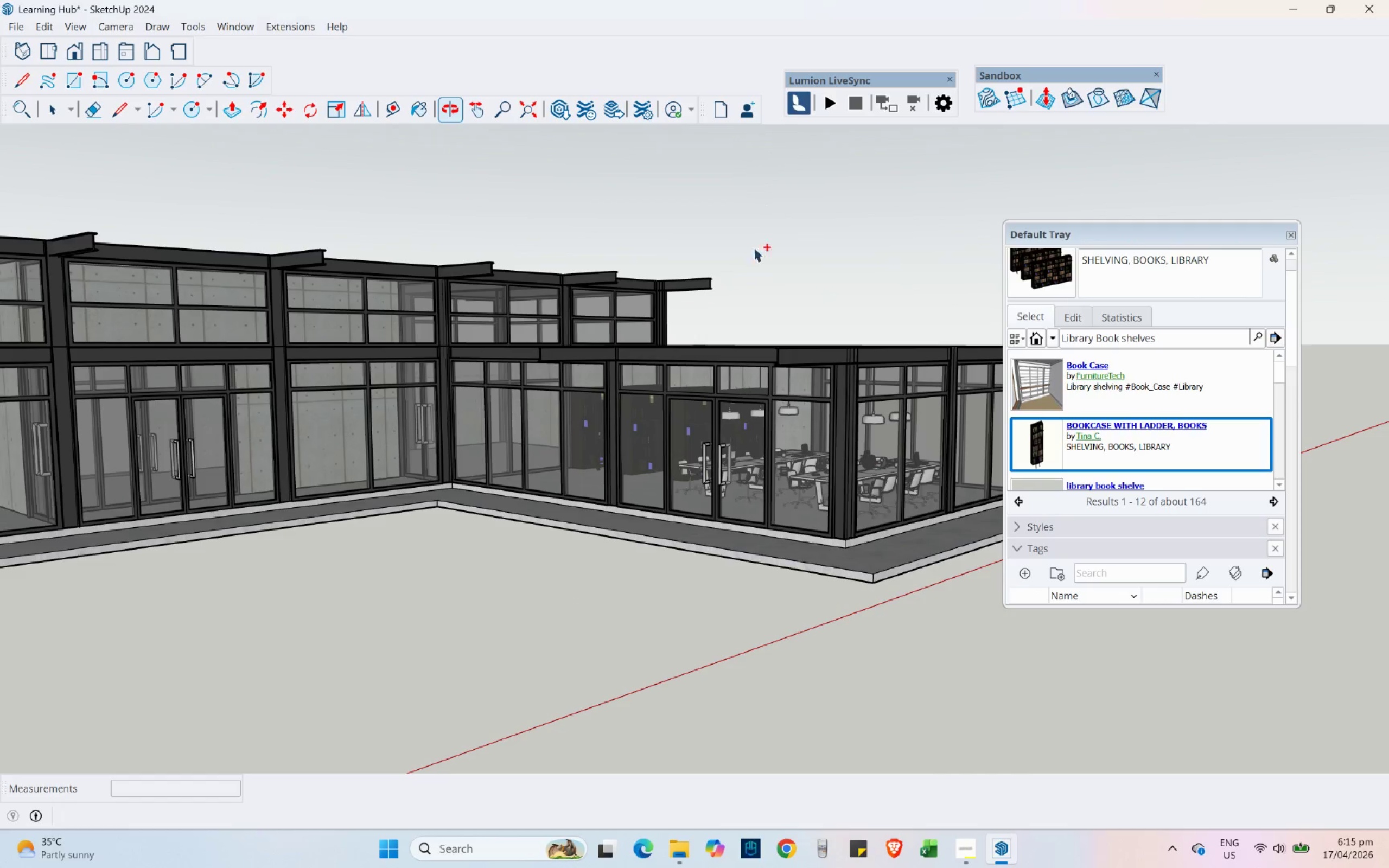 
key(Control+S)
 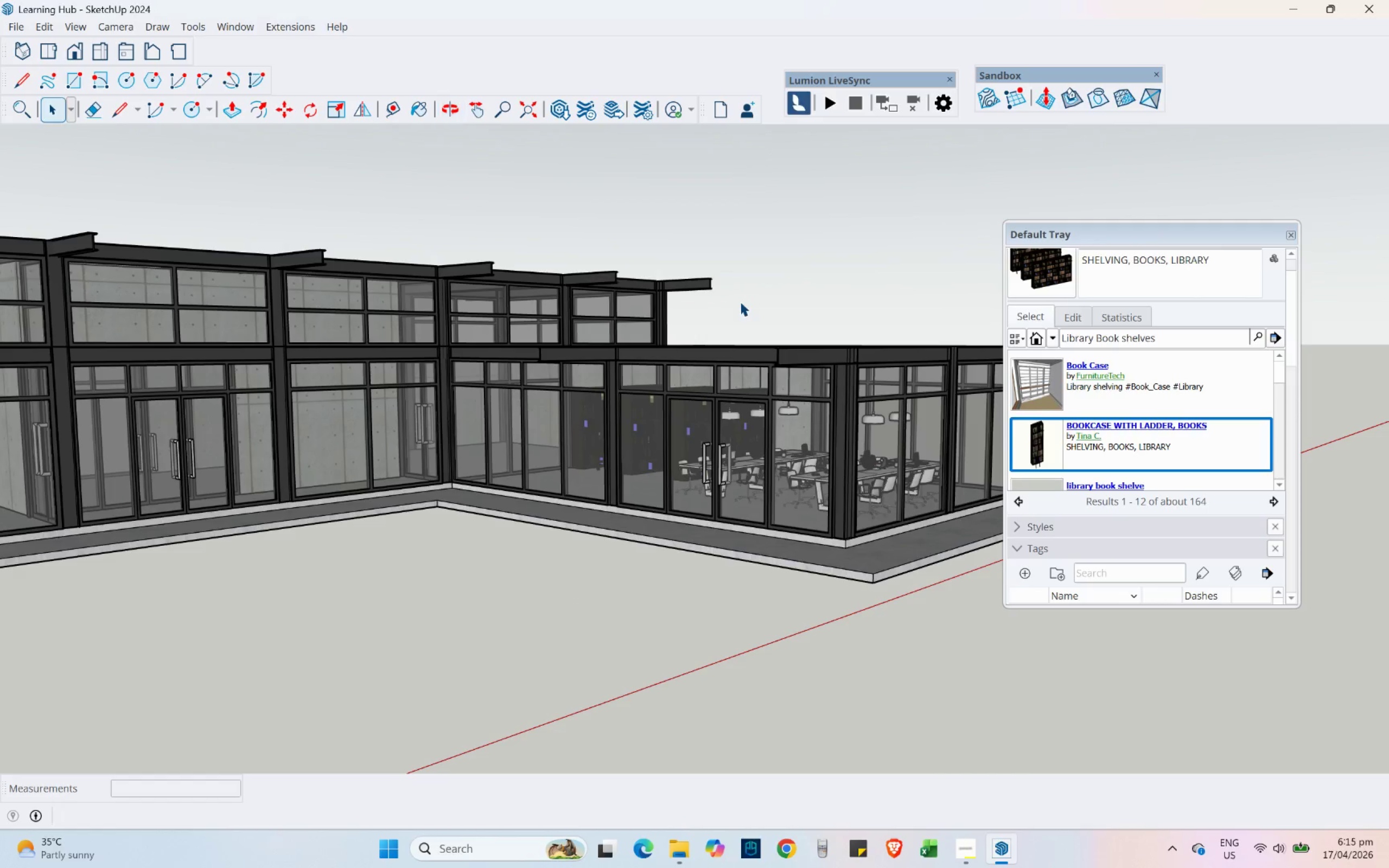 
scroll: coordinate [649, 386], scroll_direction: up, amount: 5.0
 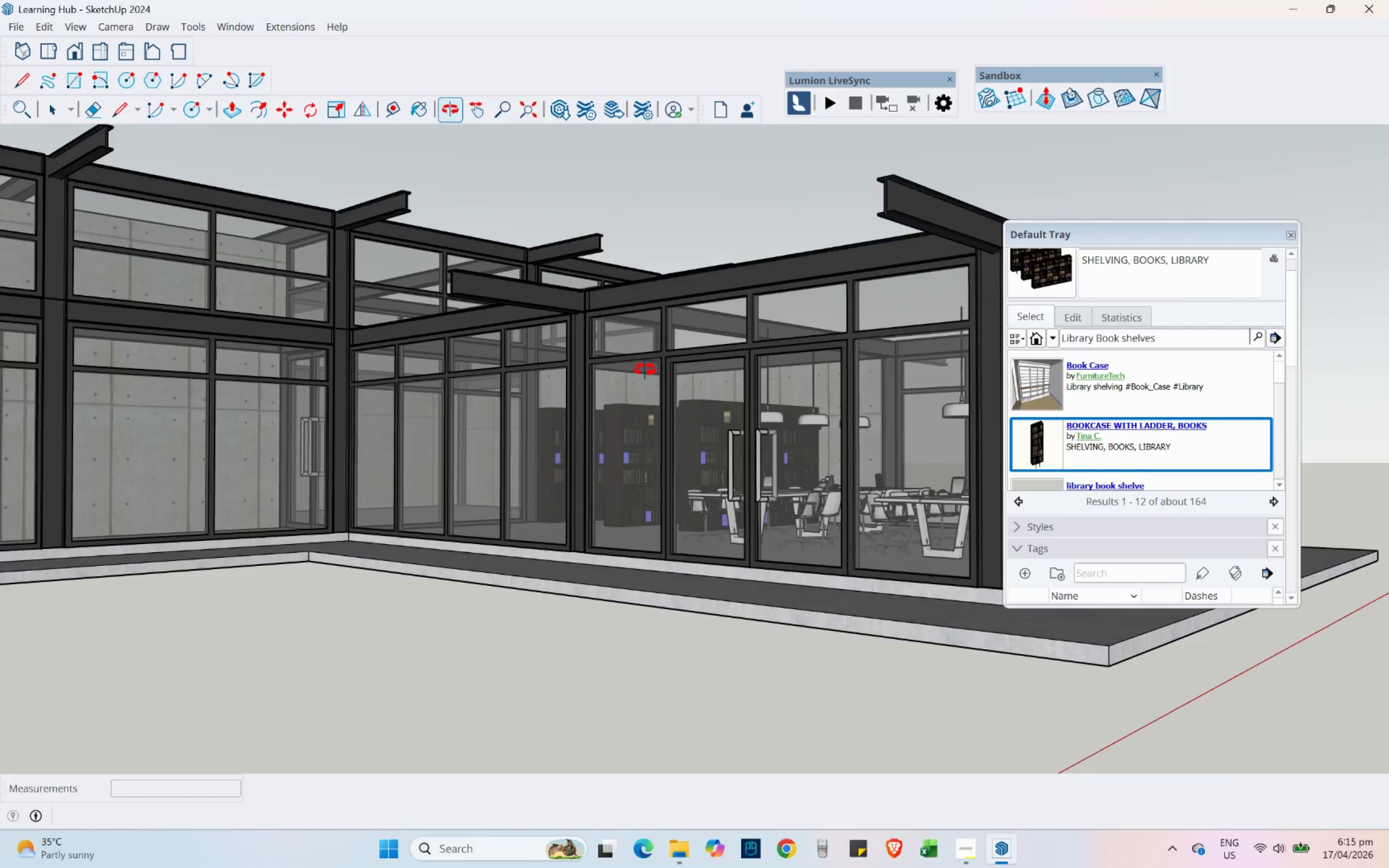 
hold_key(key=ShiftLeft, duration=0.41)
 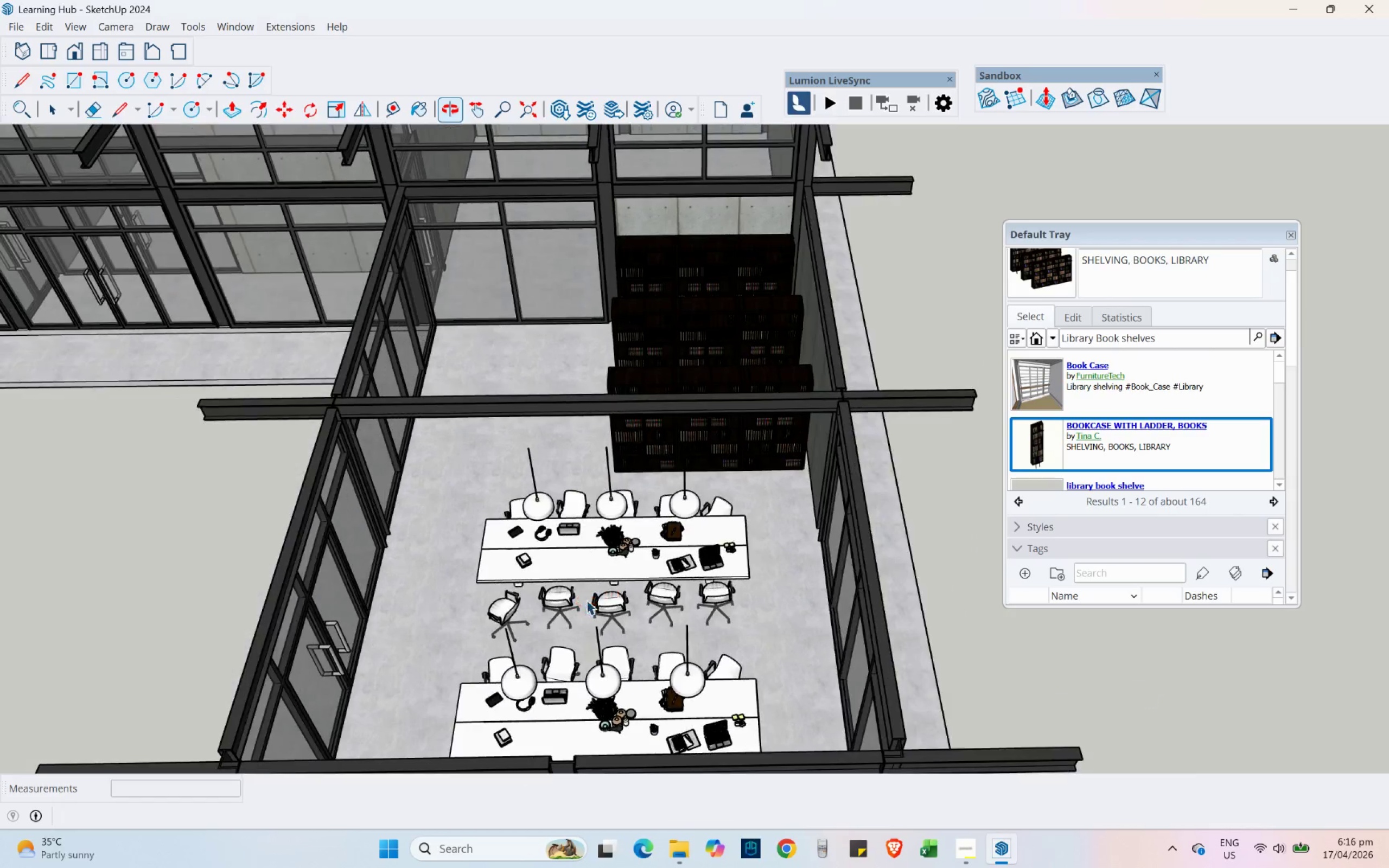 
hold_key(key=ShiftLeft, duration=0.39)
 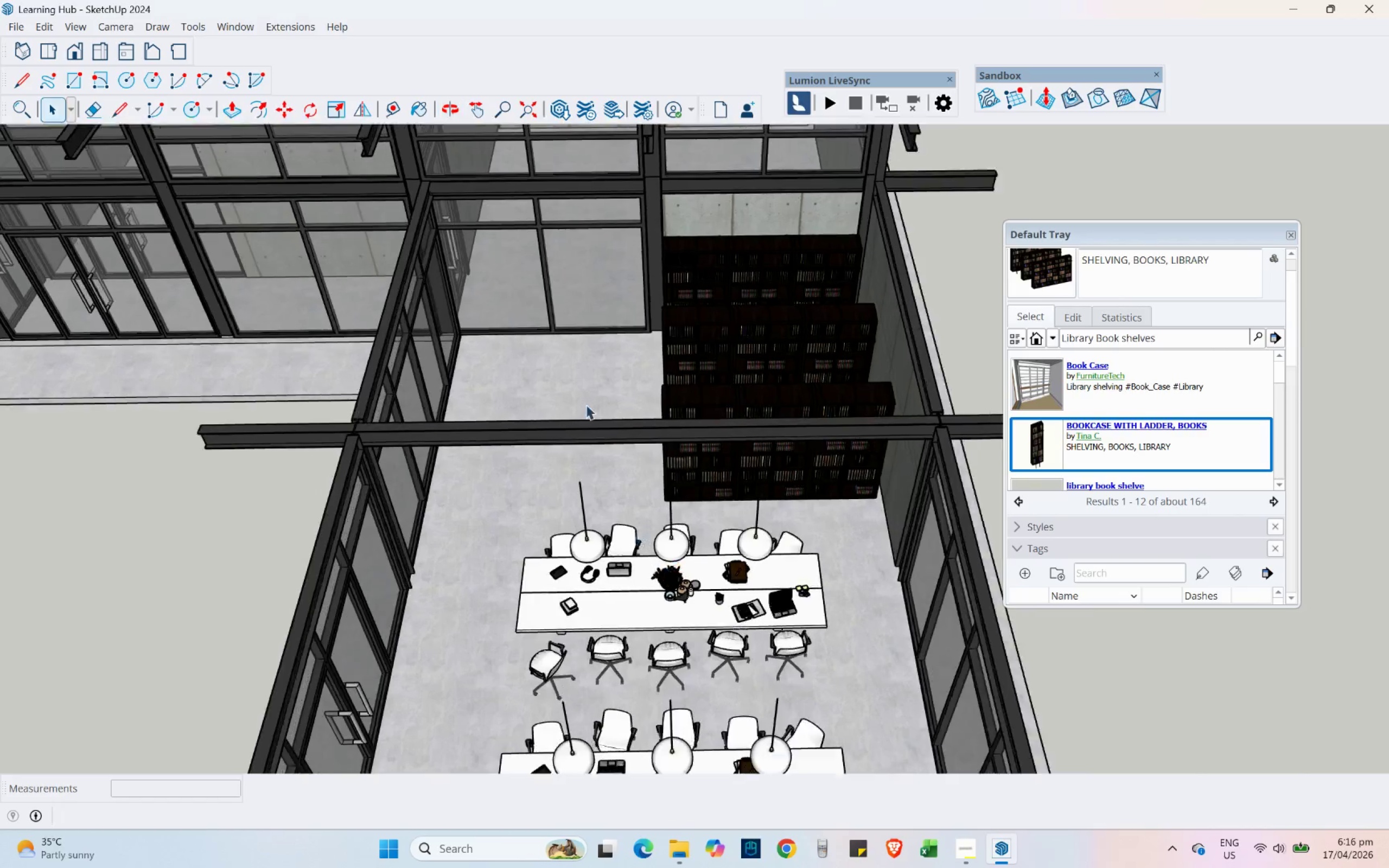 
scroll: coordinate [584, 398], scroll_direction: up, amount: 4.0
 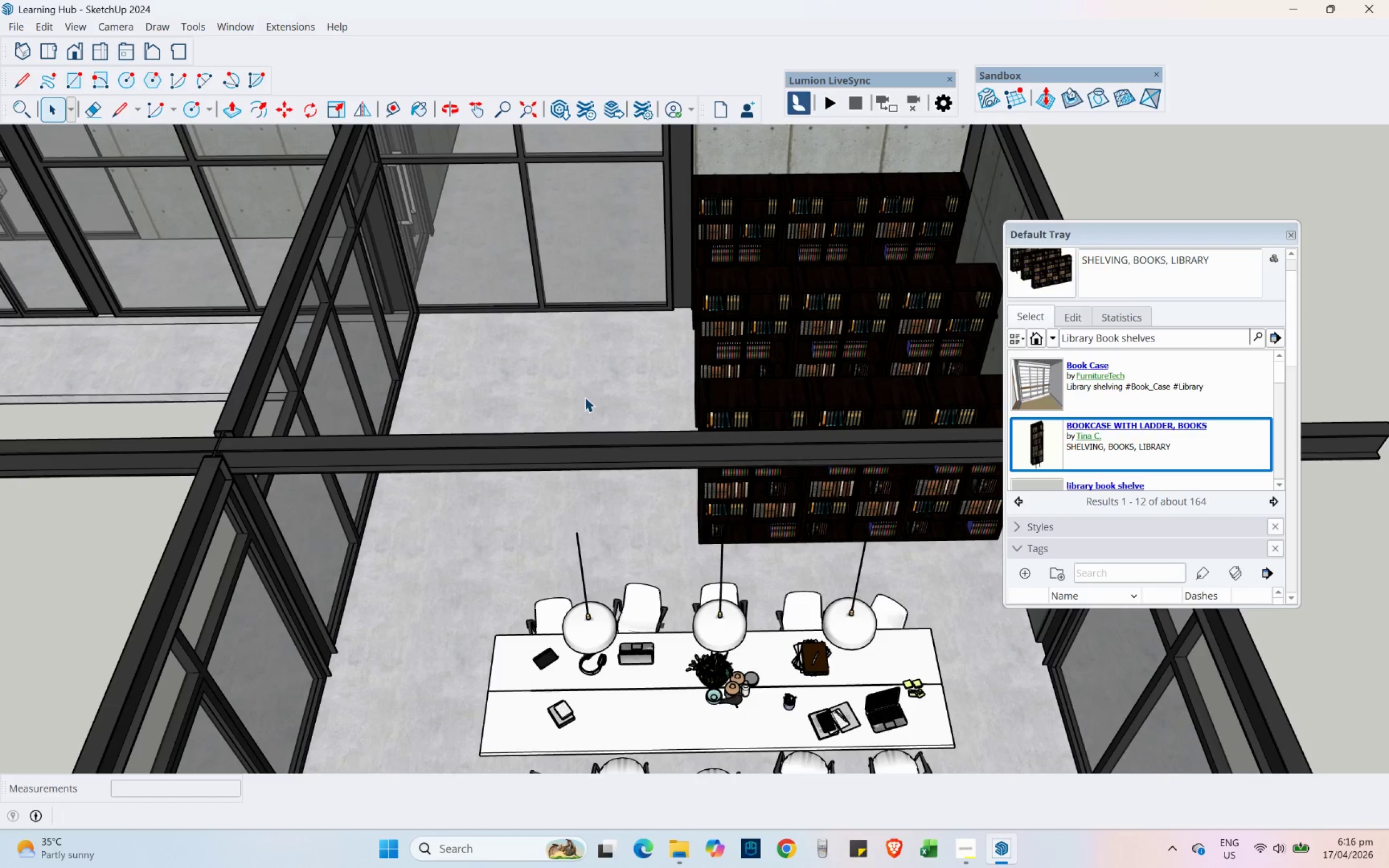 
scroll: coordinate [594, 375], scroll_direction: down, amount: 5.0
 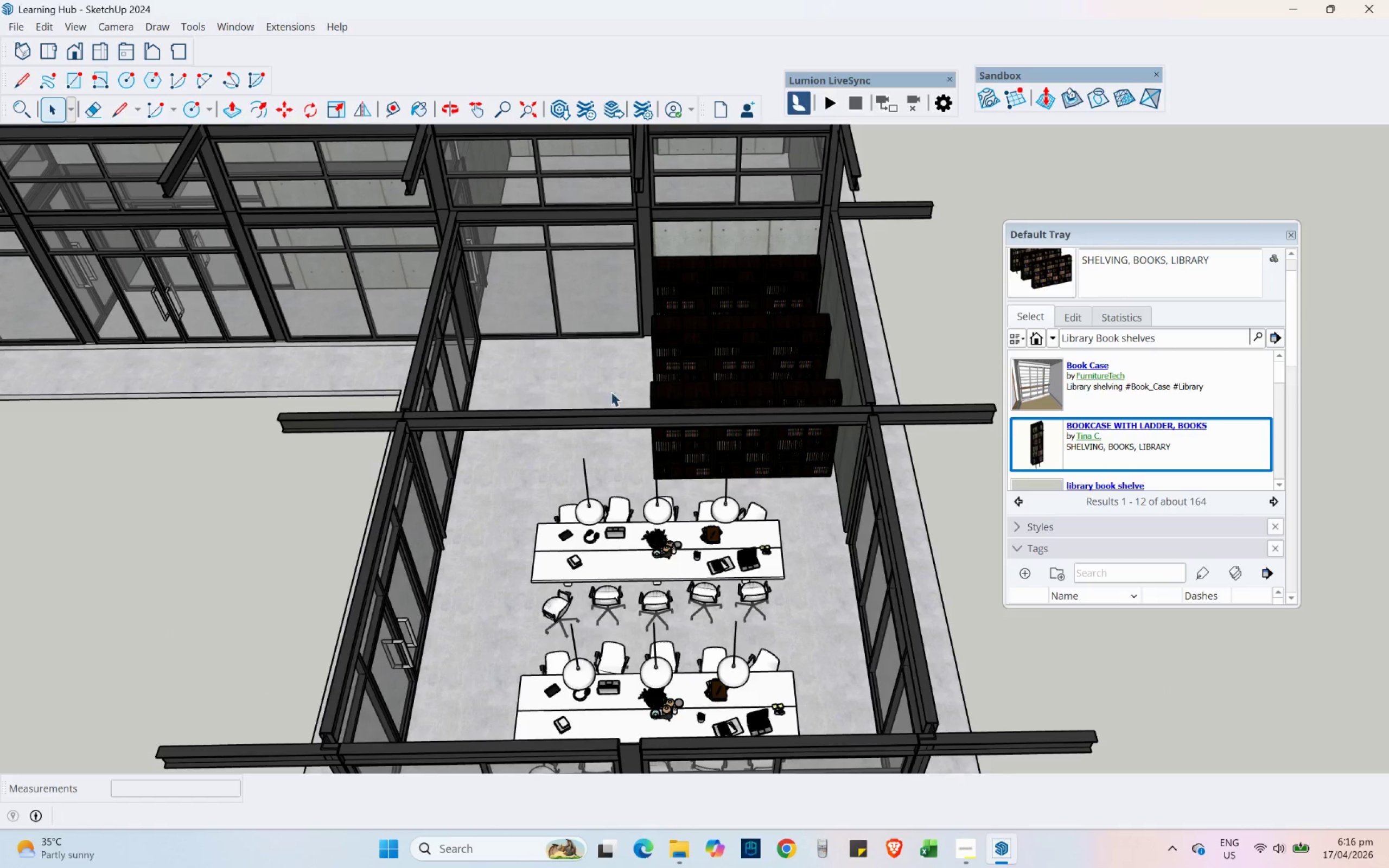 
scroll: coordinate [651, 492], scroll_direction: up, amount: 2.0
 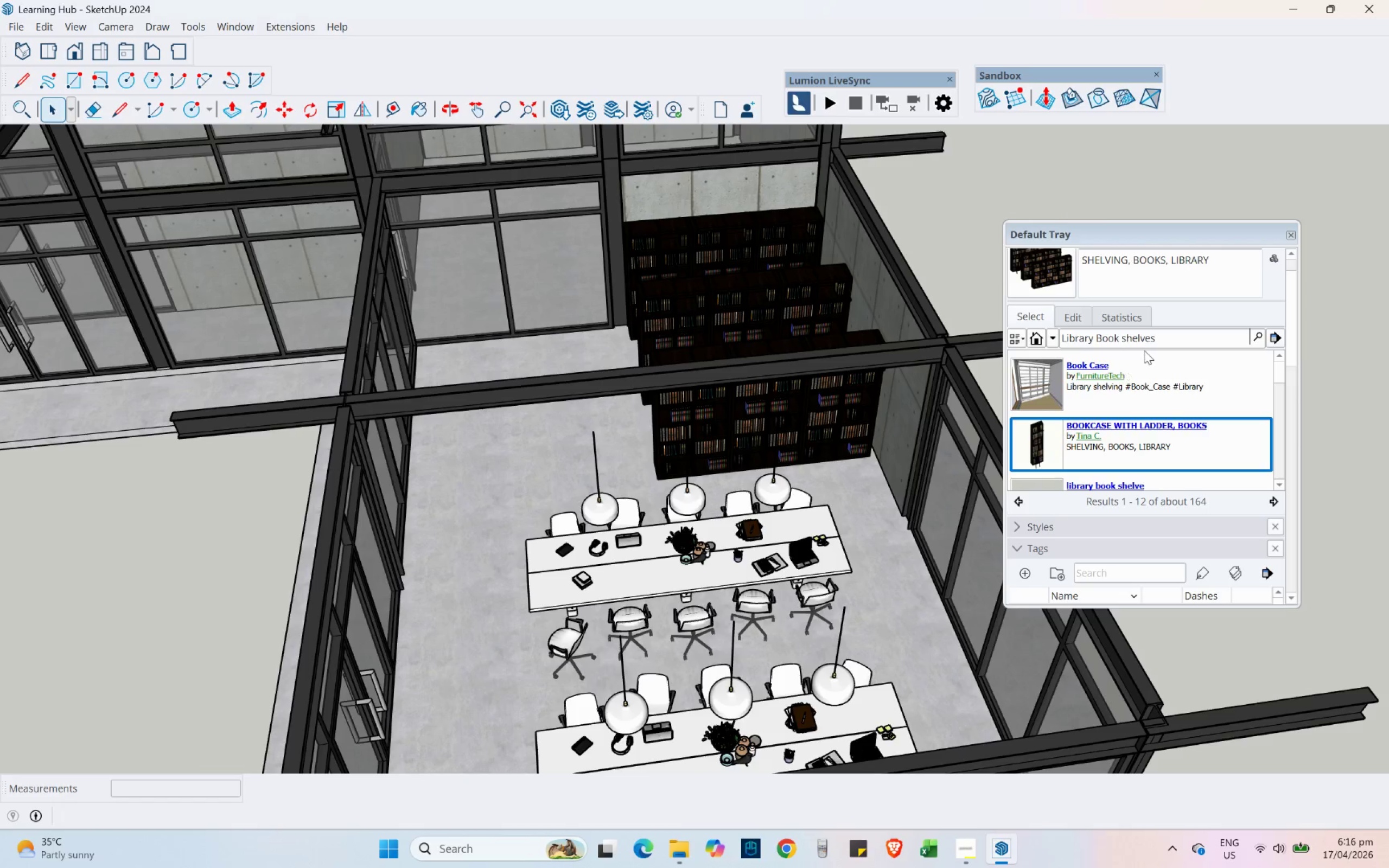 
left_click_drag(start_coordinate=[1161, 341], to_coordinate=[1011, 336])
 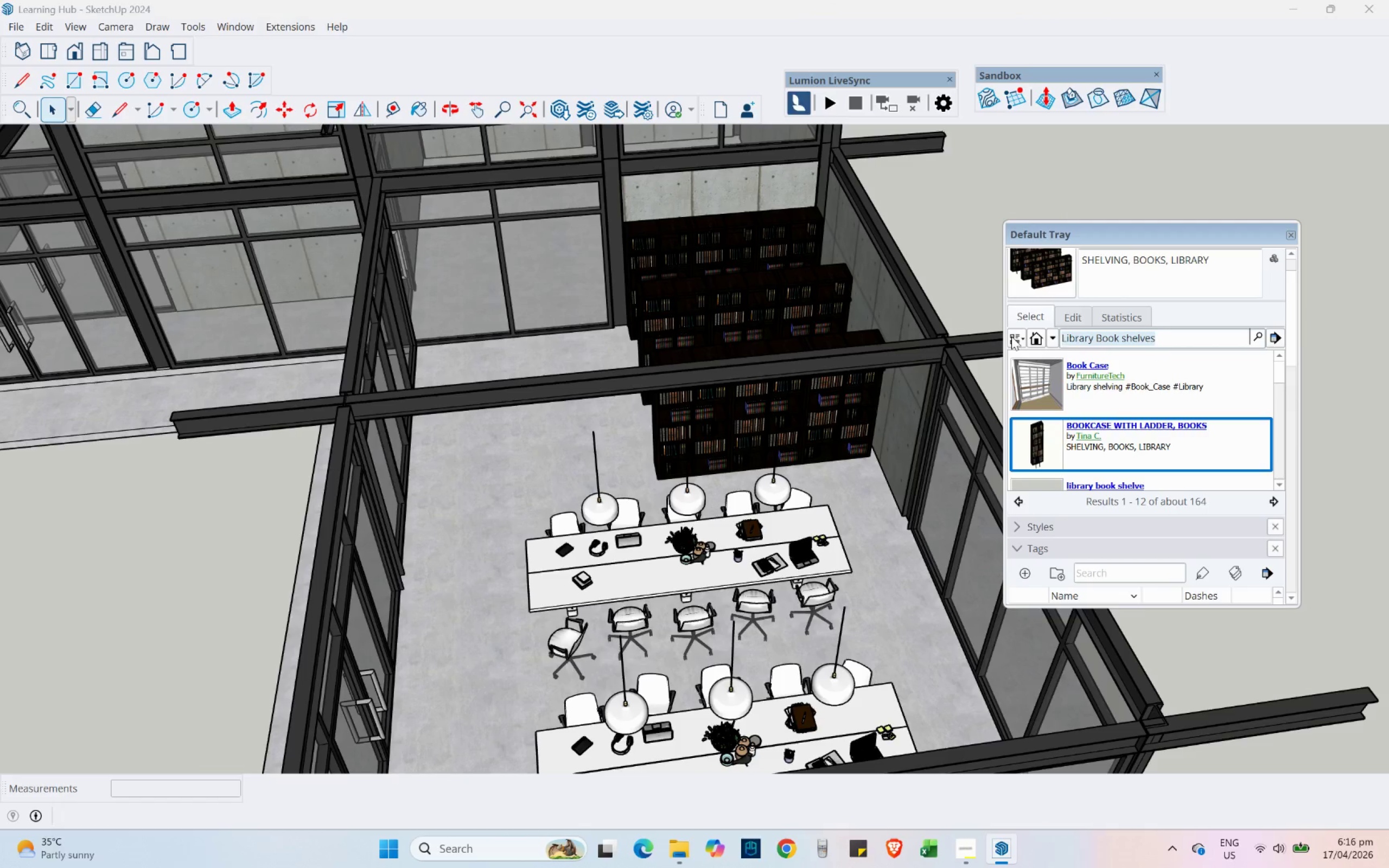 
hold_key(key=ShiftLeft, duration=0.45)
 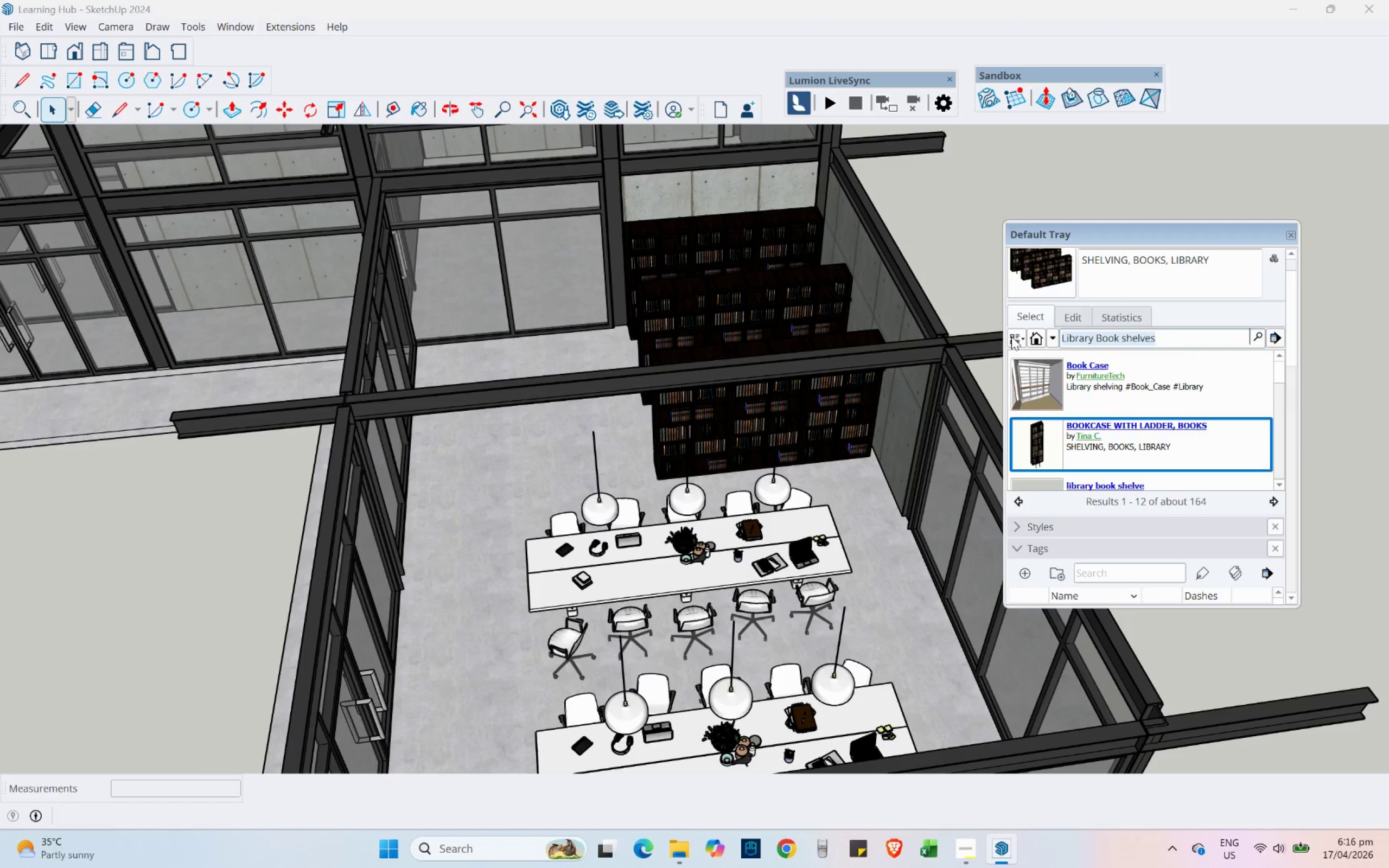 
type(St)
key(Backspace)
key(Backspace)
type(Flexible study table)
 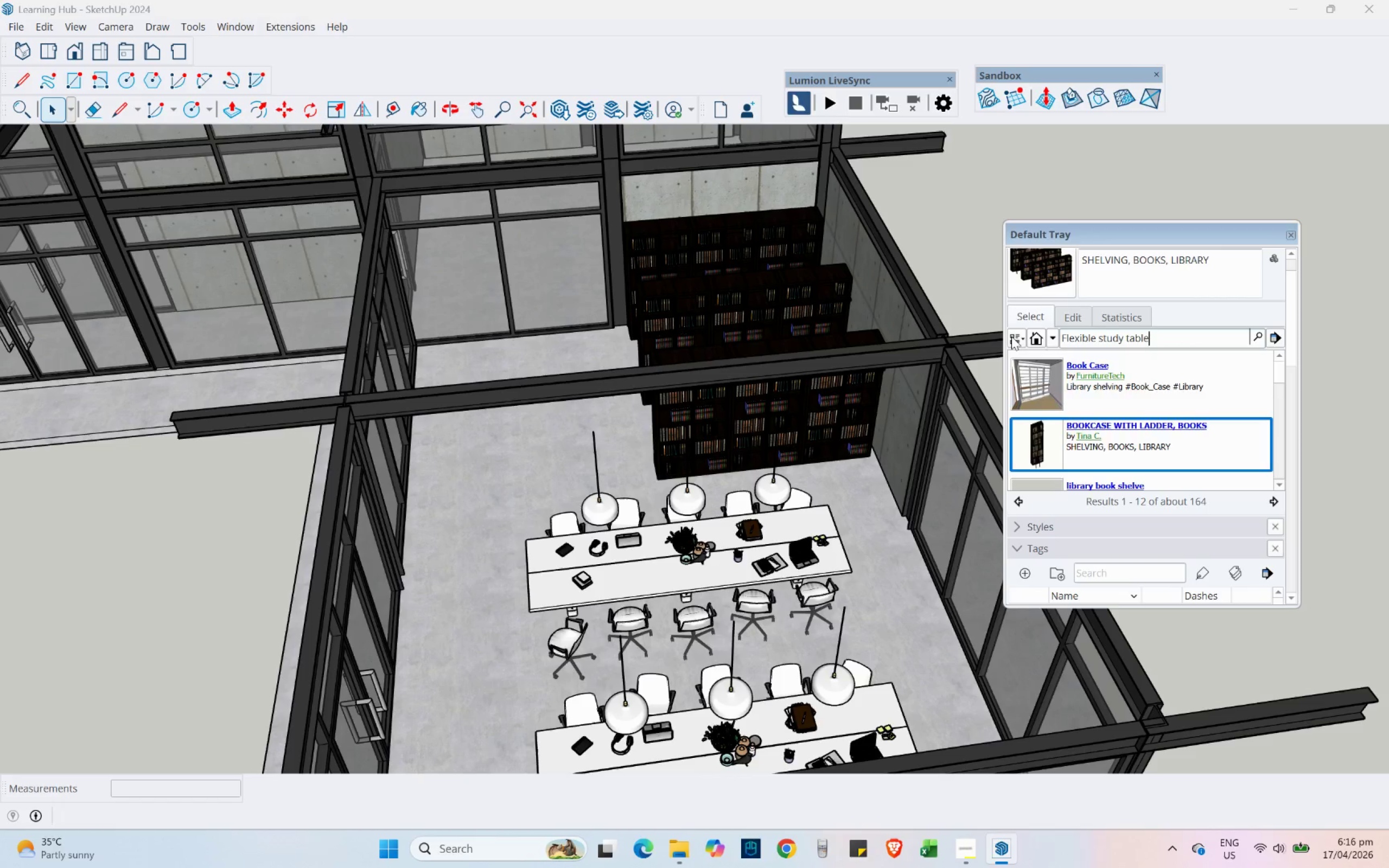 
key(Enter)
 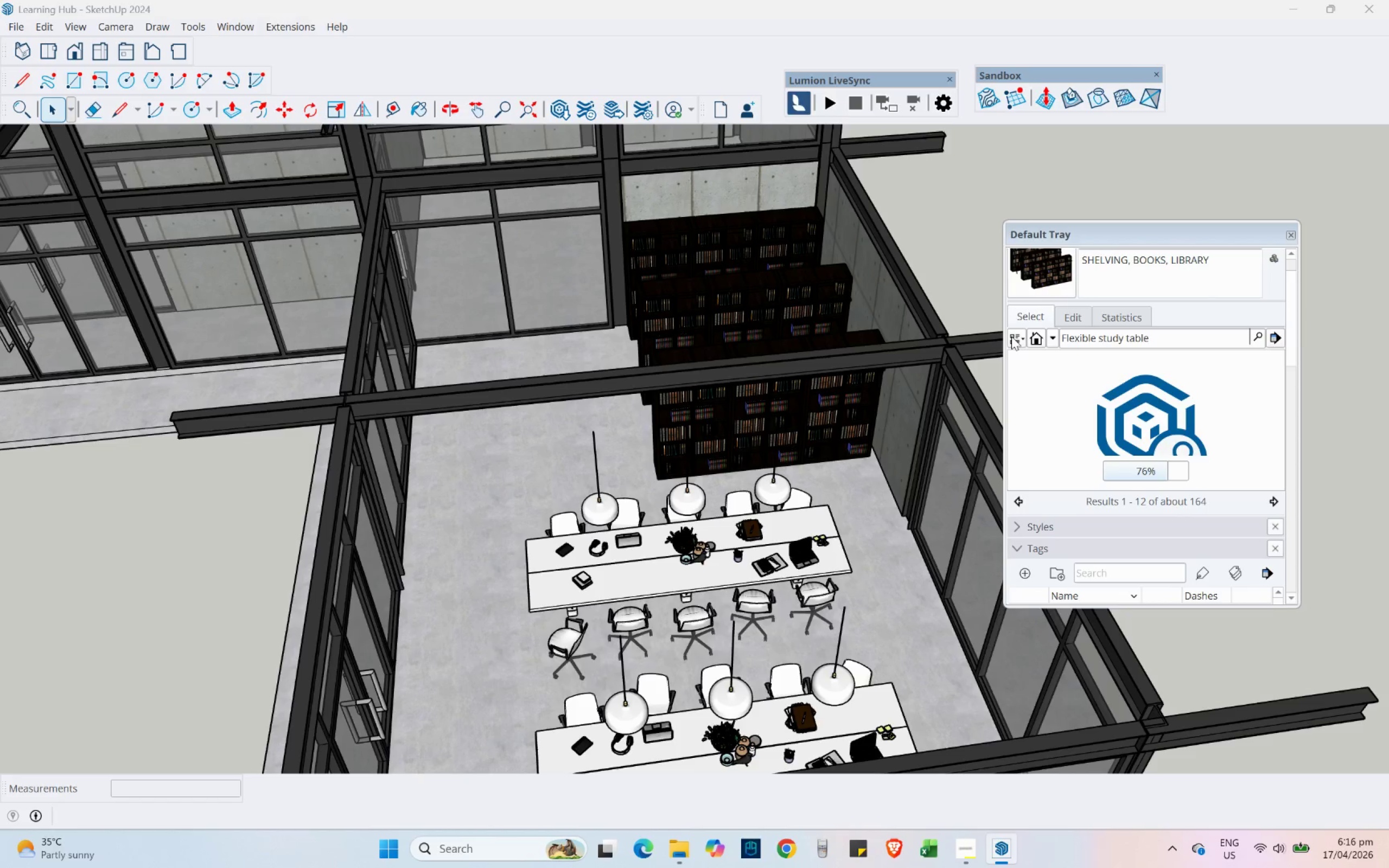 
wait(7.97)
 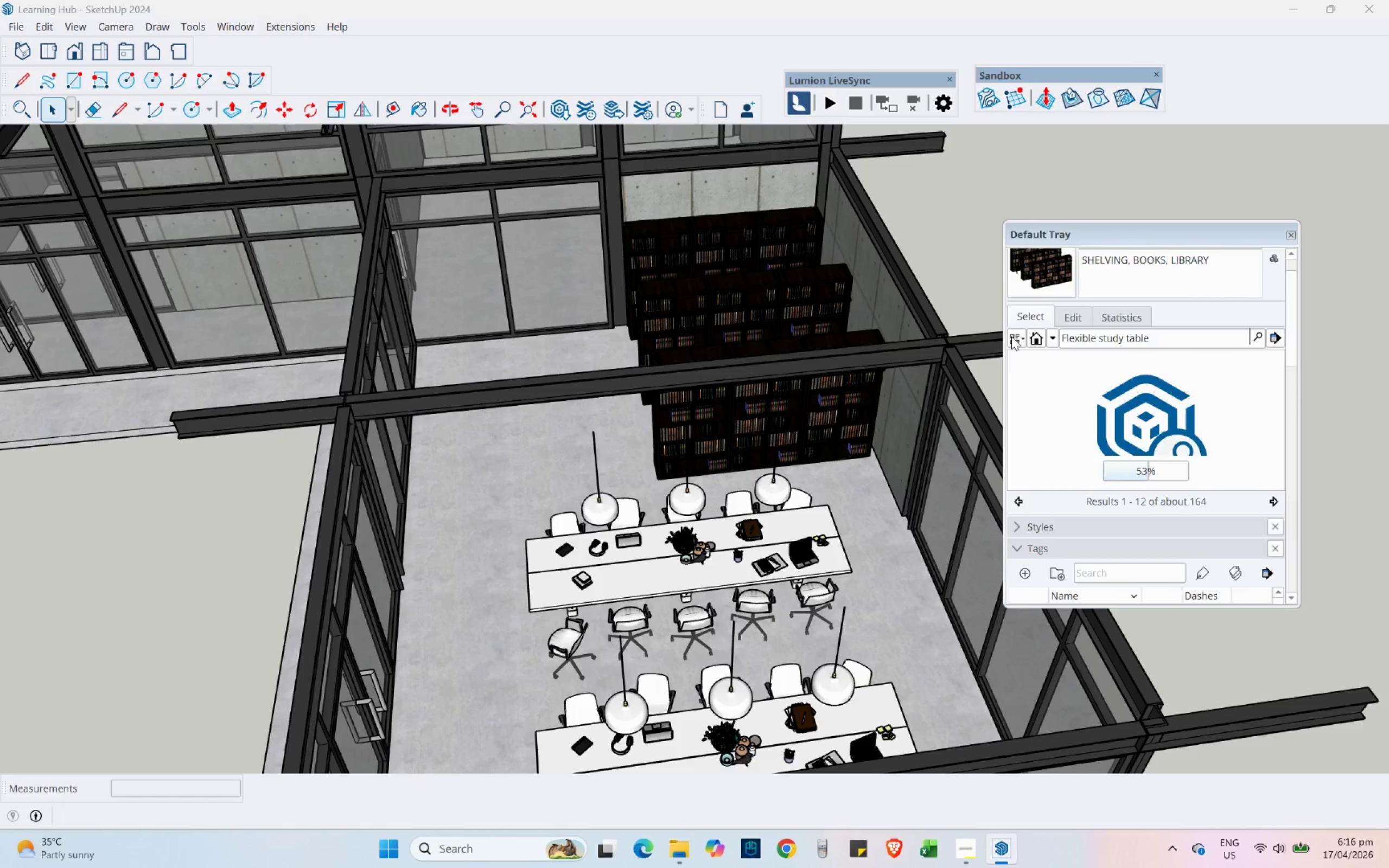 
mouse_move([1034, 387])
 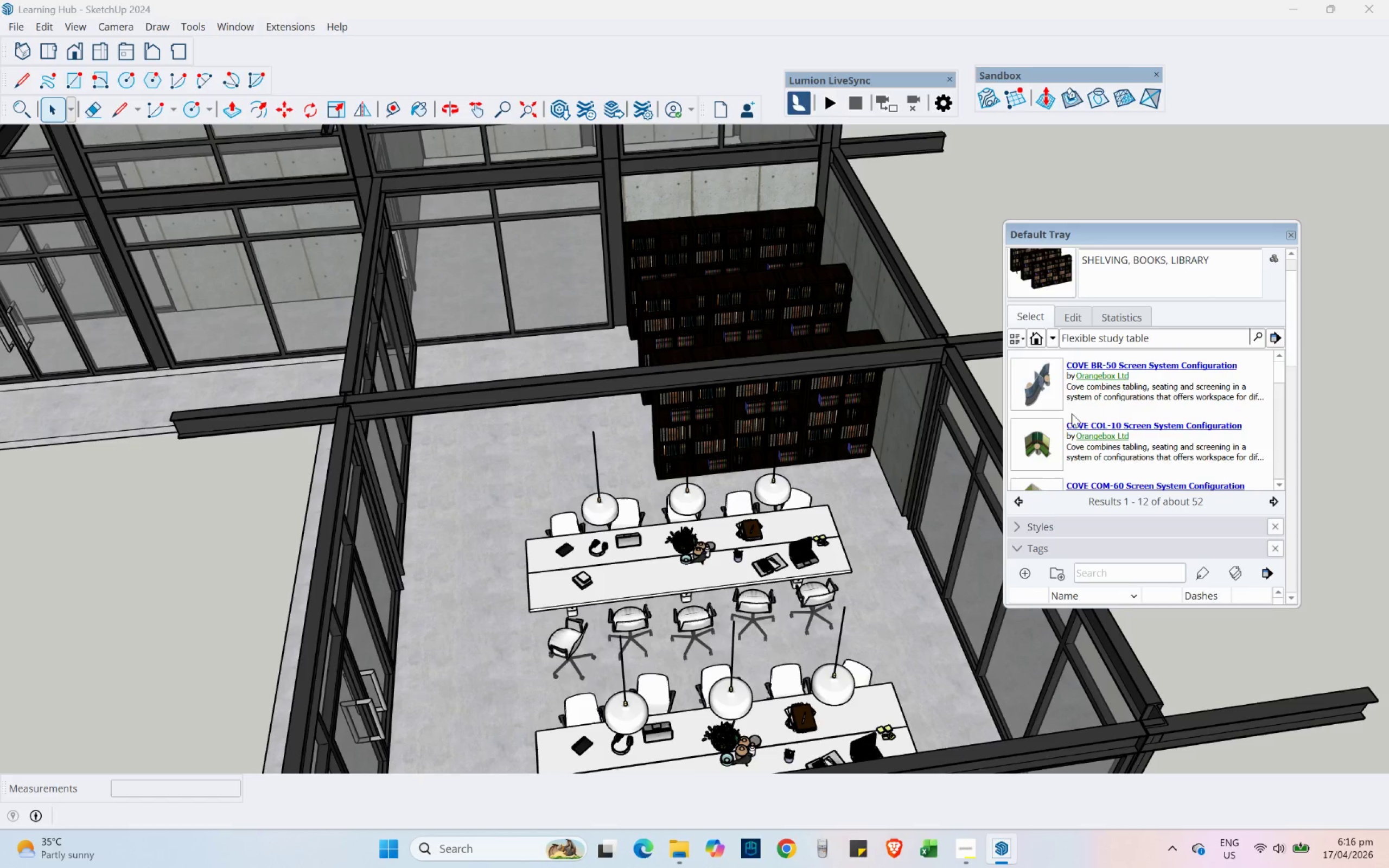 
scroll: coordinate [1094, 414], scroll_direction: down, amount: 8.0
 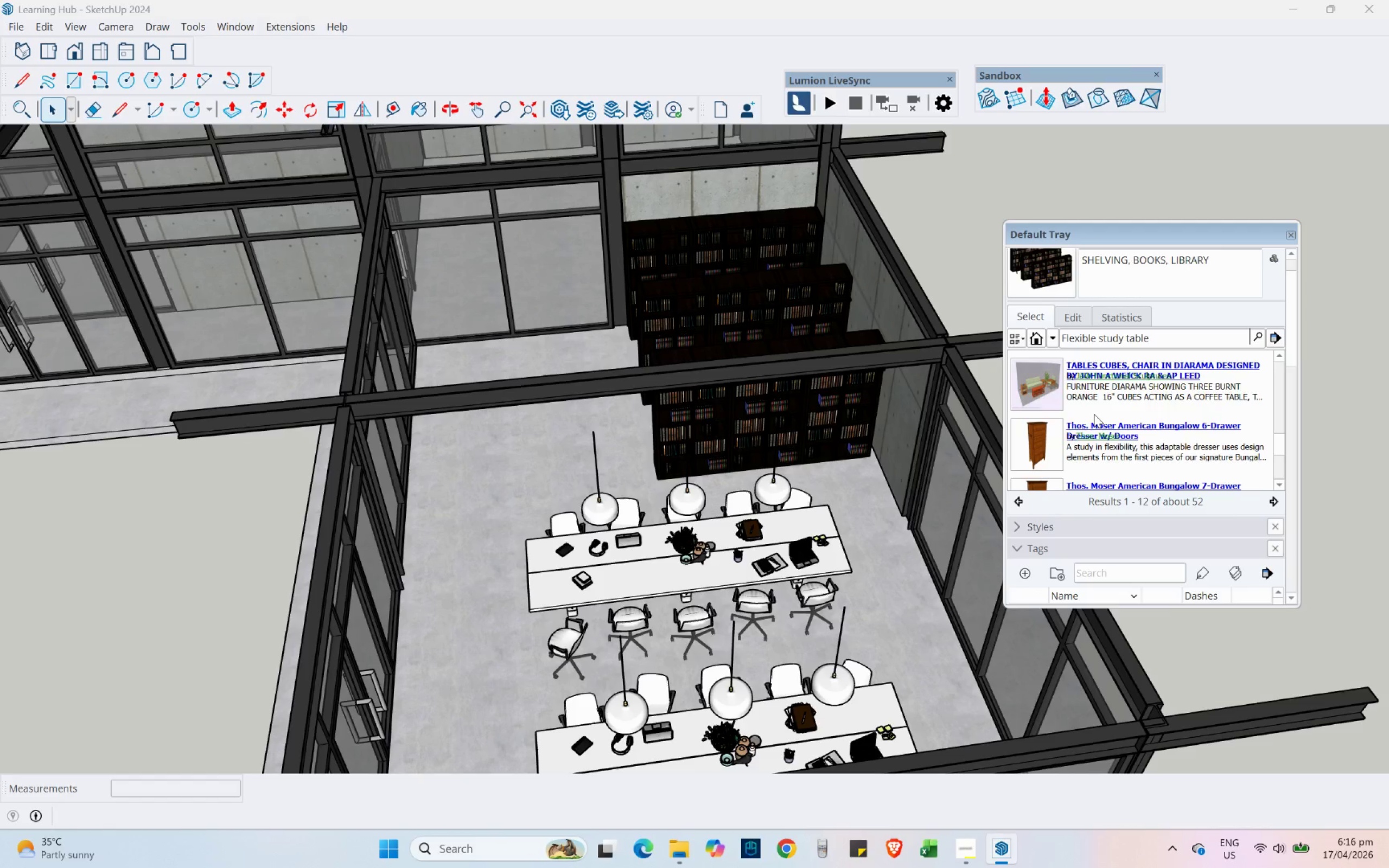 
scroll: coordinate [1094, 416], scroll_direction: up, amount: 7.0
 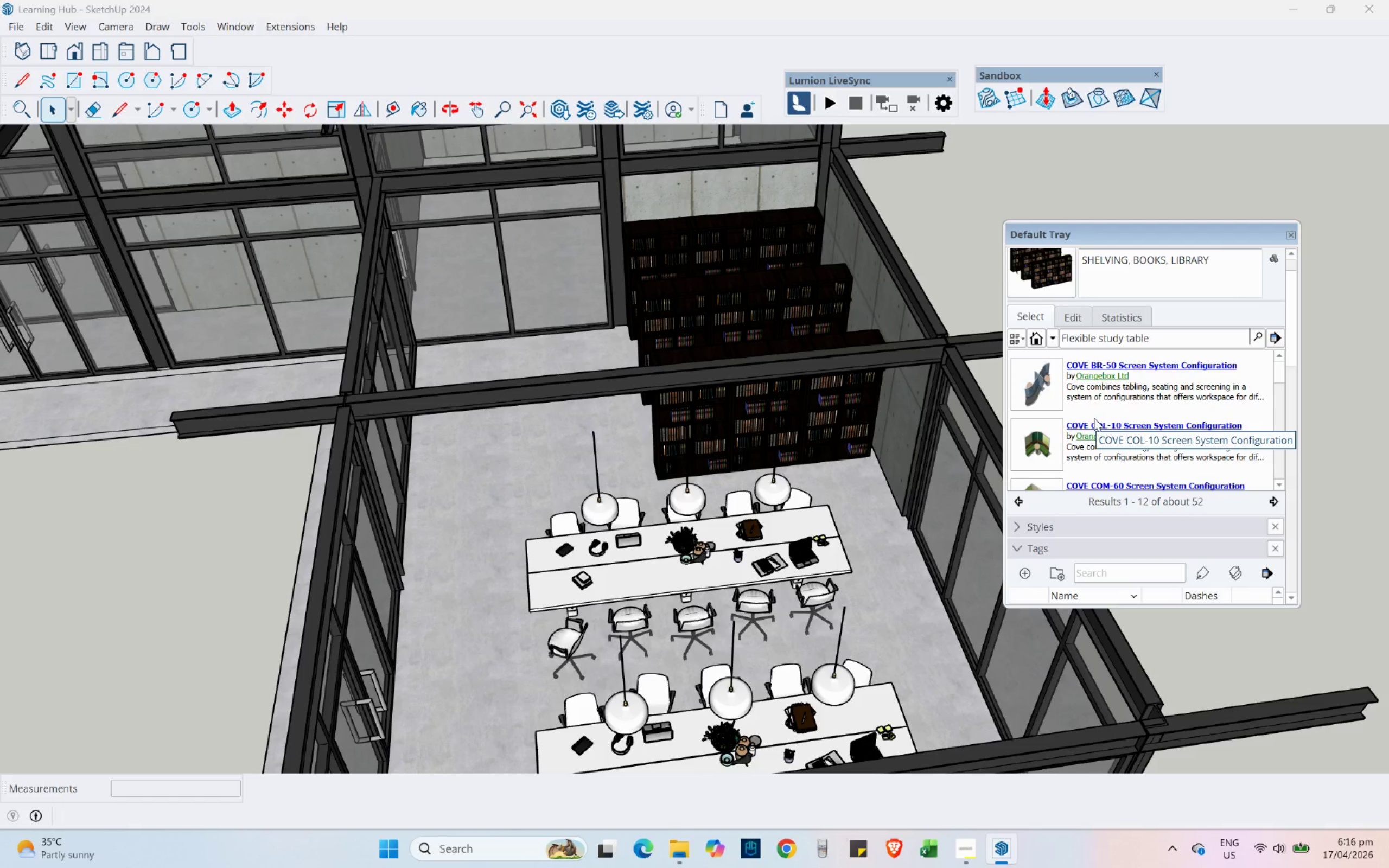 
scroll: coordinate [1094, 406], scroll_direction: down, amount: 2.0
 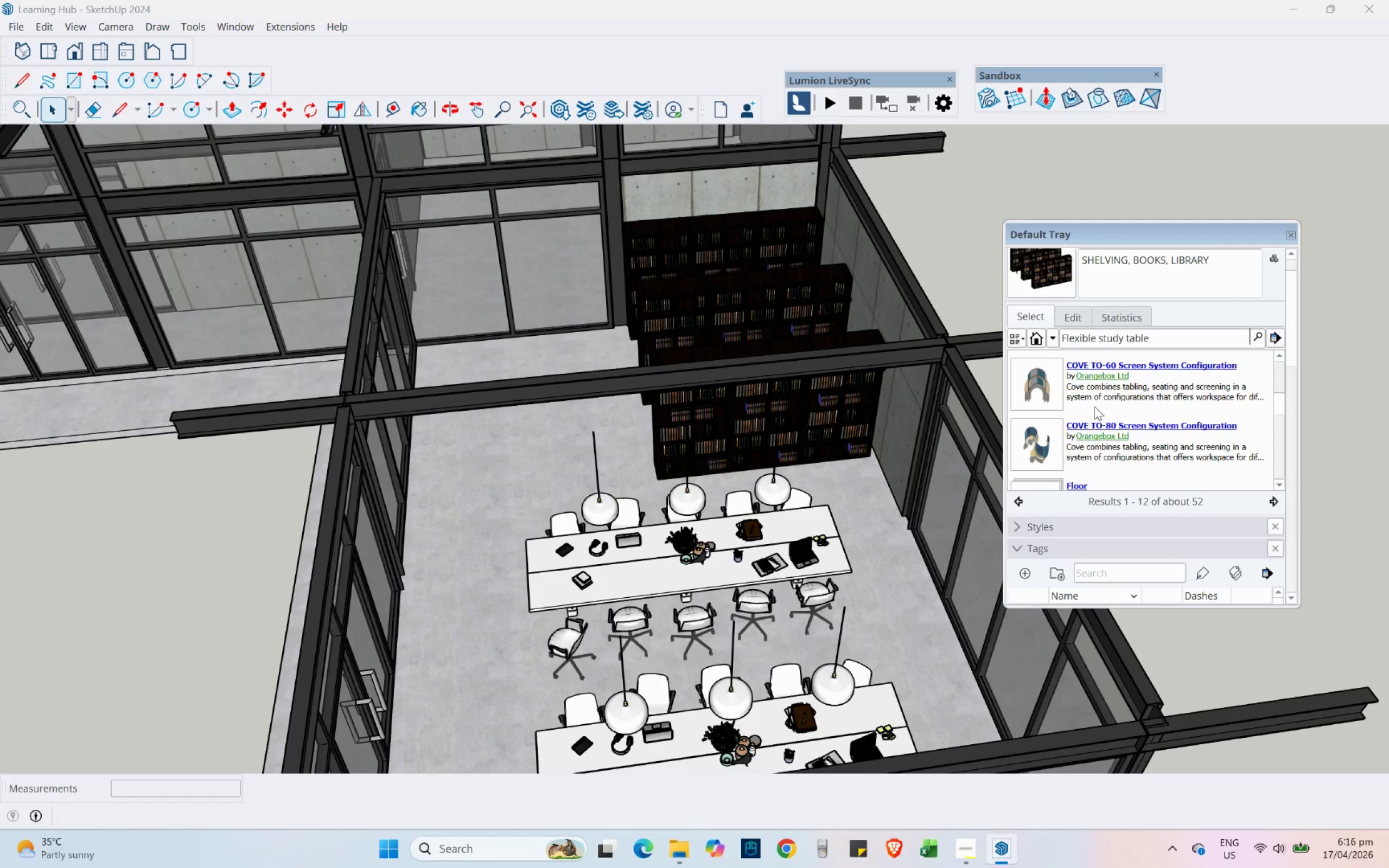 
scroll: coordinate [1094, 406], scroll_direction: up, amount: 3.0
 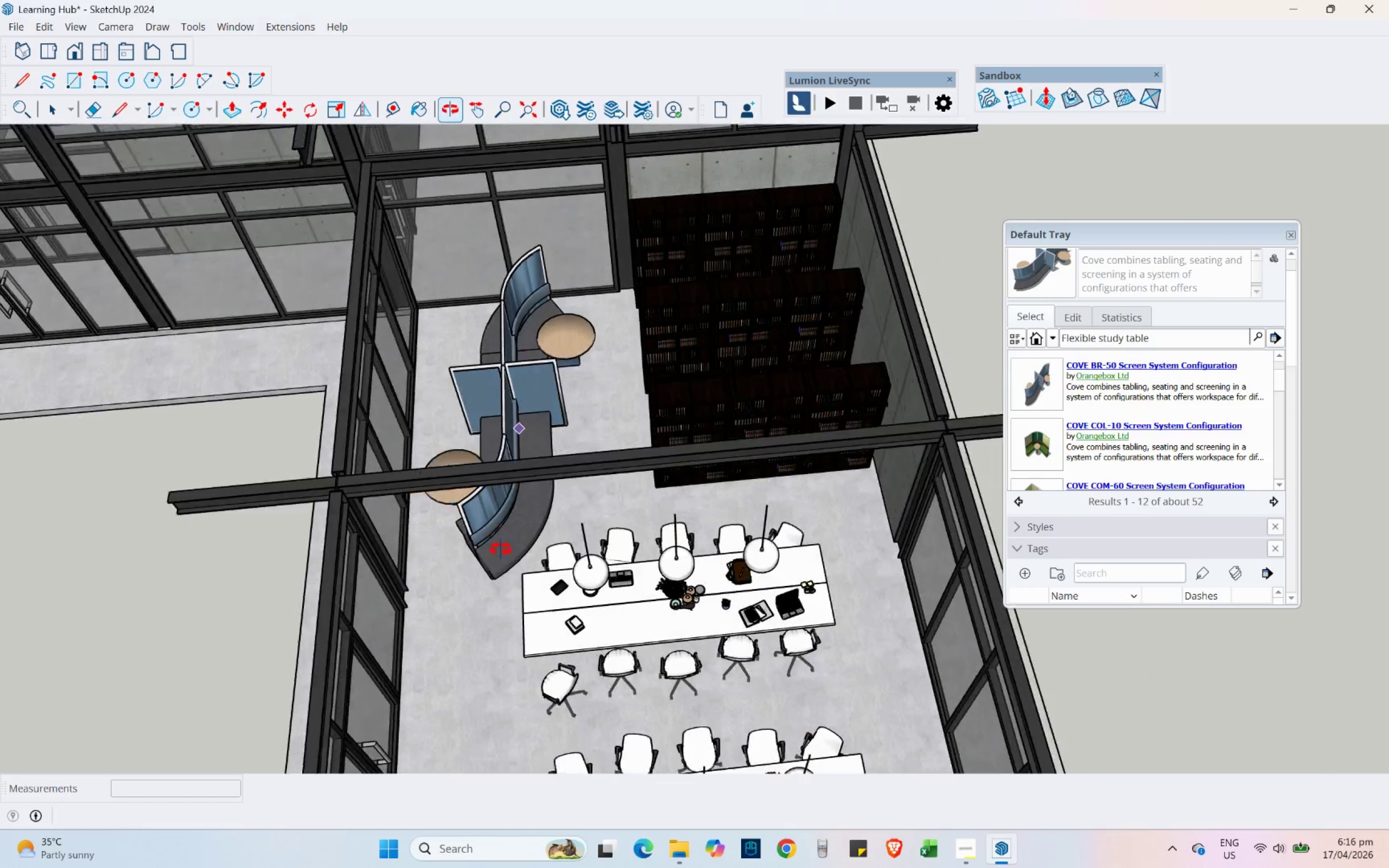 
wait(9.2)
 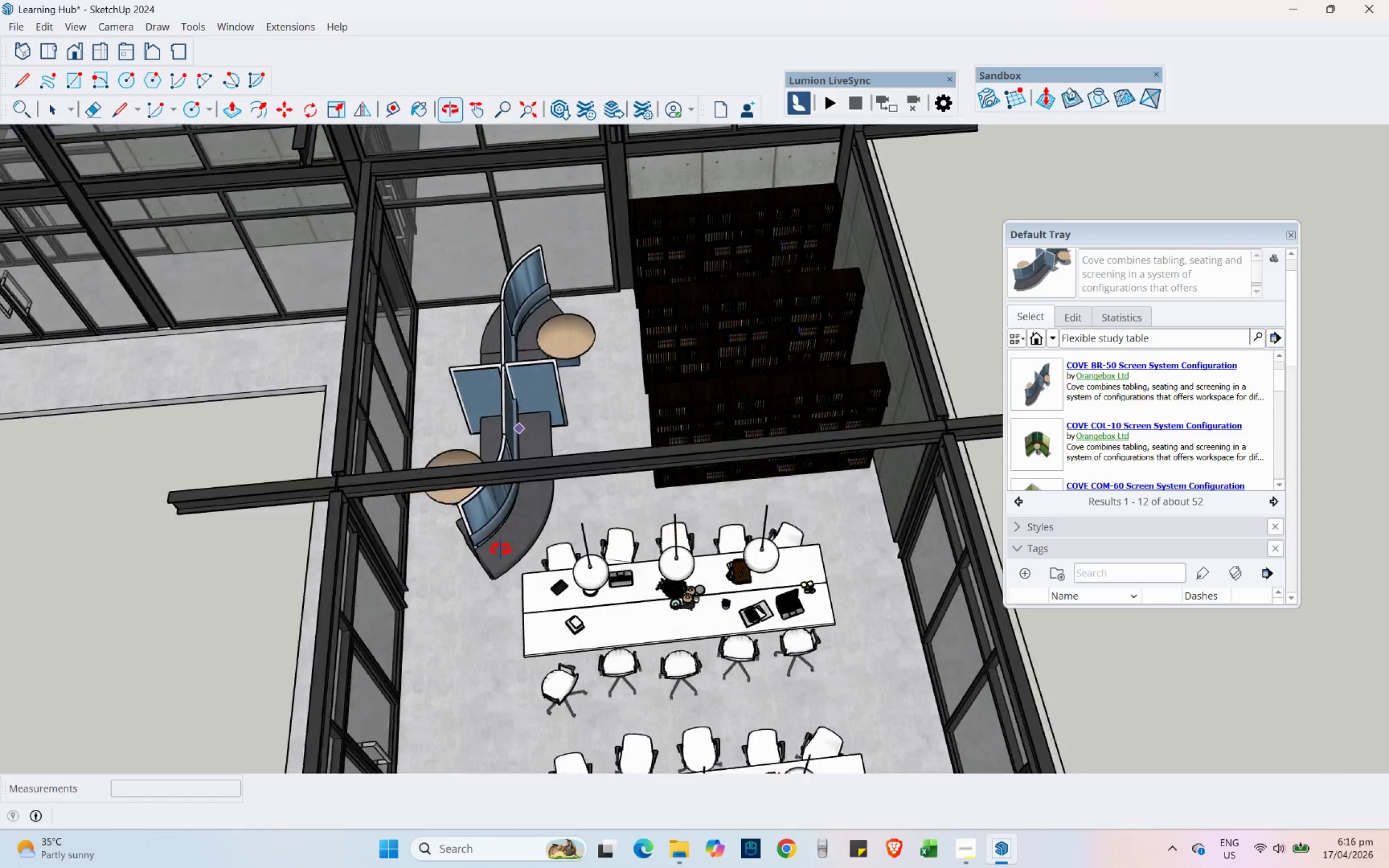 
scroll: coordinate [513, 453], scroll_direction: down, amount: 9.0
 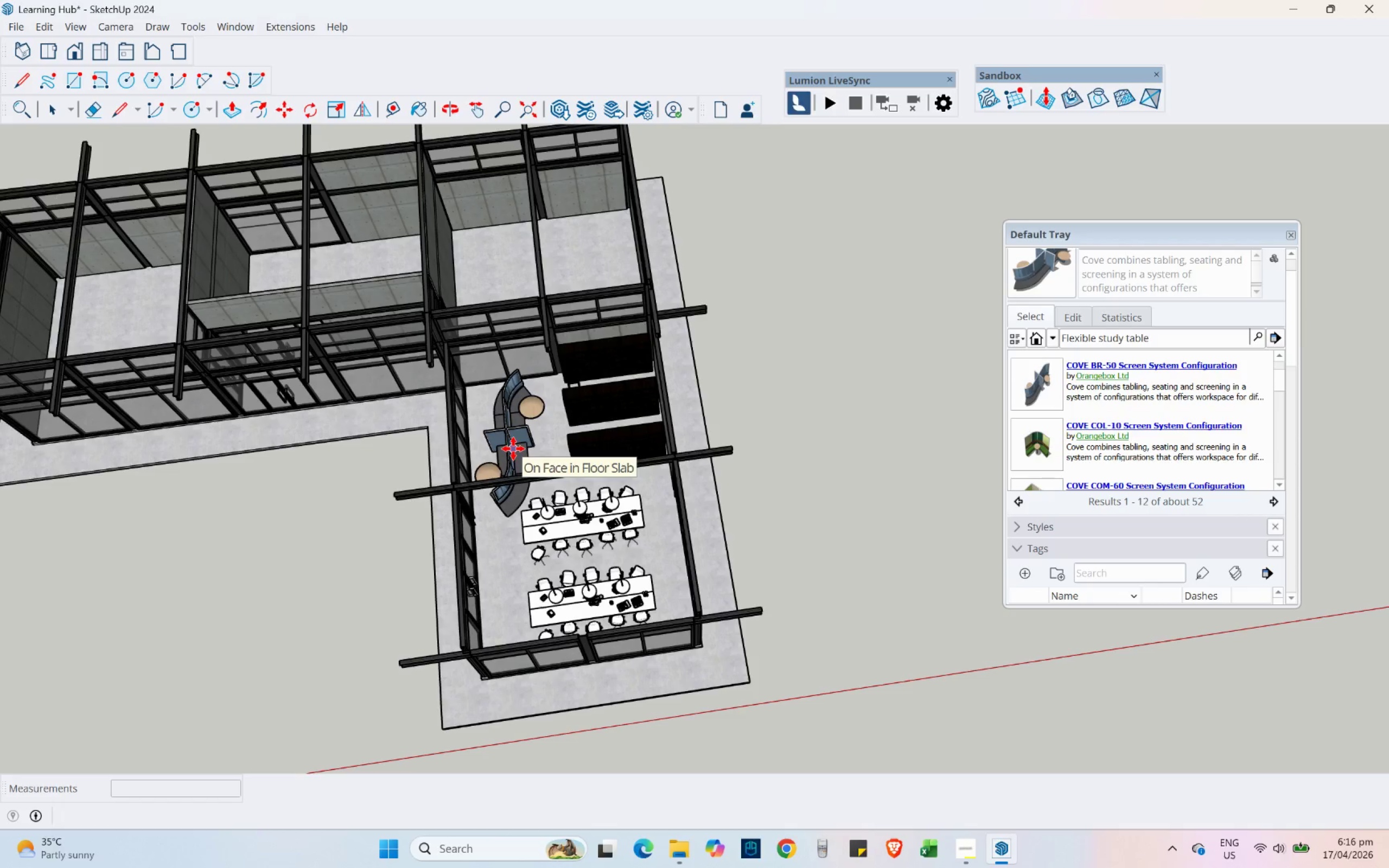 
scroll: coordinate [513, 449], scroll_direction: up, amount: 15.0
 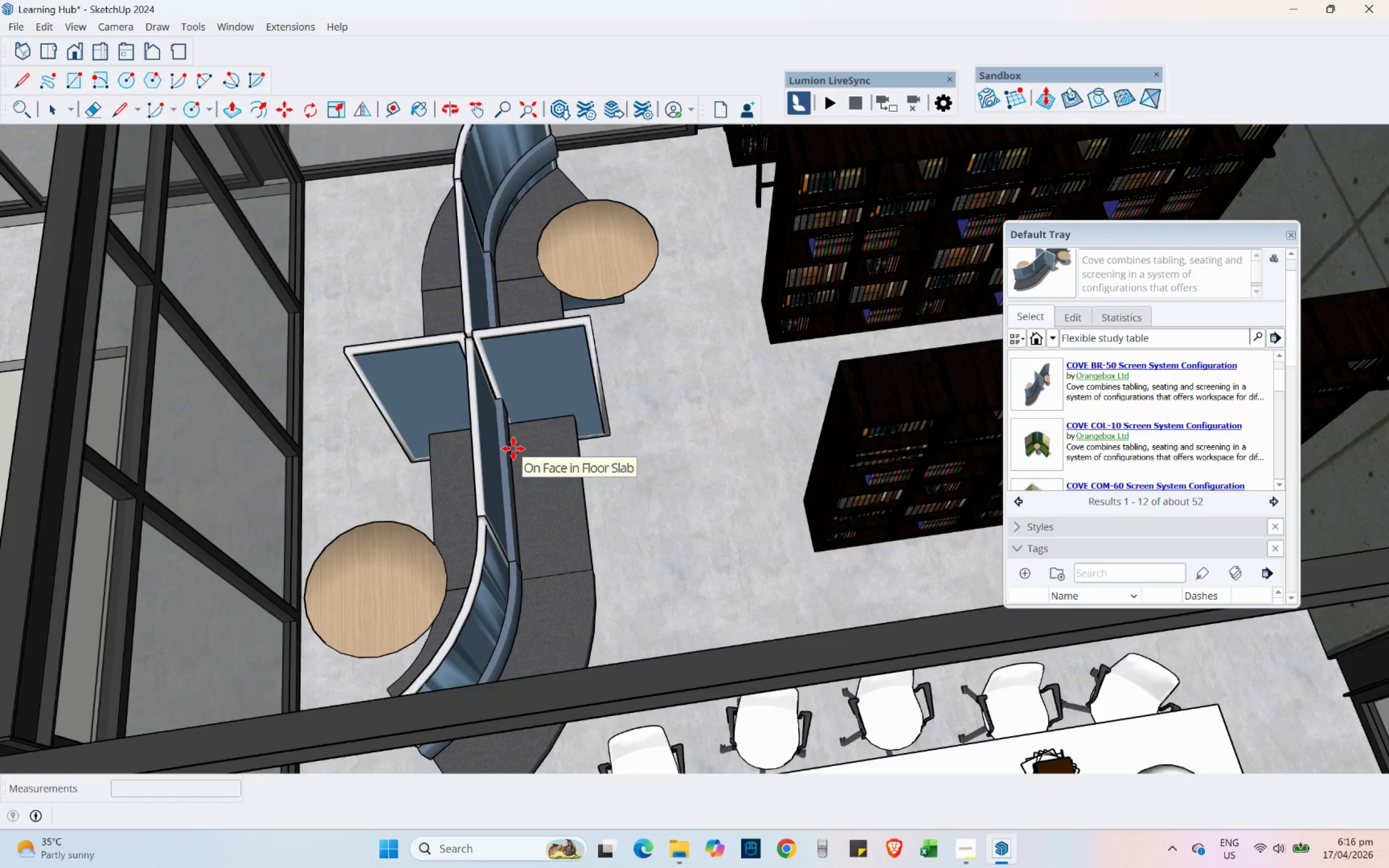 
scroll: coordinate [513, 449], scroll_direction: down, amount: 12.0
 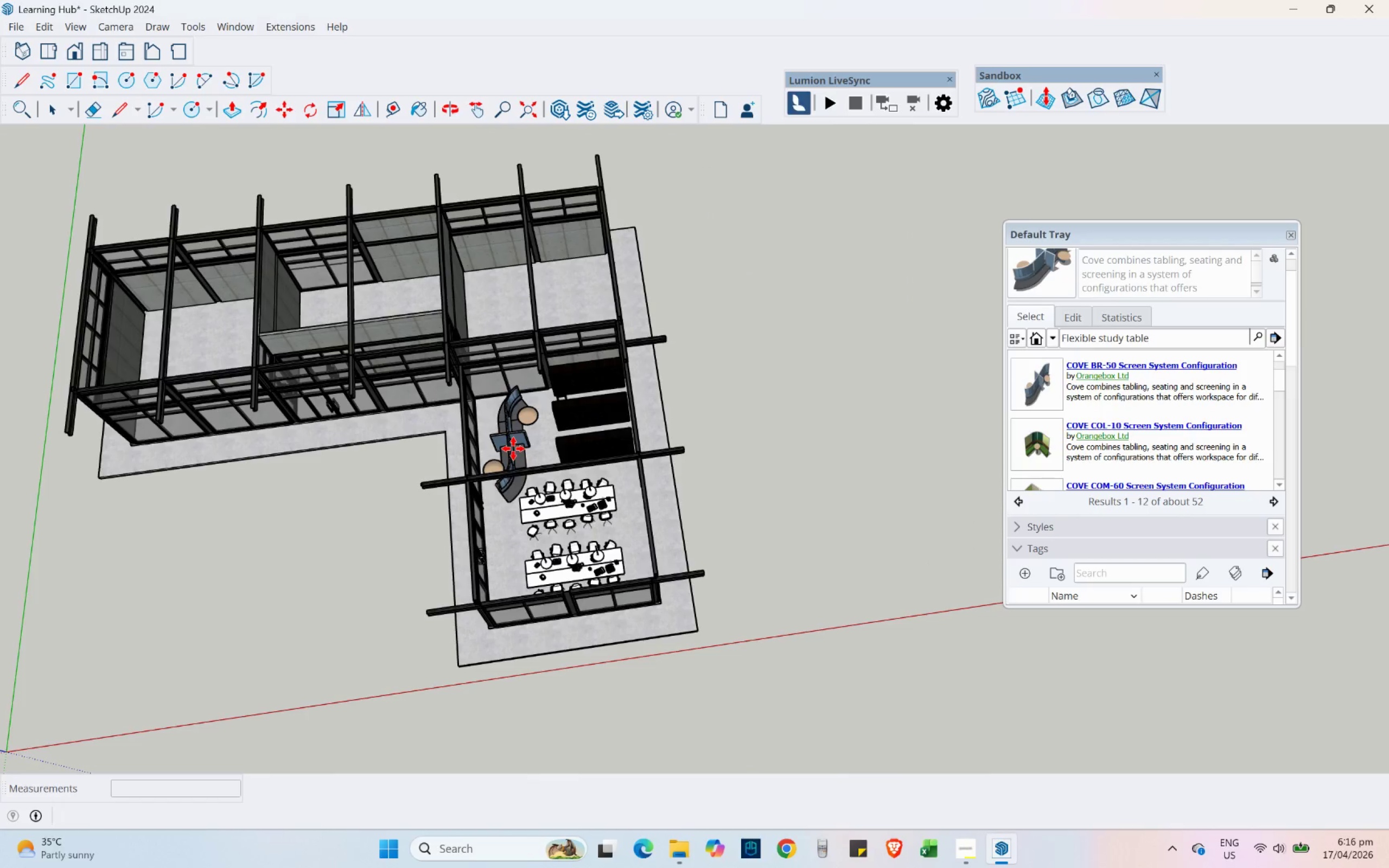 
scroll: coordinate [889, 138], scroll_direction: up, amount: 5.0
 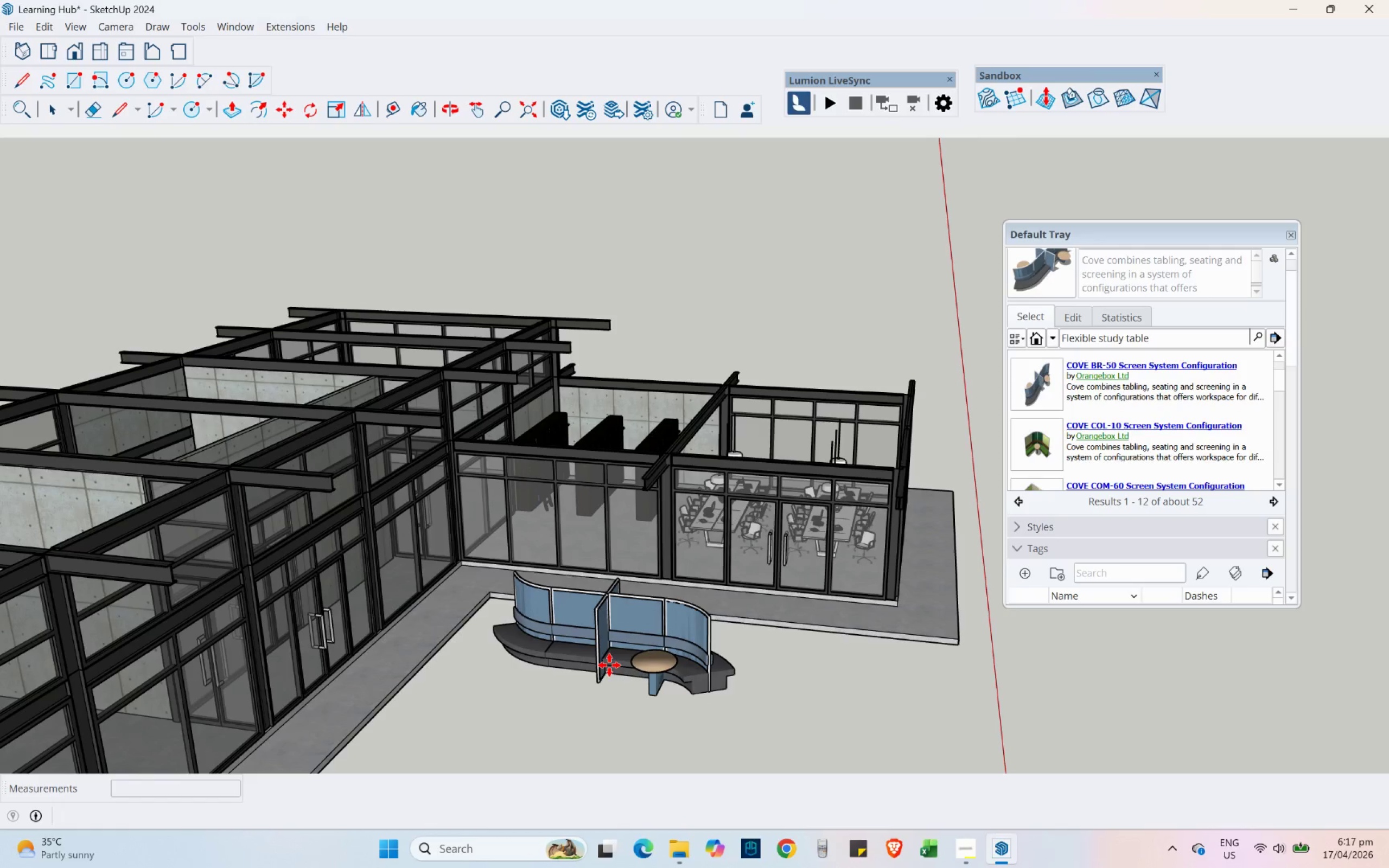 
key(Escape)
 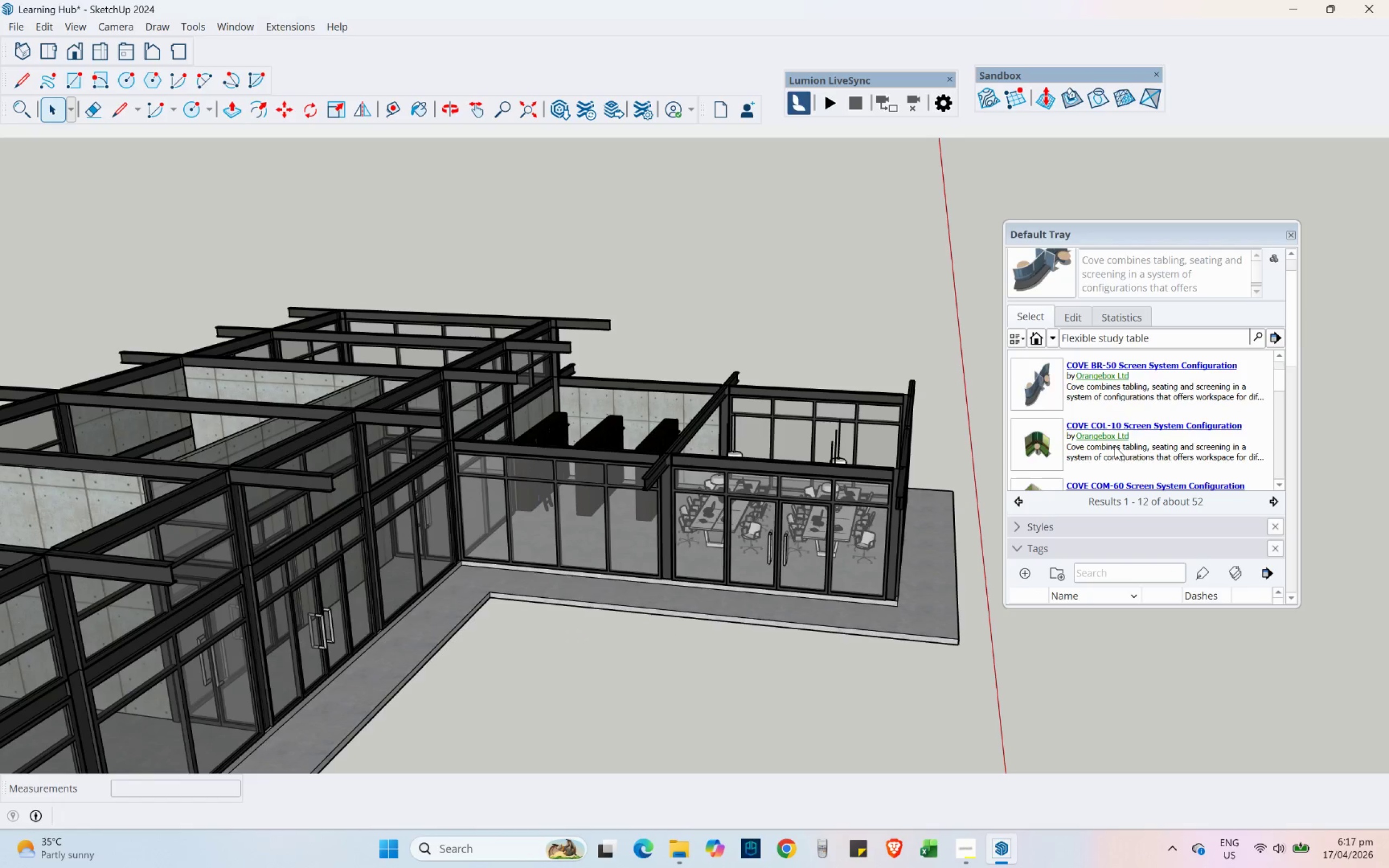 
scroll: coordinate [1120, 439], scroll_direction: down, amount: 3.0
 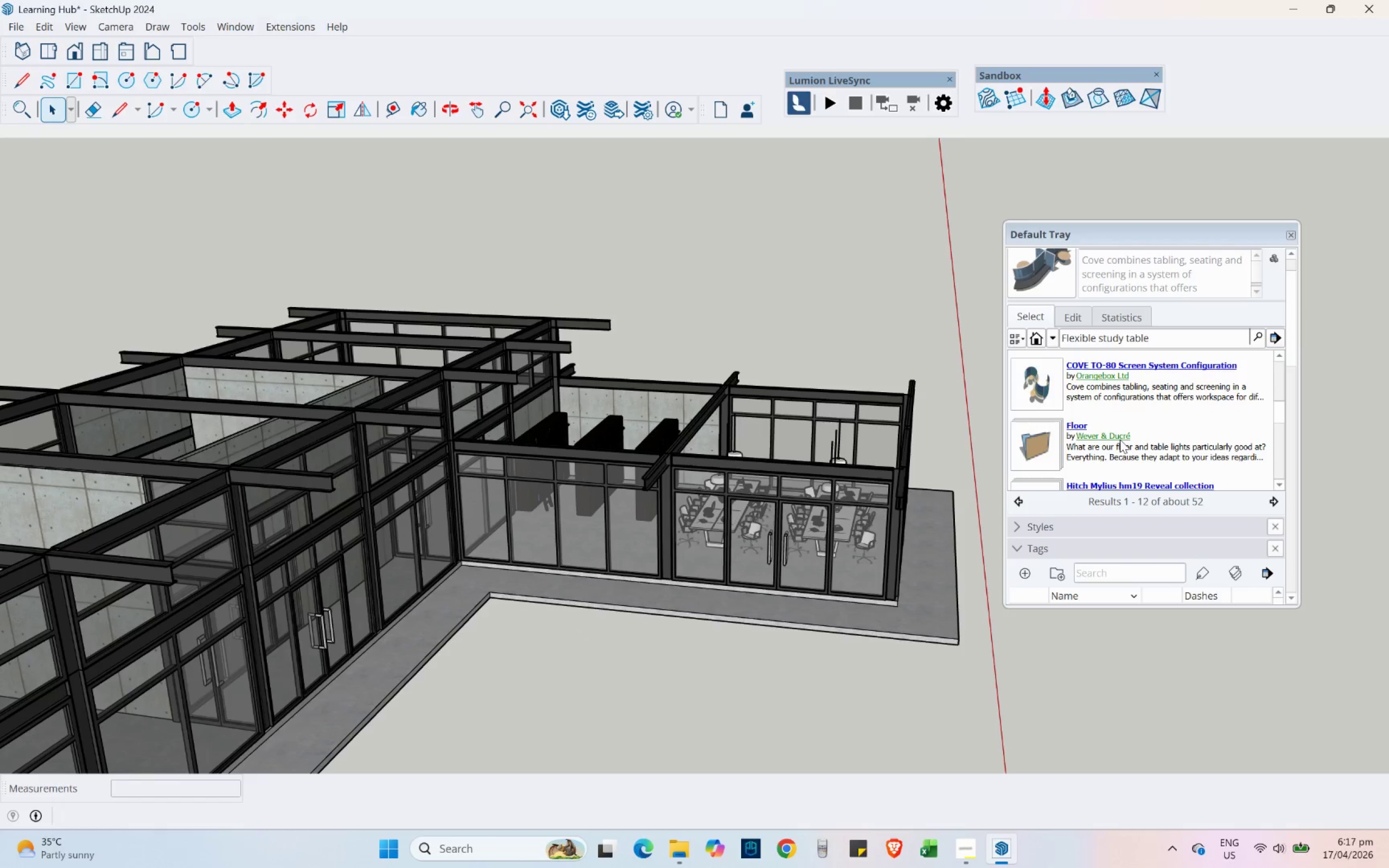 
scroll: coordinate [1120, 439], scroll_direction: up, amount: 6.0
 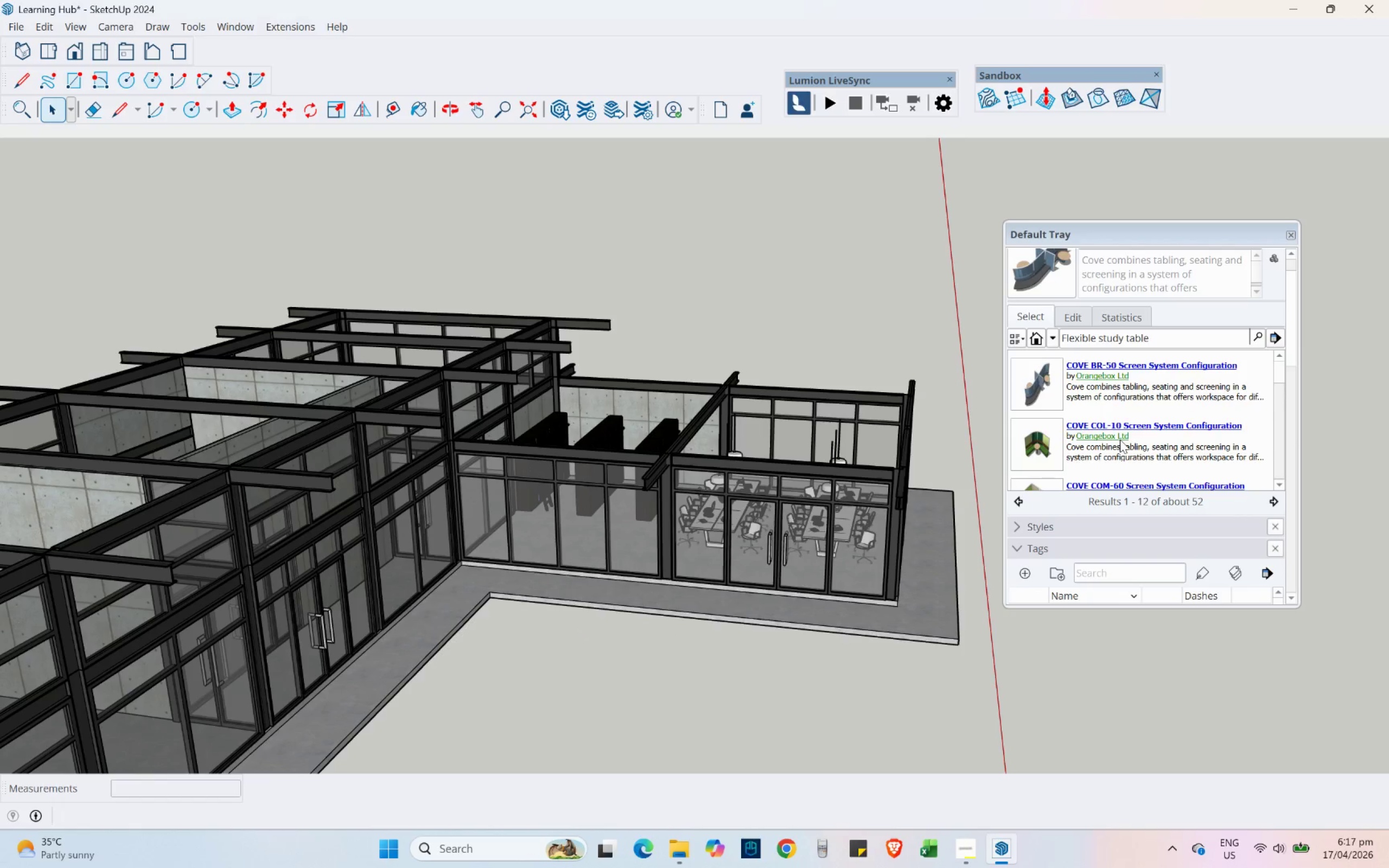 
scroll: coordinate [1120, 439], scroll_direction: down, amount: 2.0
 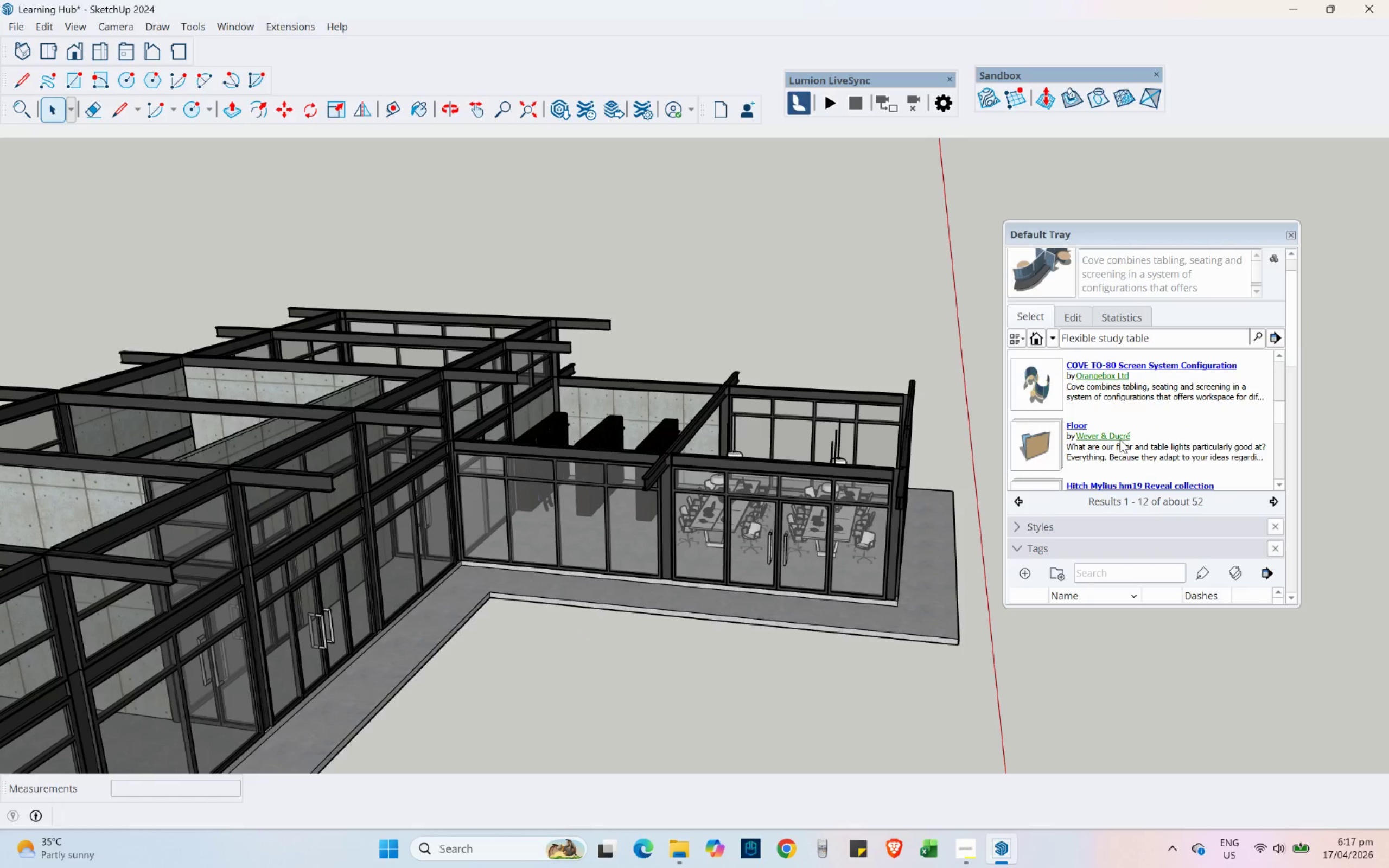 
scroll: coordinate [1120, 439], scroll_direction: up, amount: 1.0
 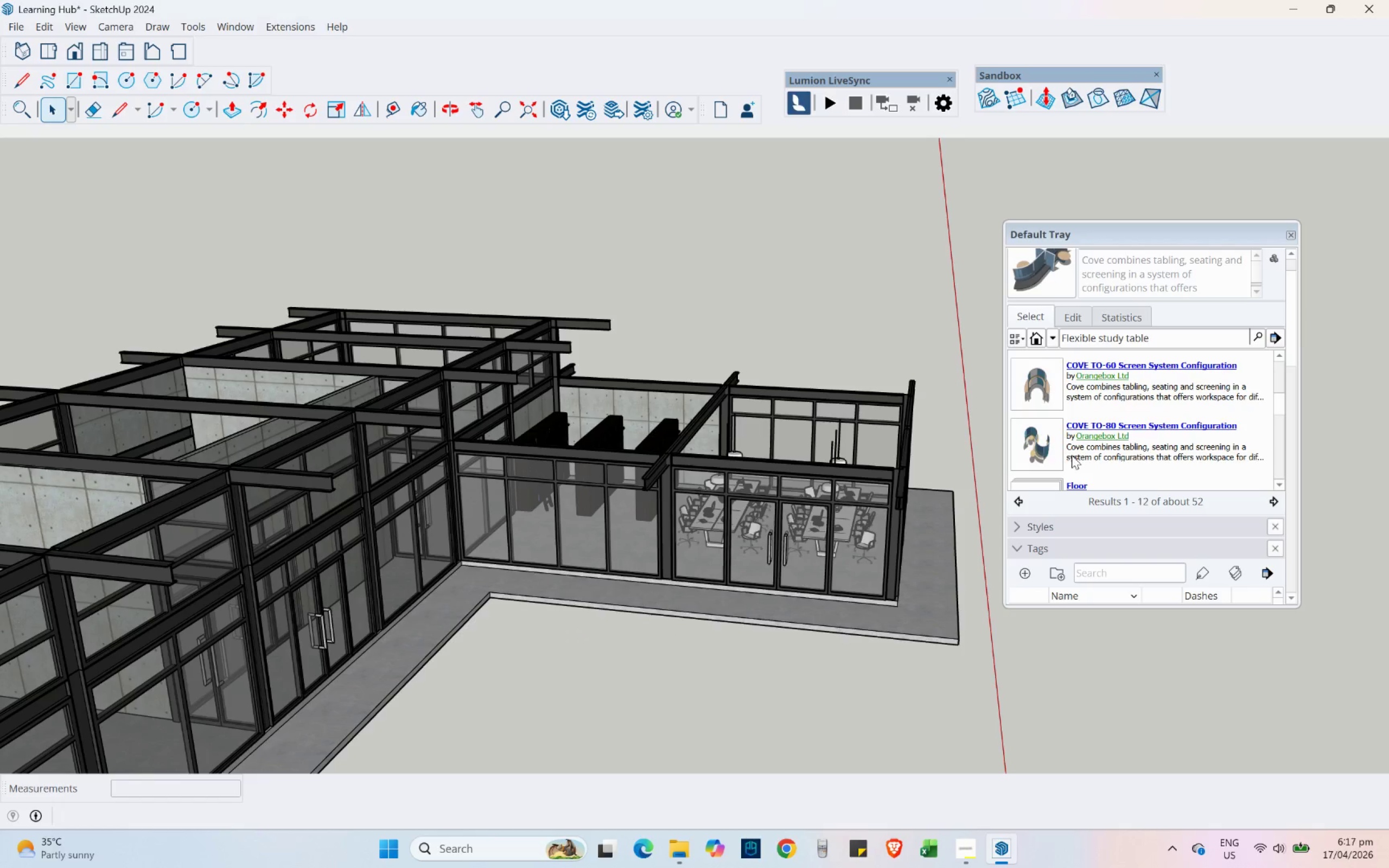 
left_click([1024, 449])
 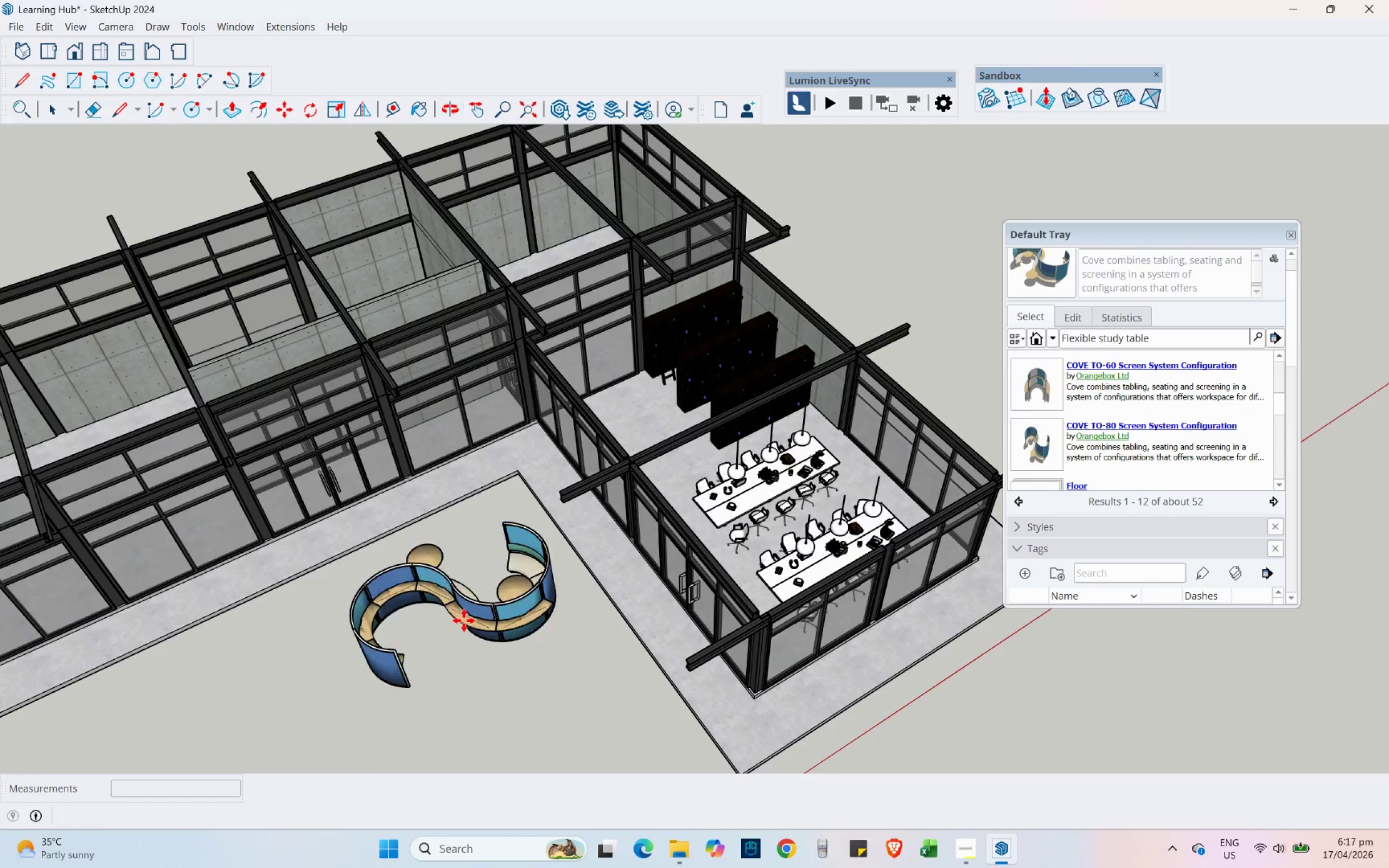 
key(Escape)
 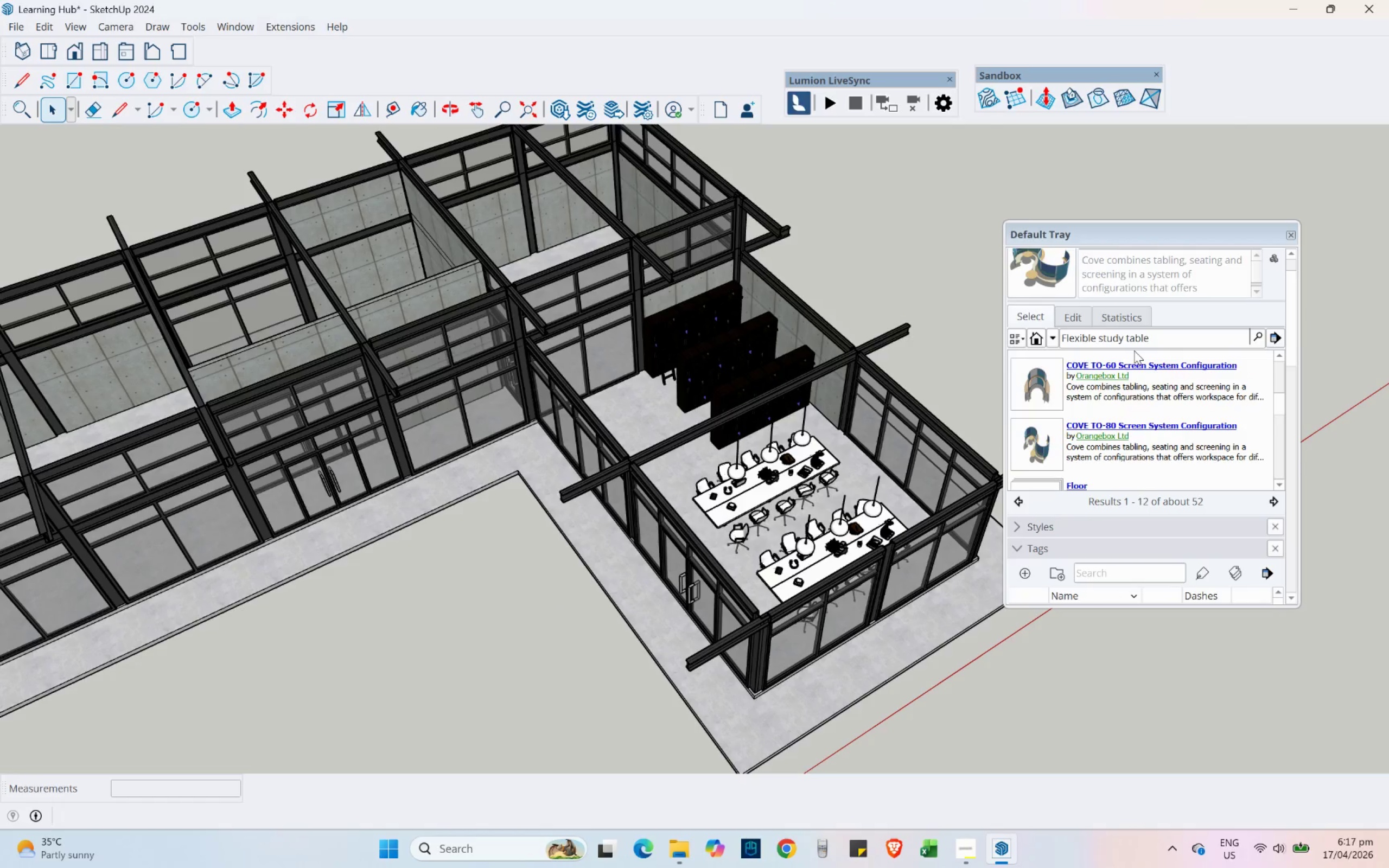 
scroll: coordinate [1134, 350], scroll_direction: up, amount: 1.0
 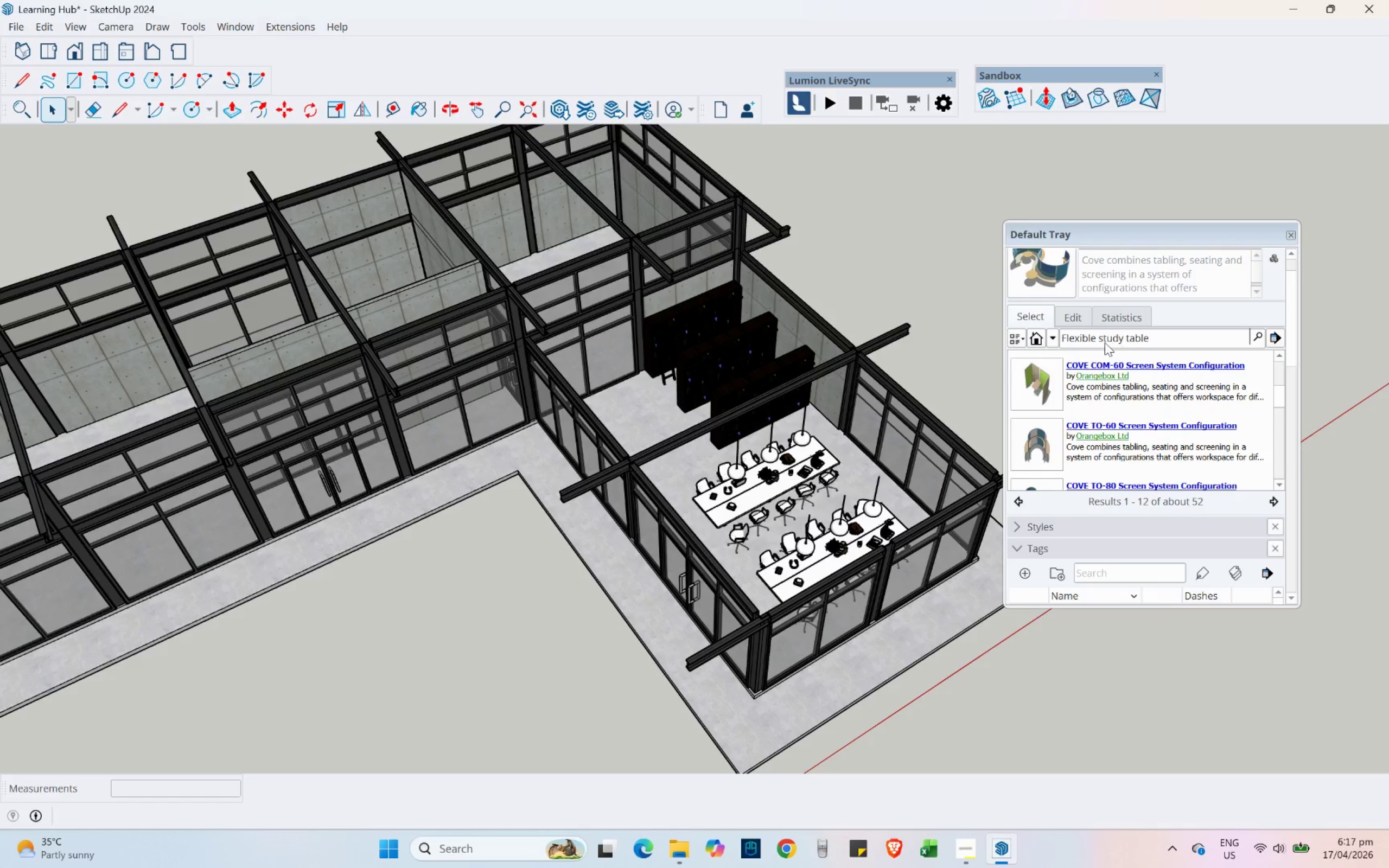 
left_click_drag(start_coordinate=[1099, 341], to_coordinate=[1038, 349])
 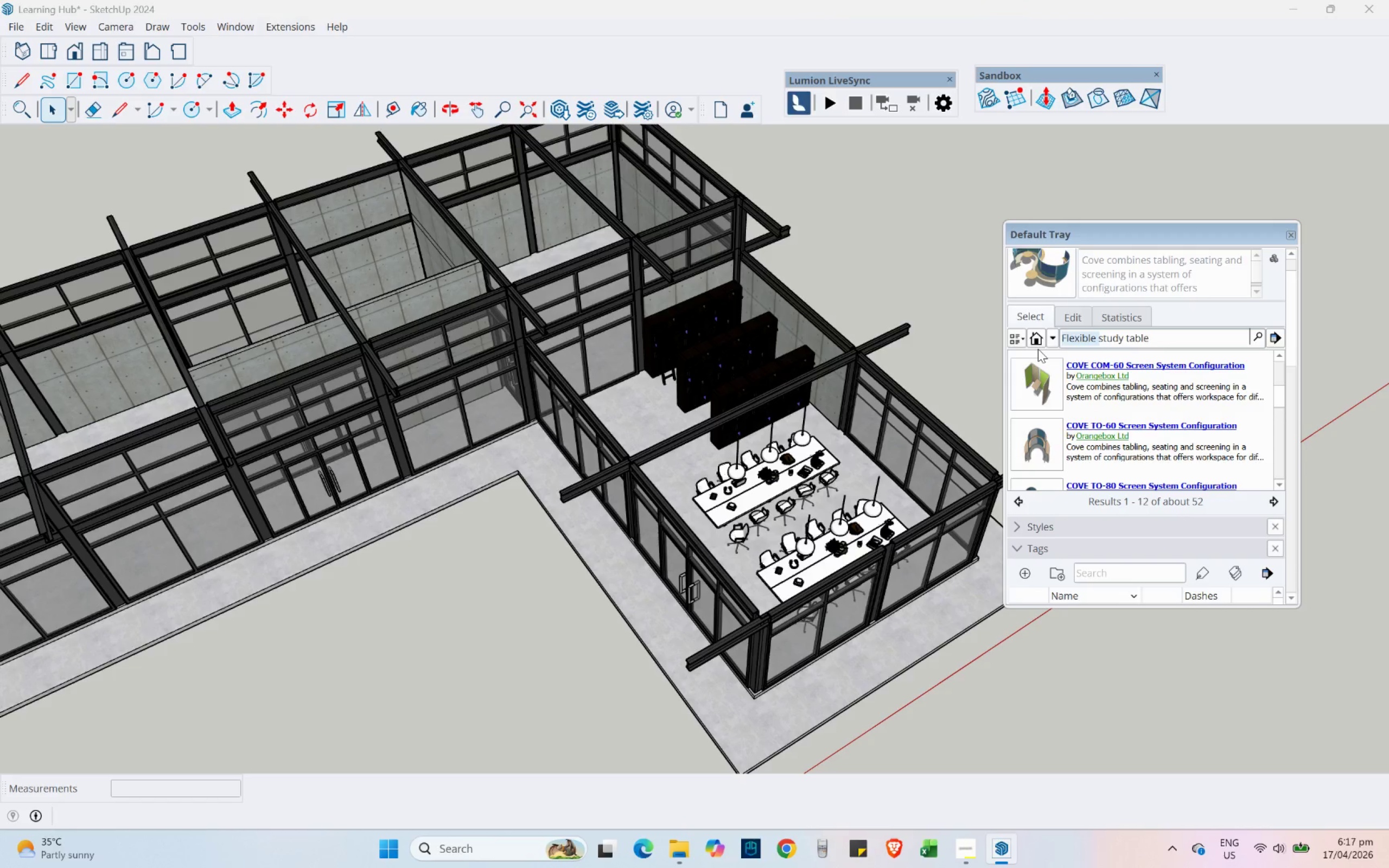 
key(Backspace)
 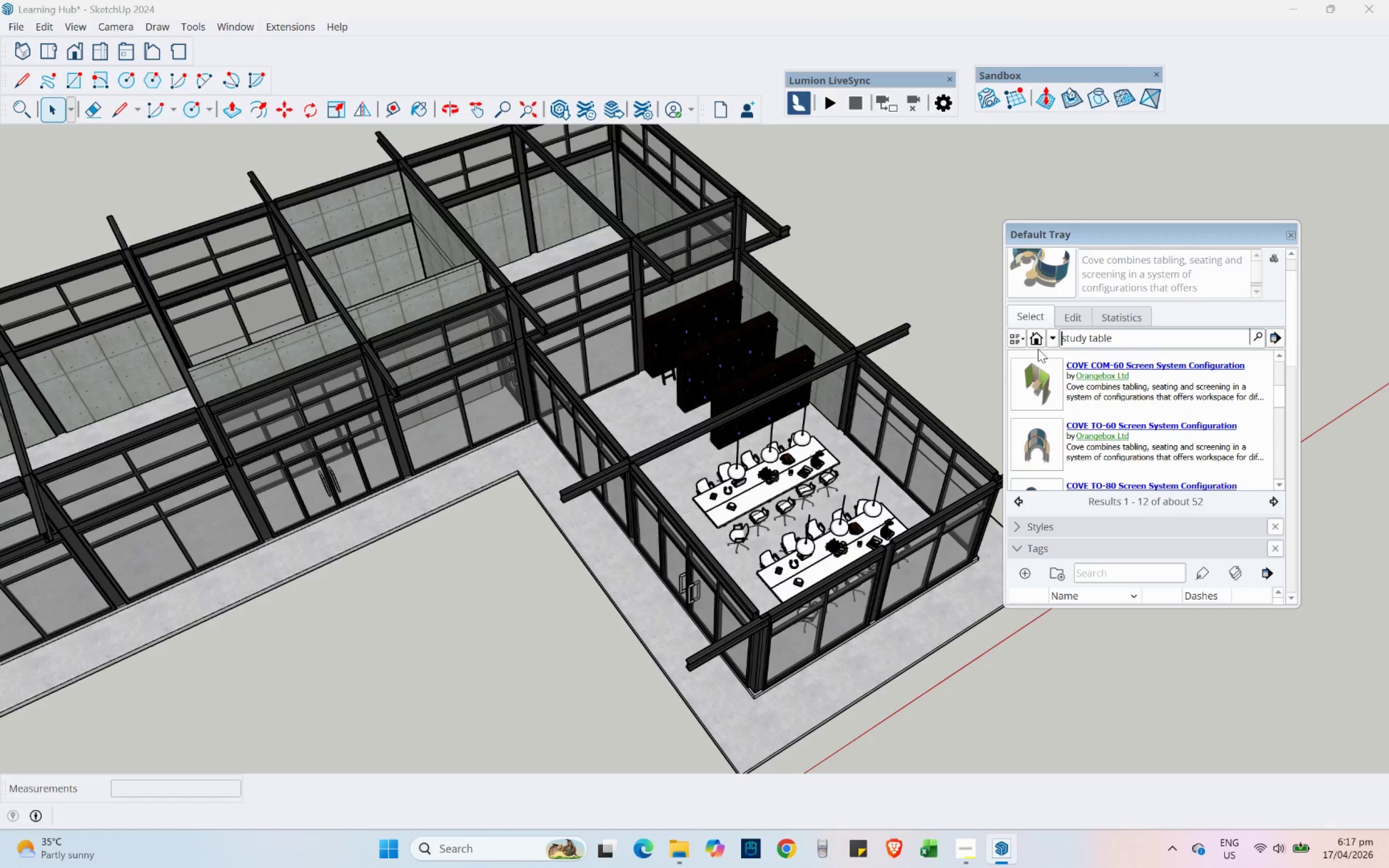 
key(Control+ControlLeft)
 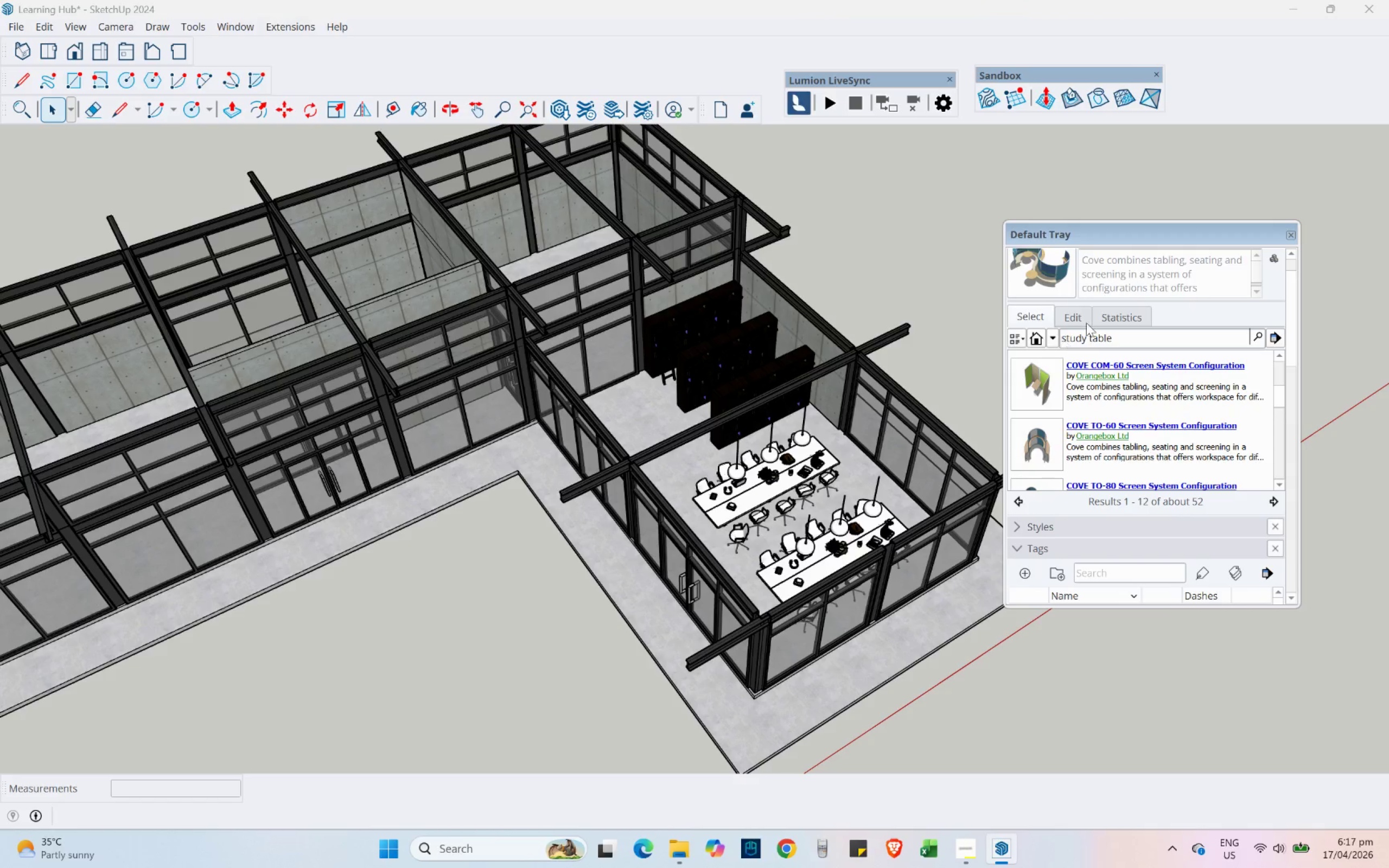 
key(Control+Z)
 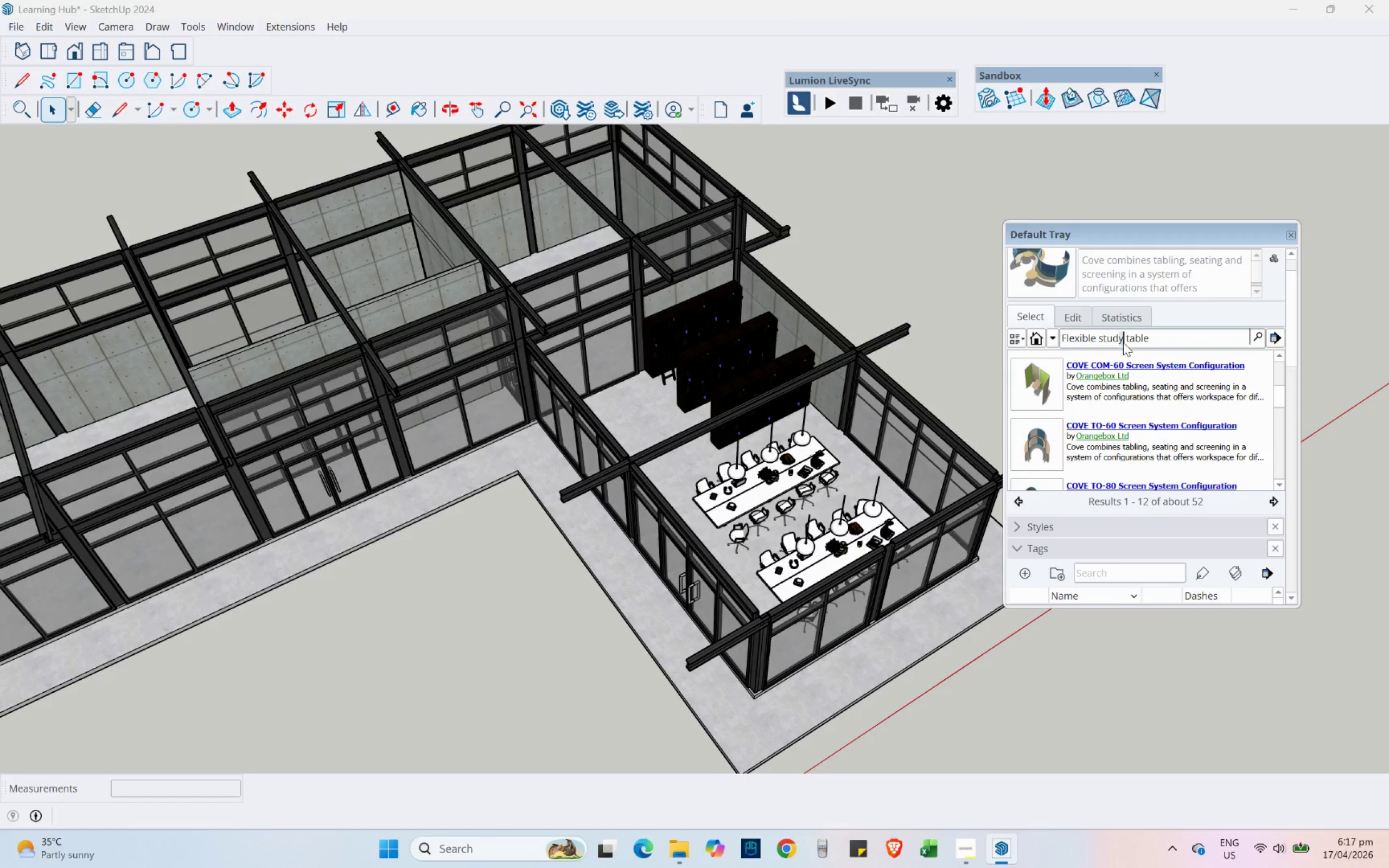 
left_click([1129, 340])
 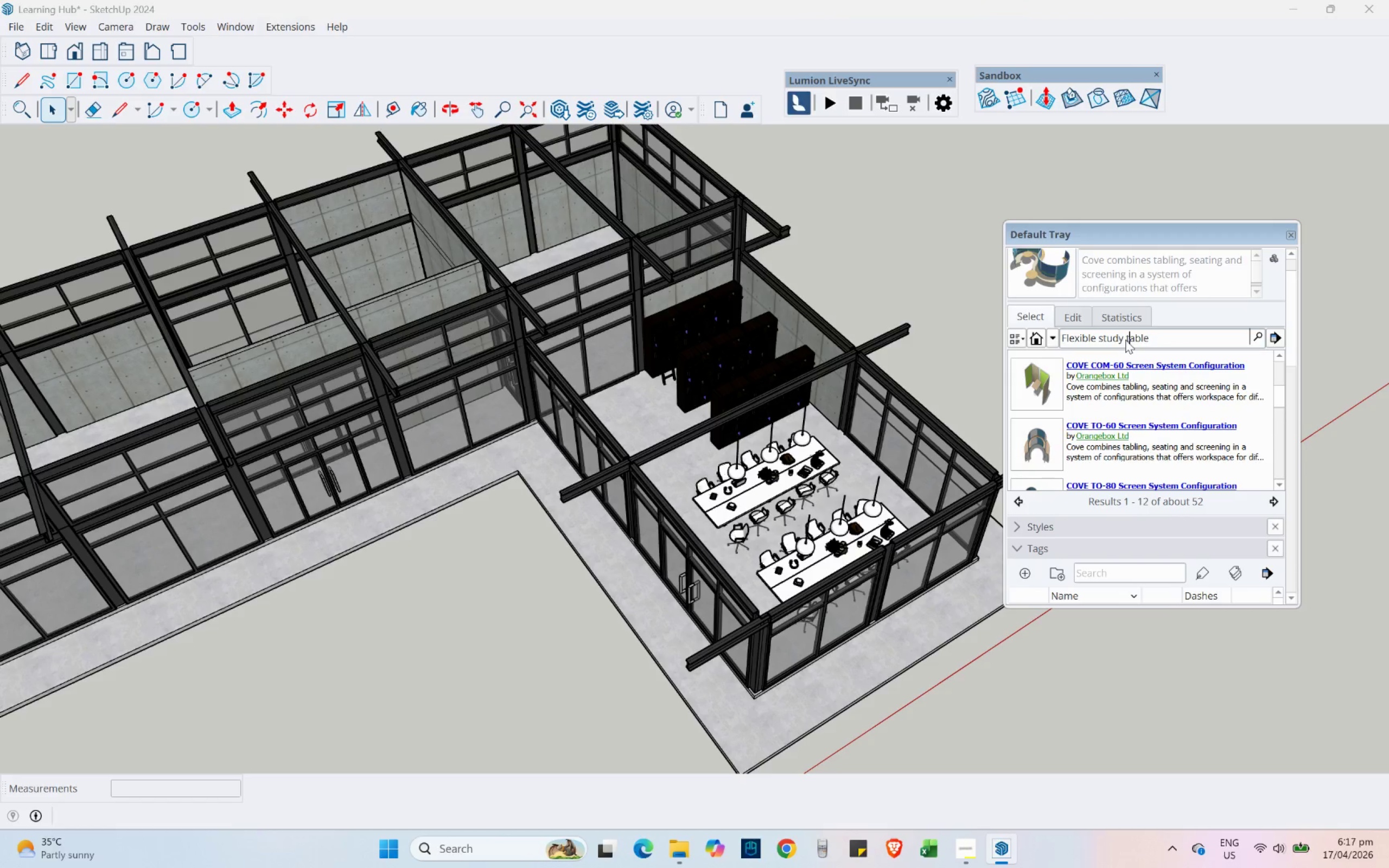 
left_click_drag(start_coordinate=[1125, 340], to_coordinate=[1095, 339])
 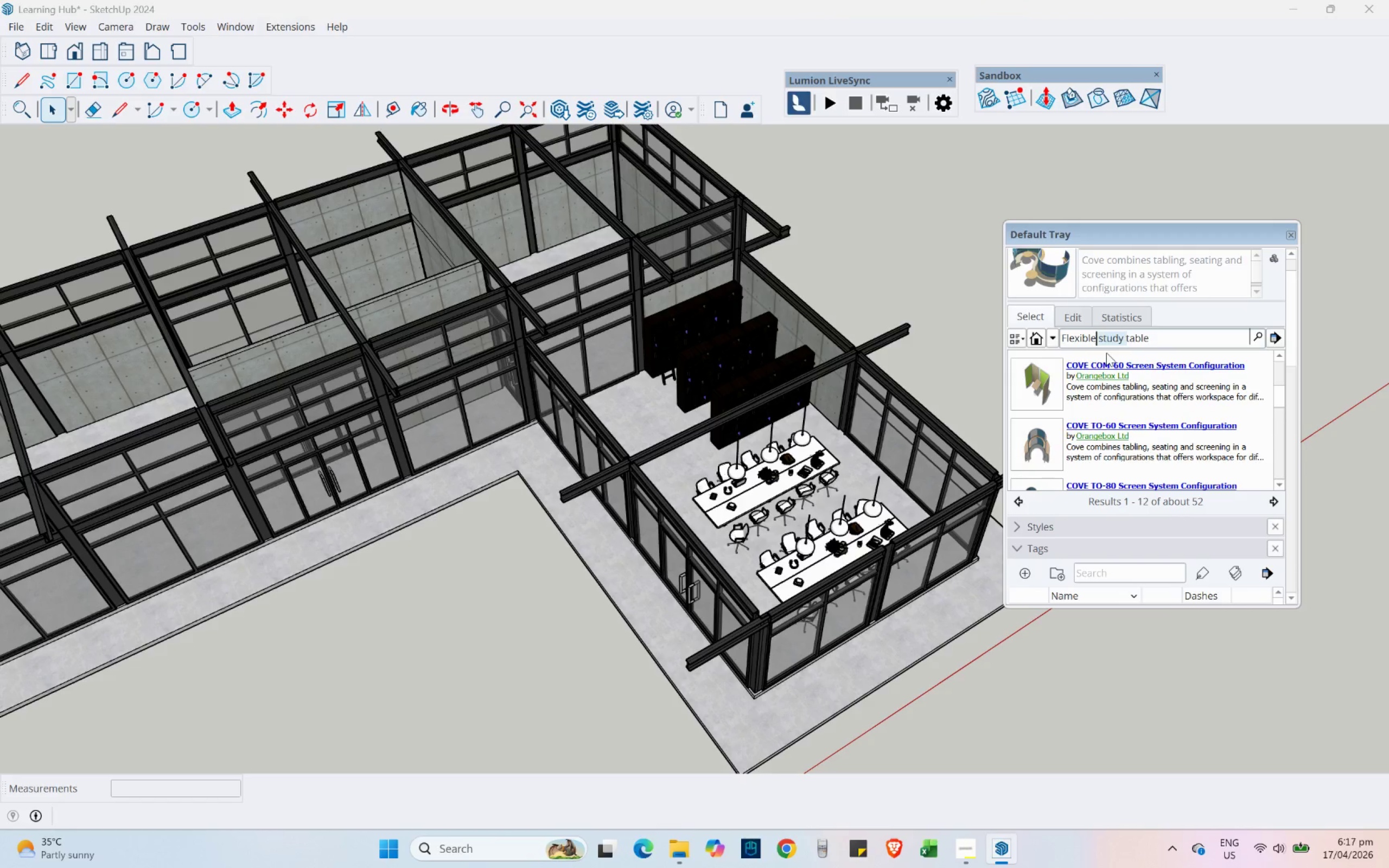 
key(Backspace)
 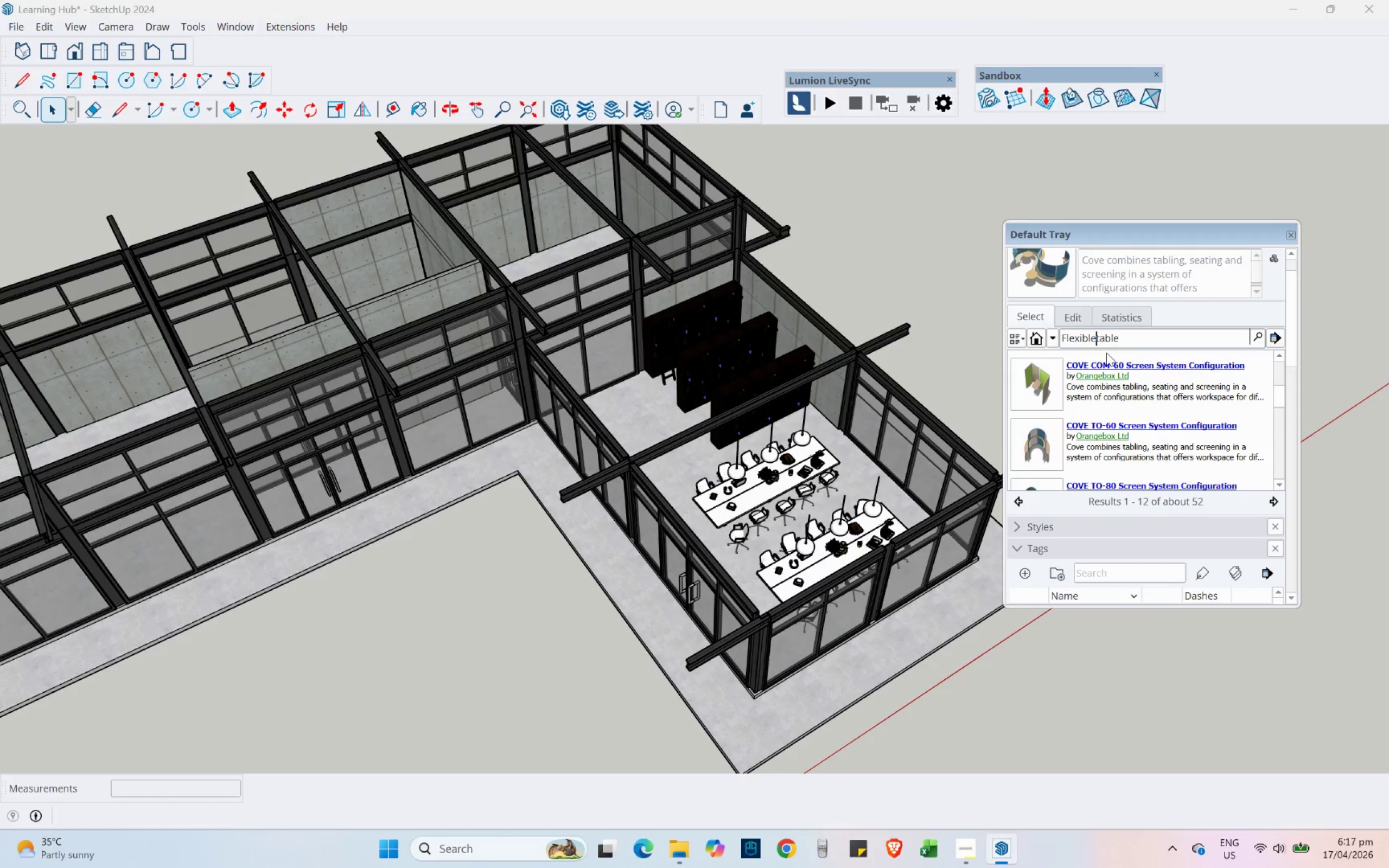 
key(Space)
 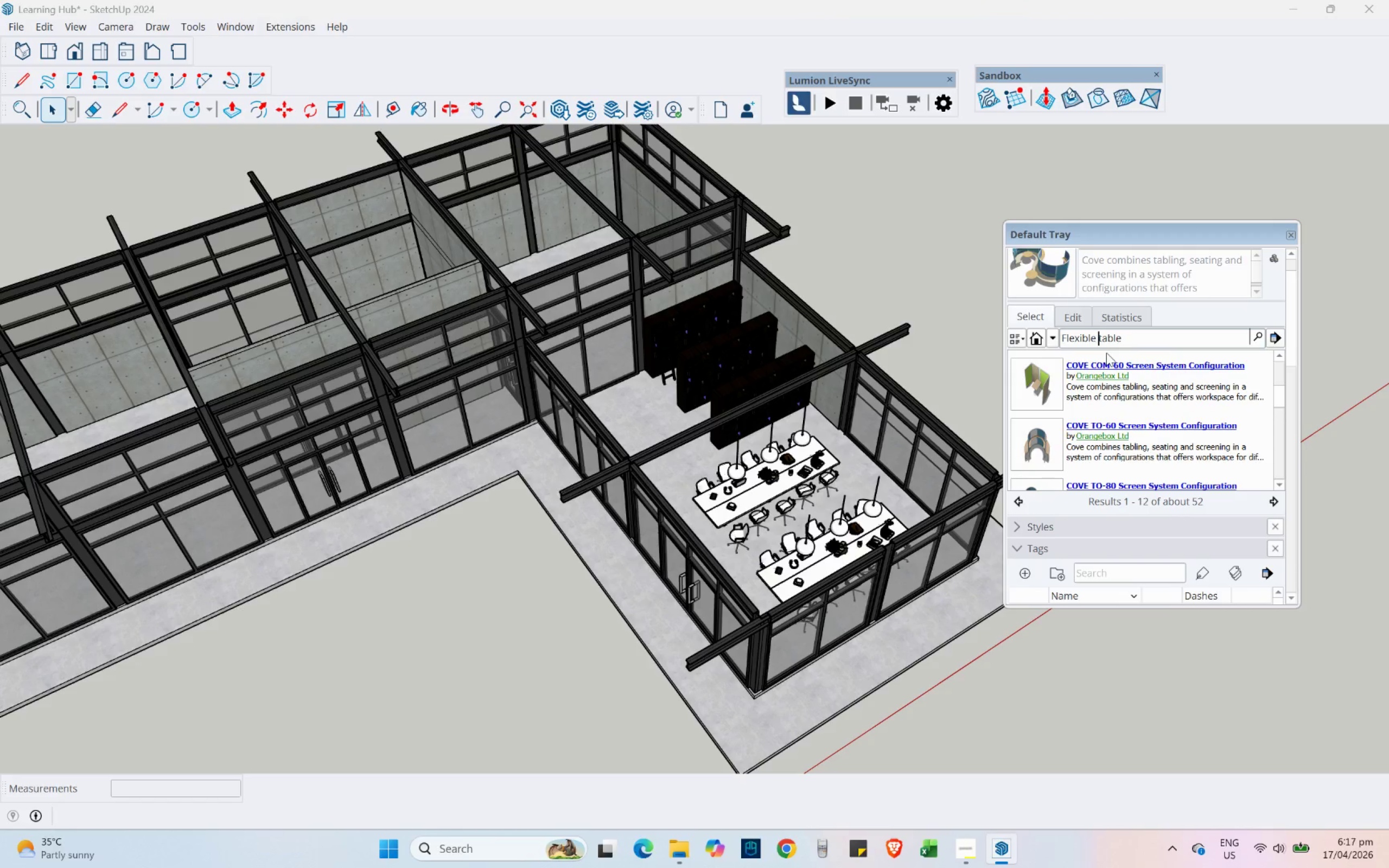 
key(Enter)
 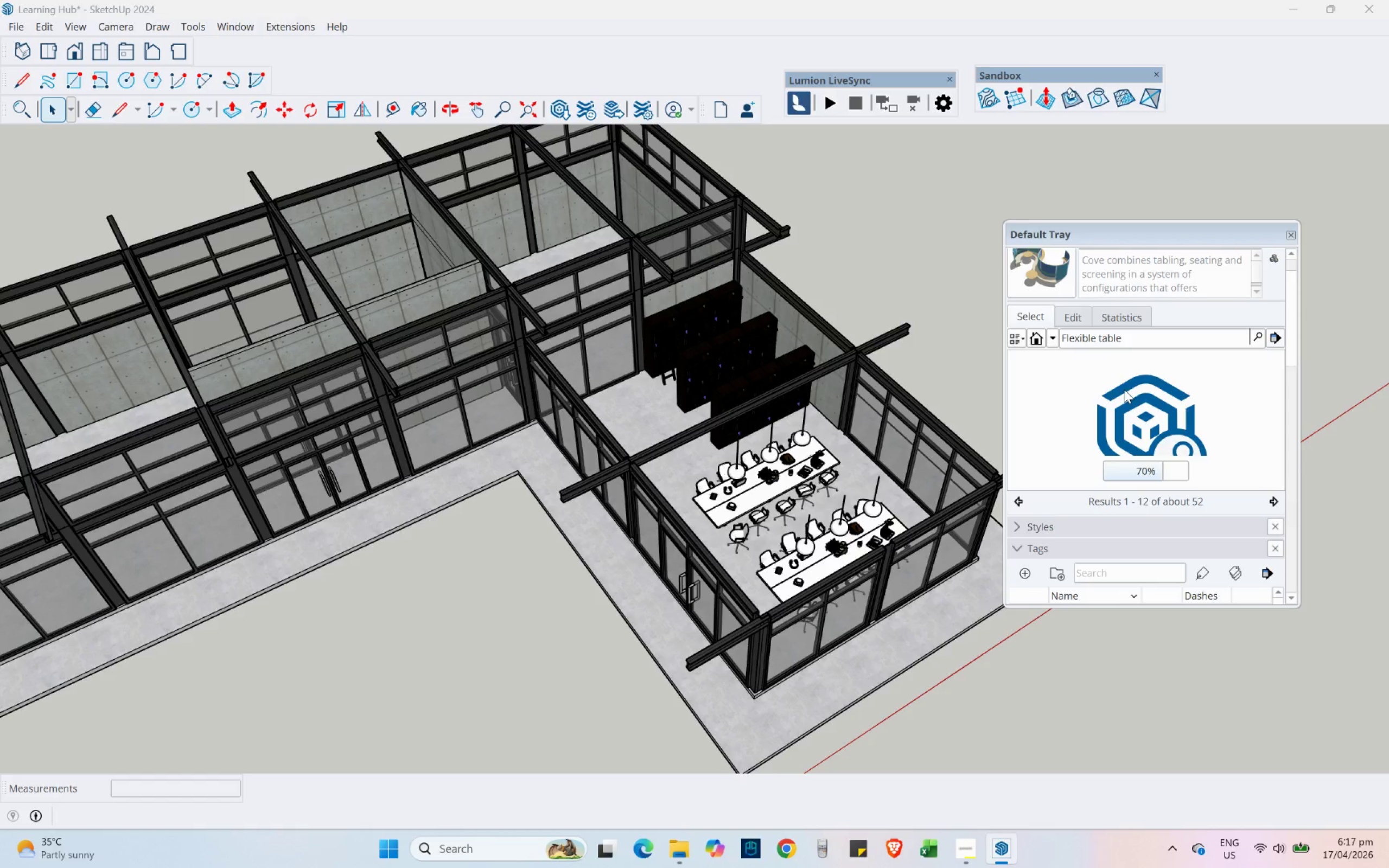 
wait(11.09)
 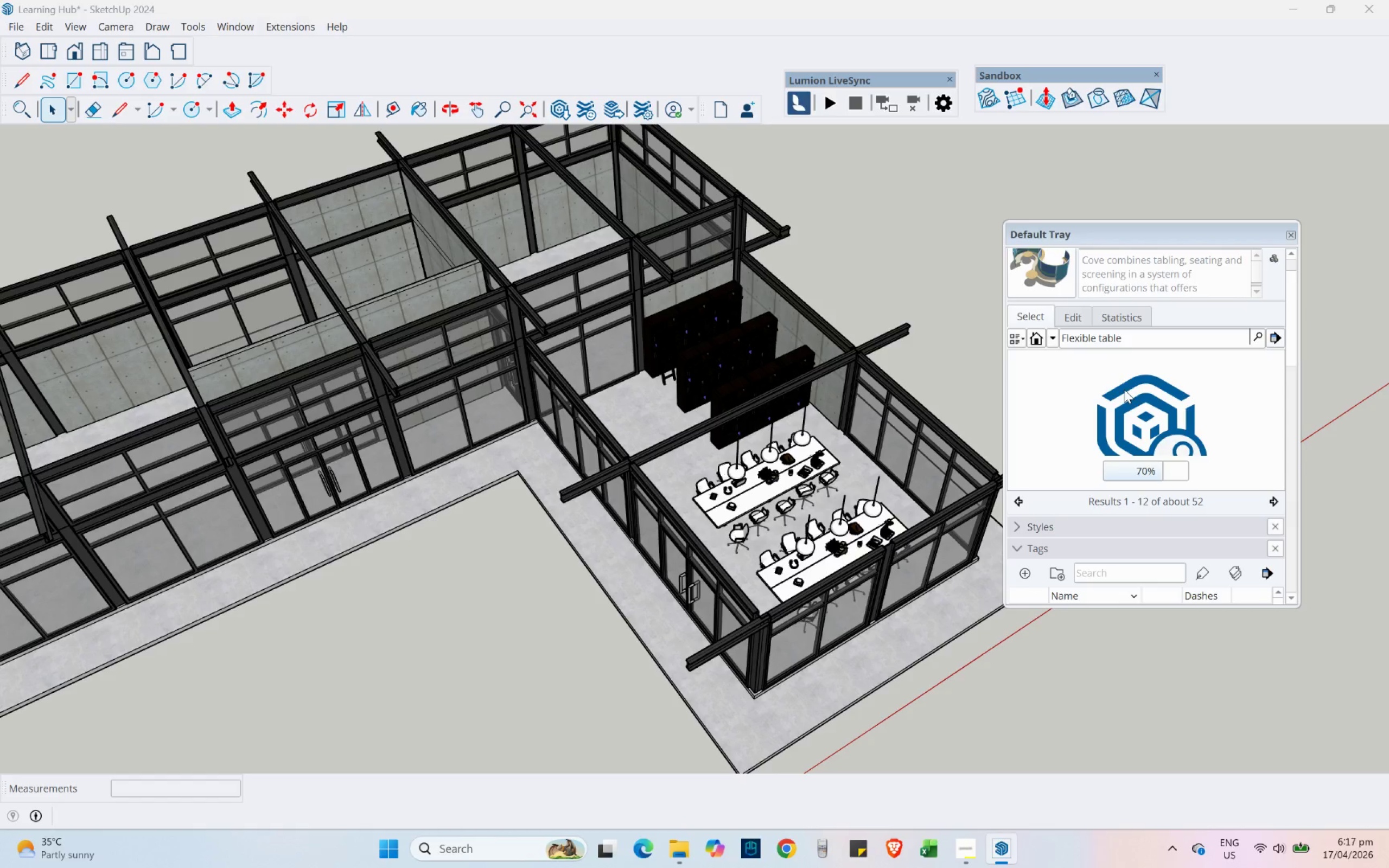 
scroll: coordinate [1080, 412], scroll_direction: down, amount: 12.0
 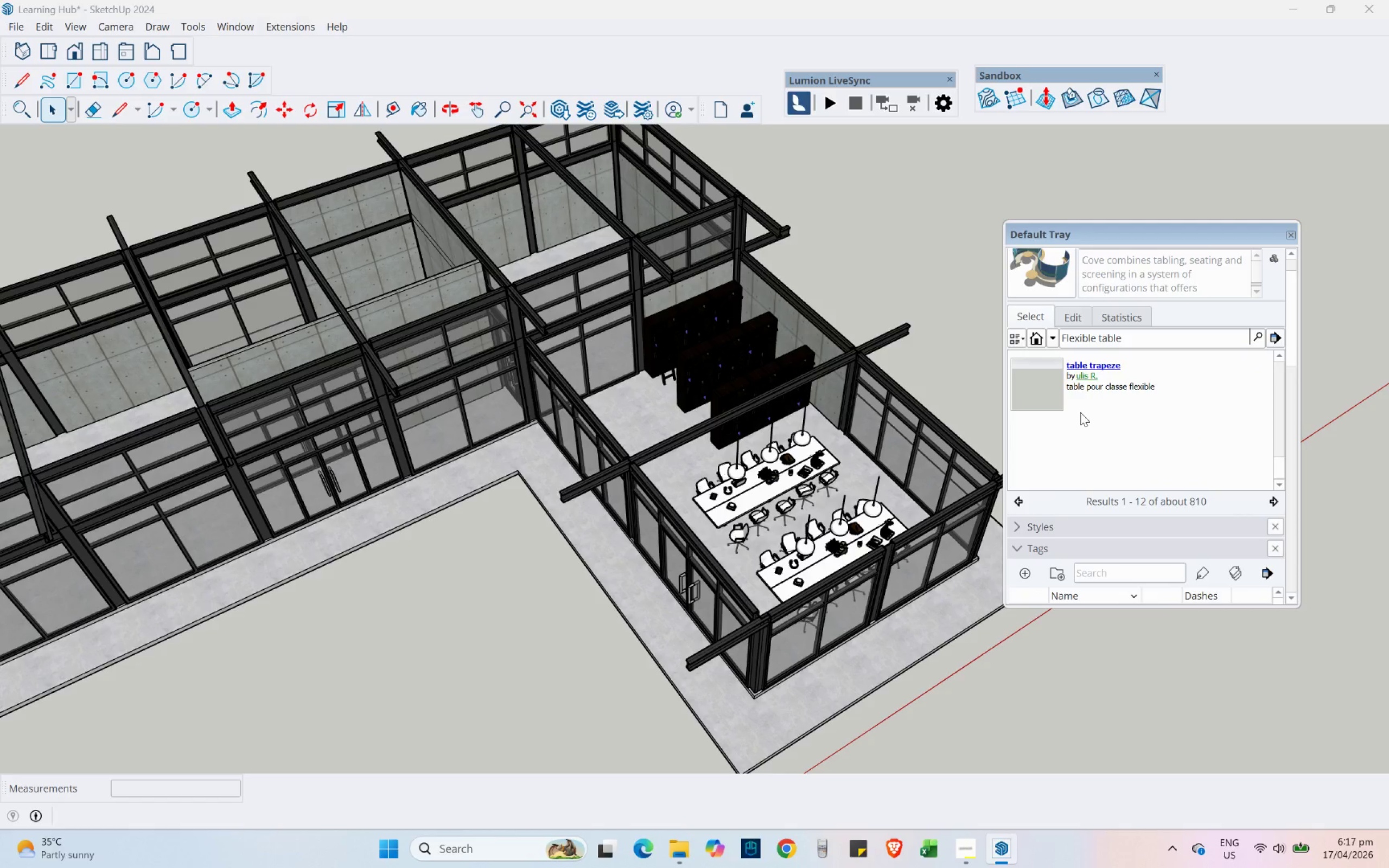 
scroll: coordinate [1080, 413], scroll_direction: up, amount: 17.0
 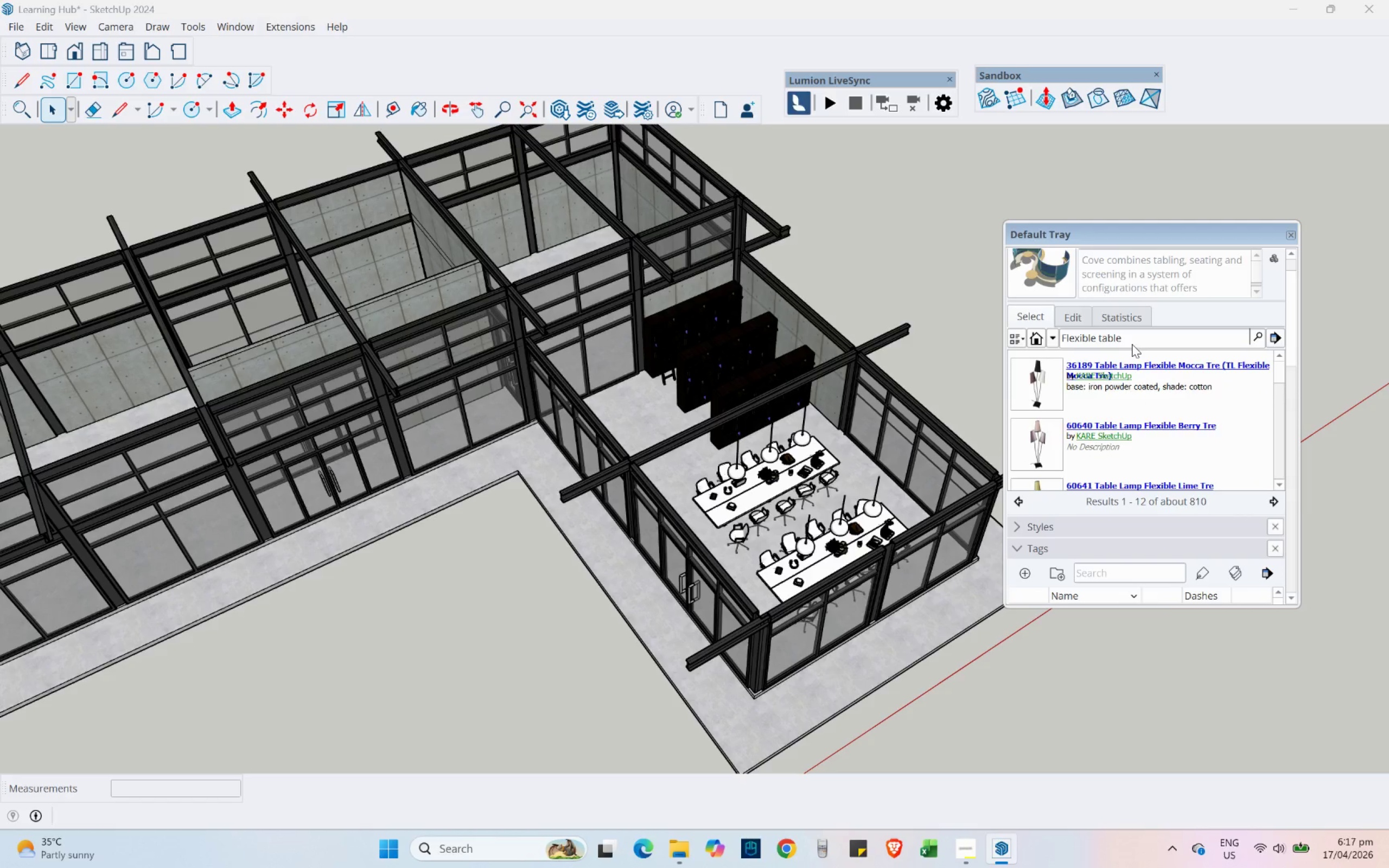 
left_click_drag(start_coordinate=[1132, 341], to_coordinate=[1049, 342])
 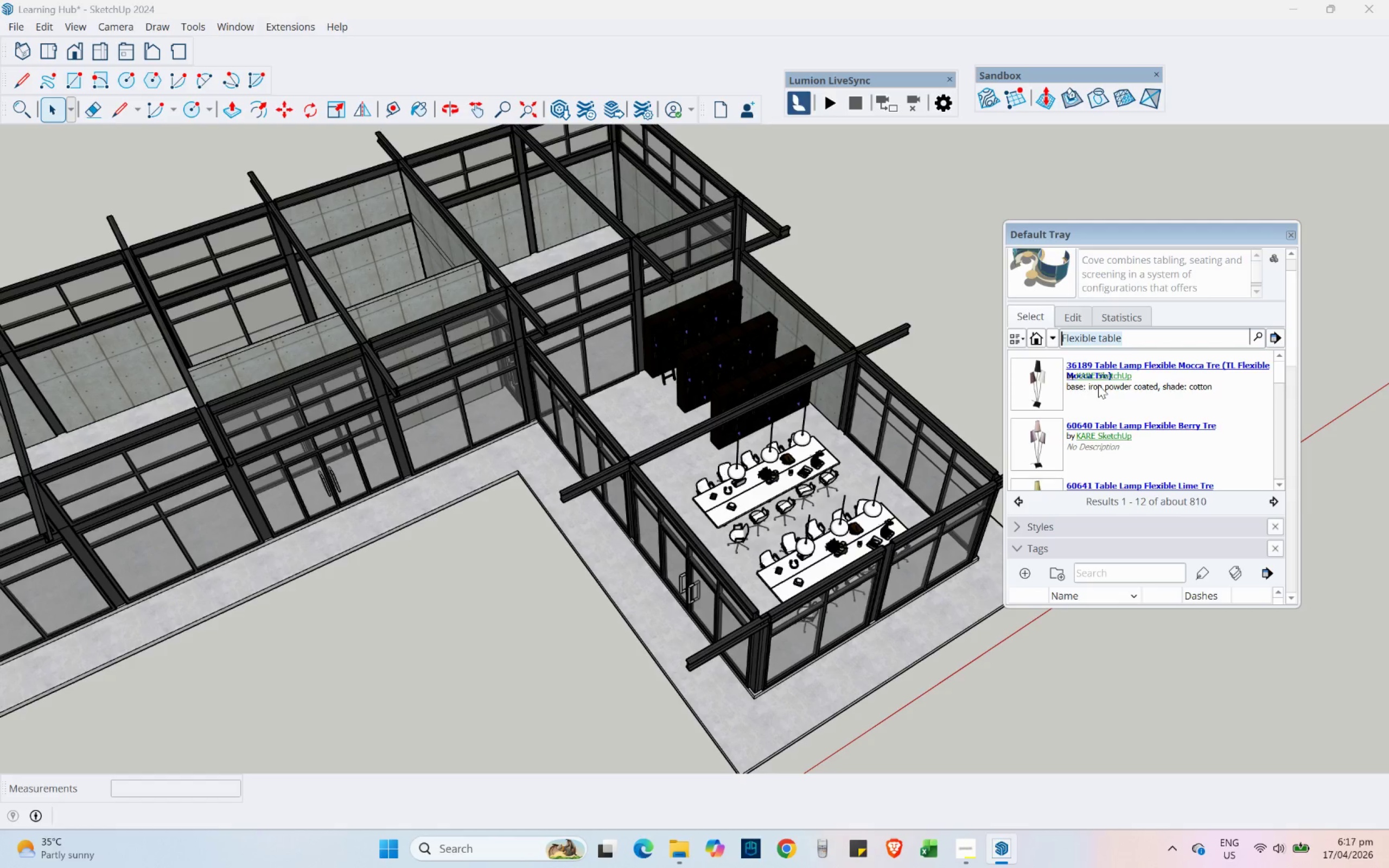 
type(White board)
 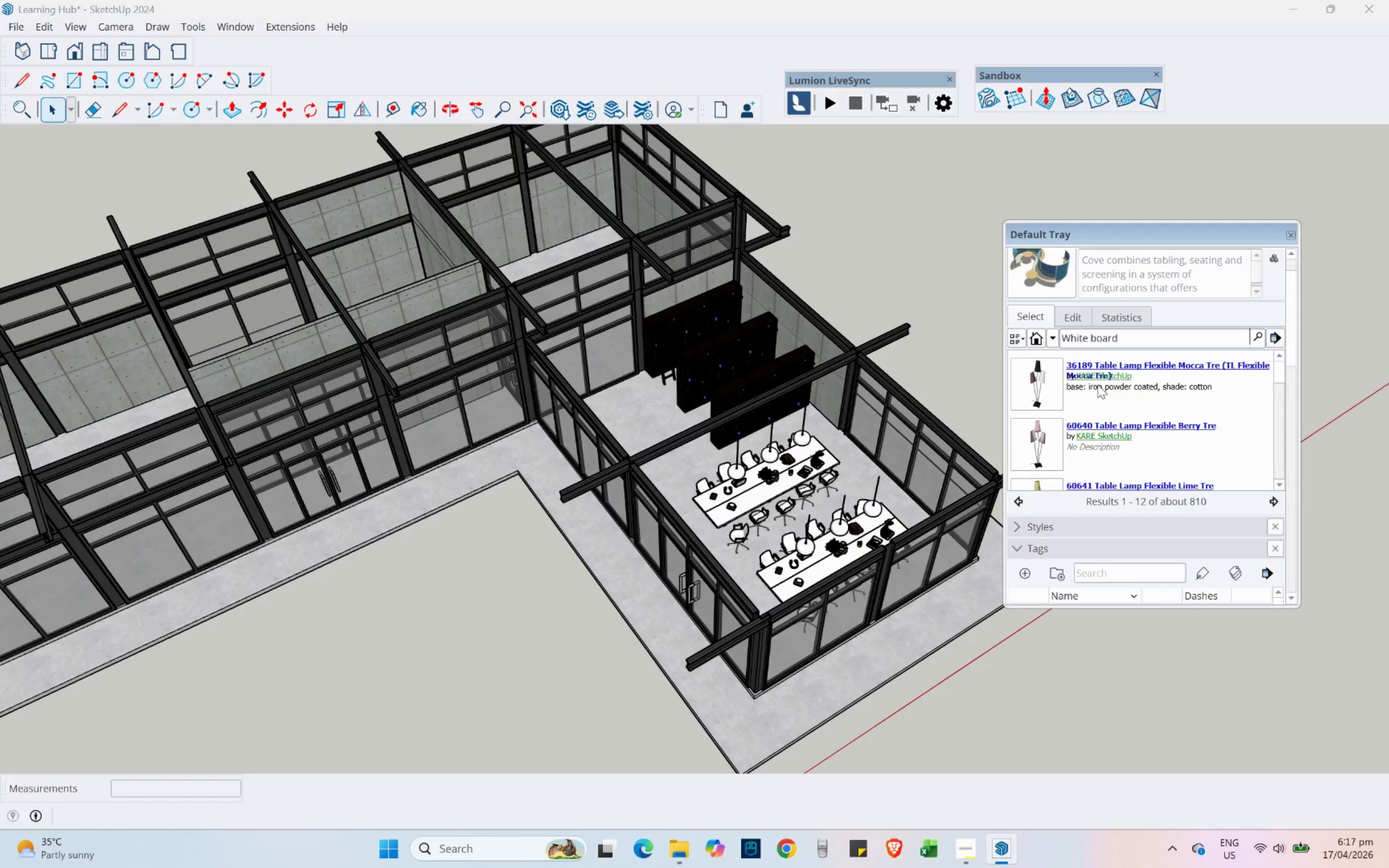 
key(Enter)
 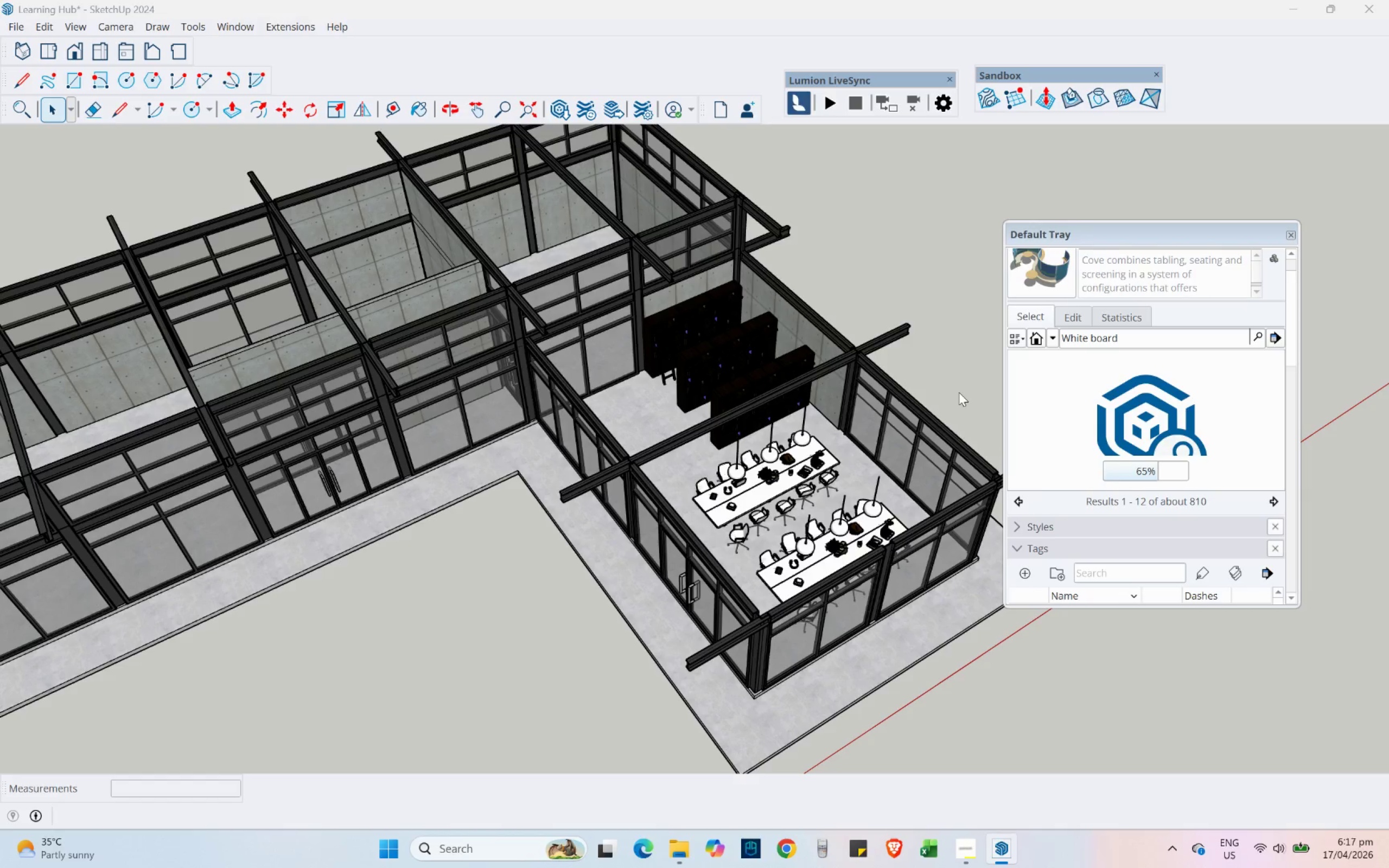 
wait(9.81)
 